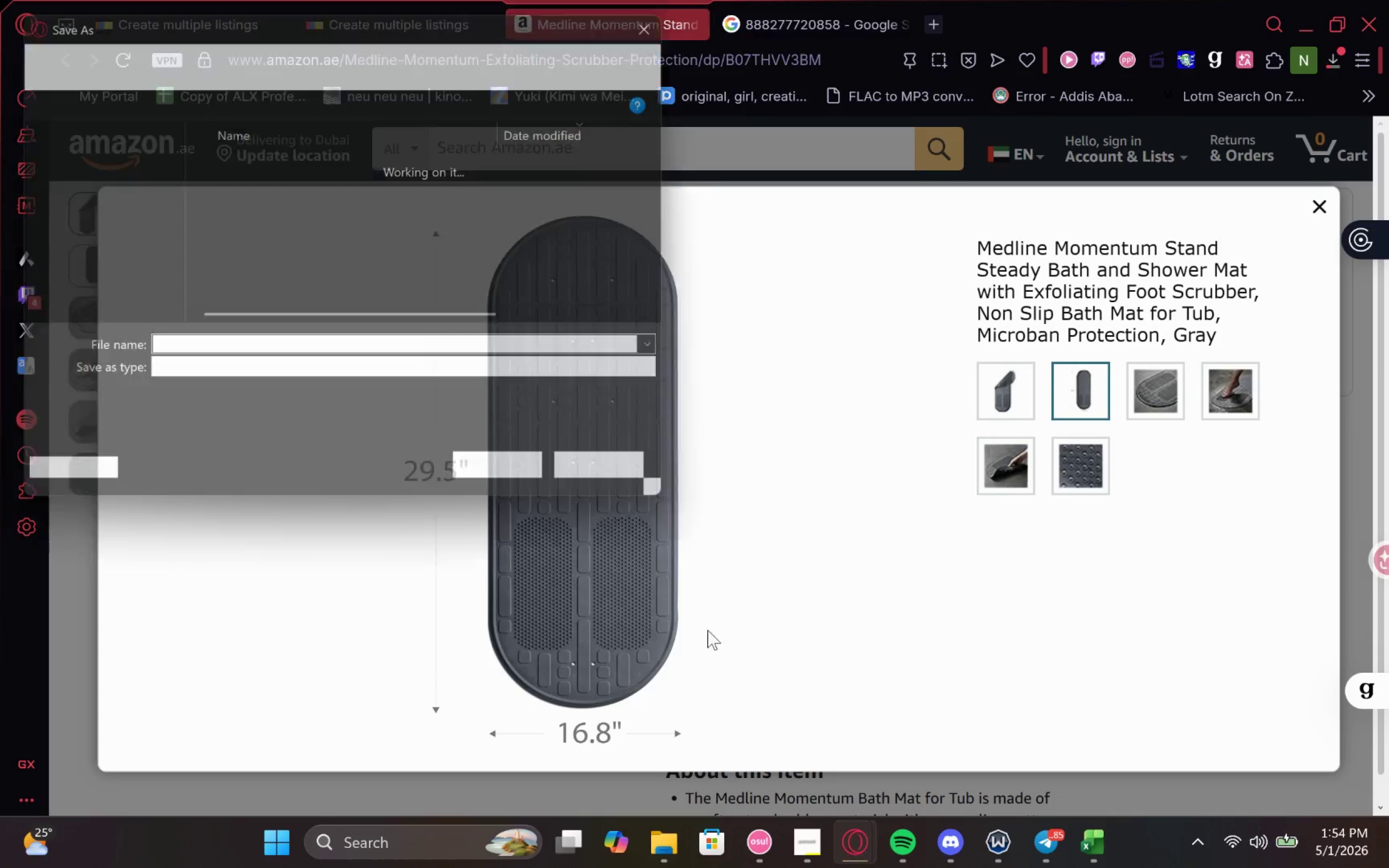 
left_click([521, 477])
 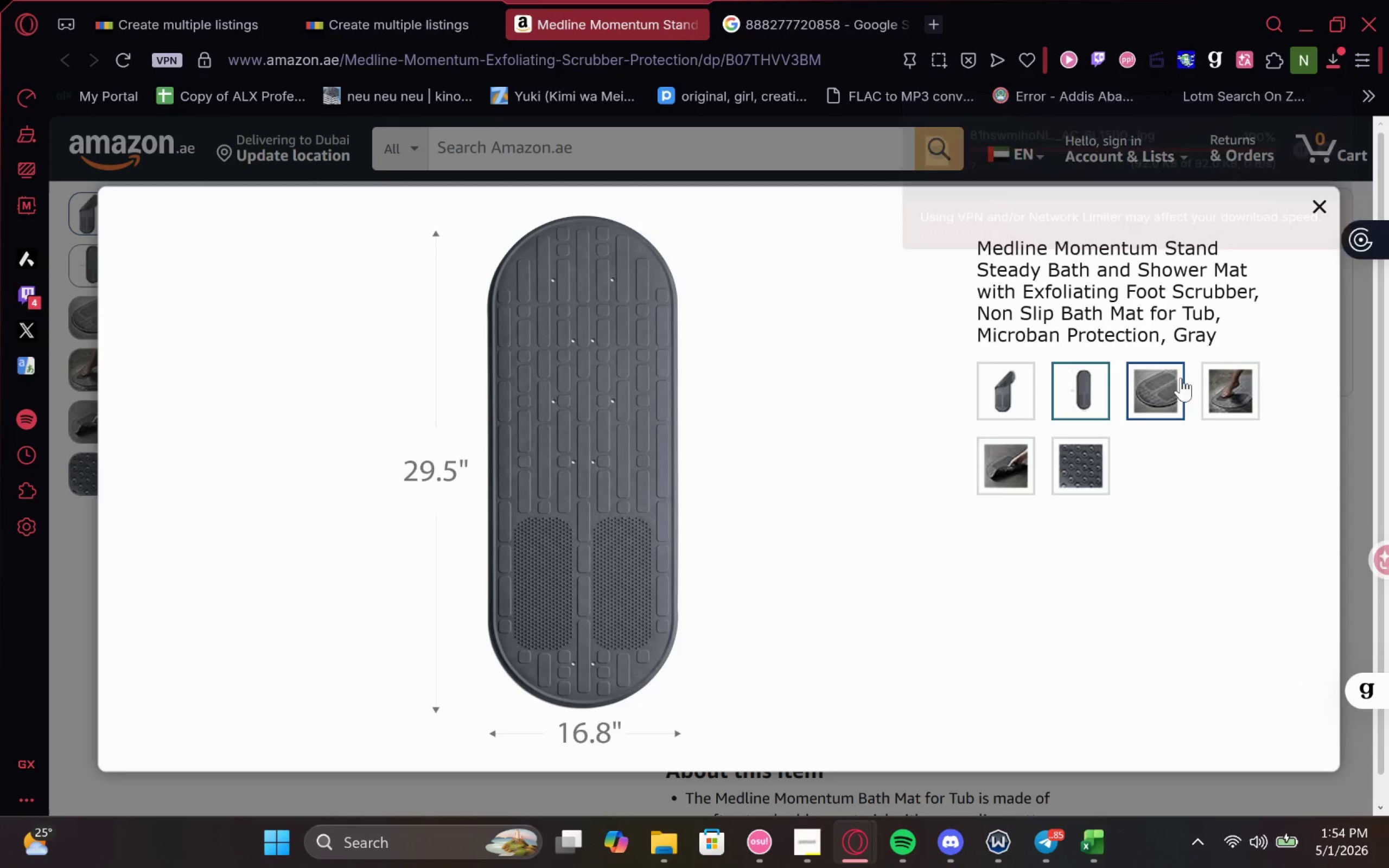 
left_click([1170, 377])
 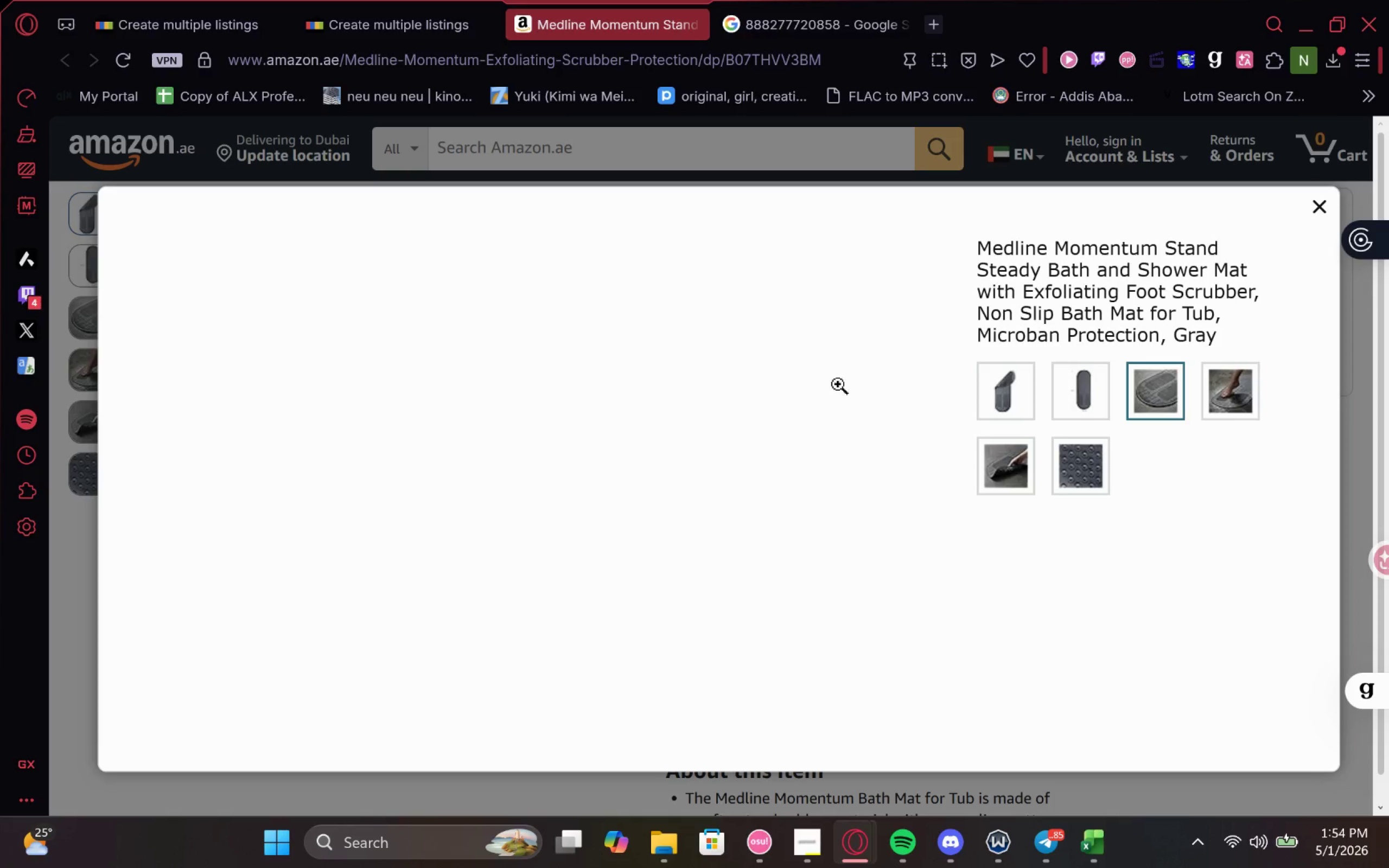 
wait(10.78)
 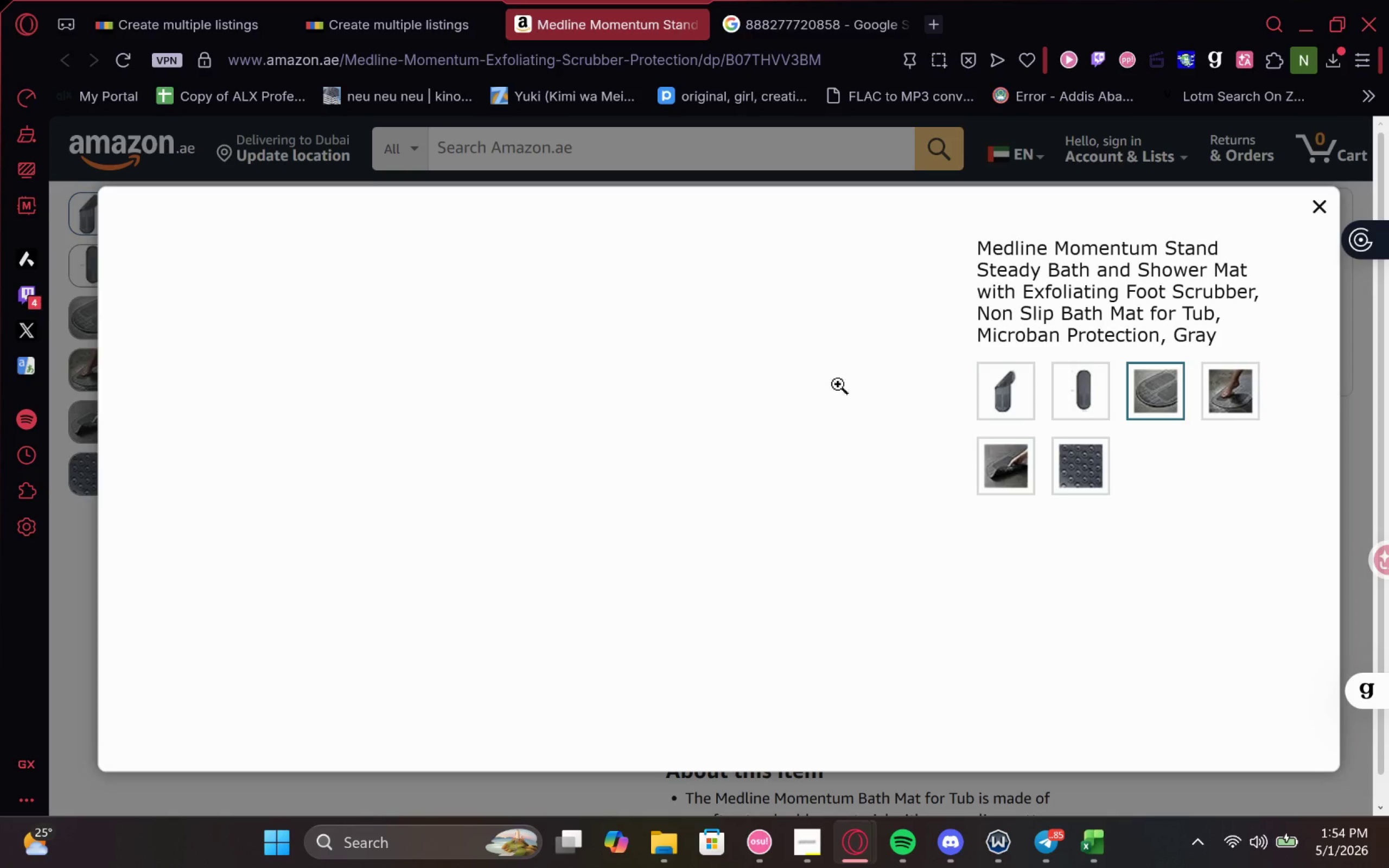 
right_click([628, 471])
 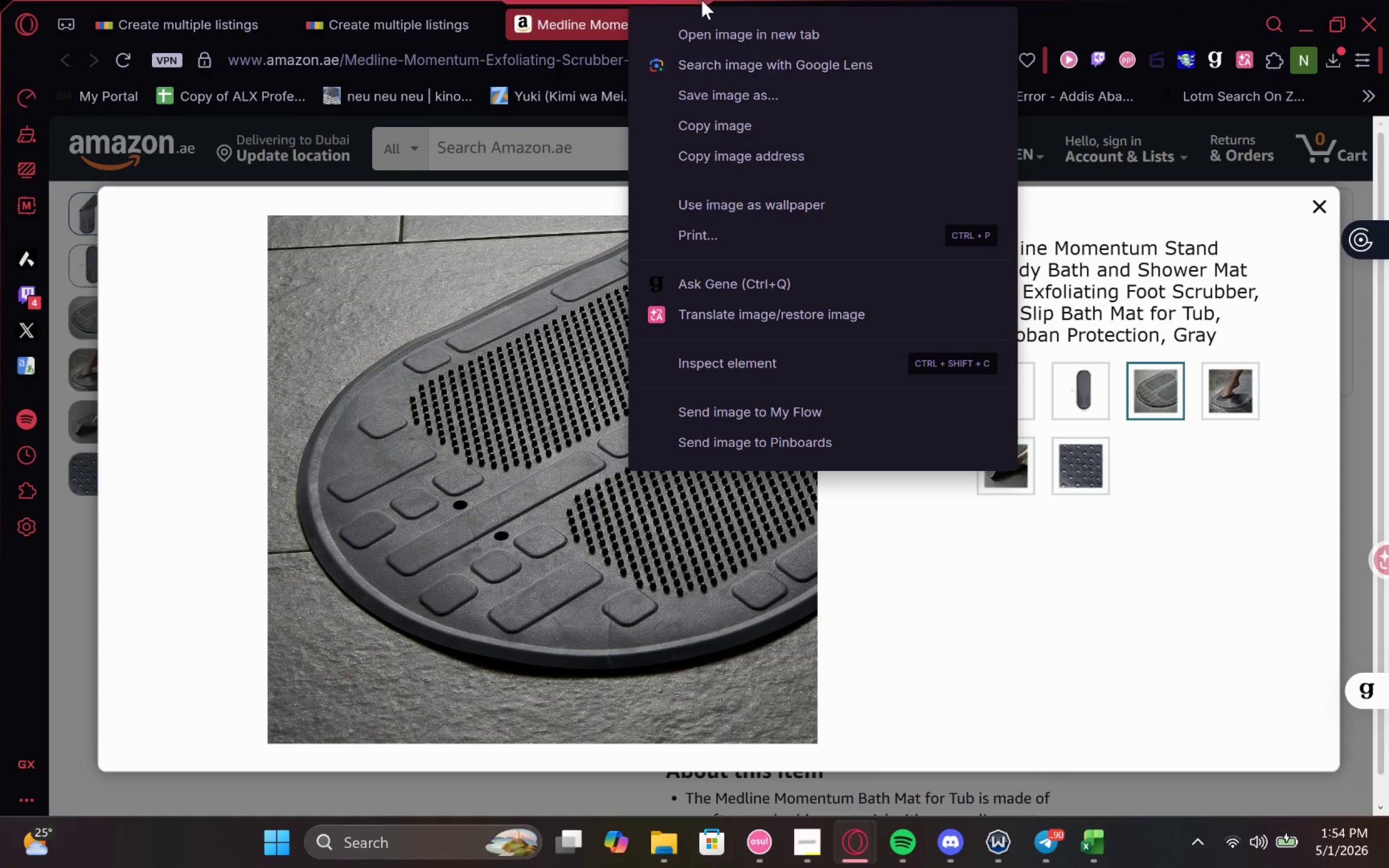 
left_click([727, 88])
 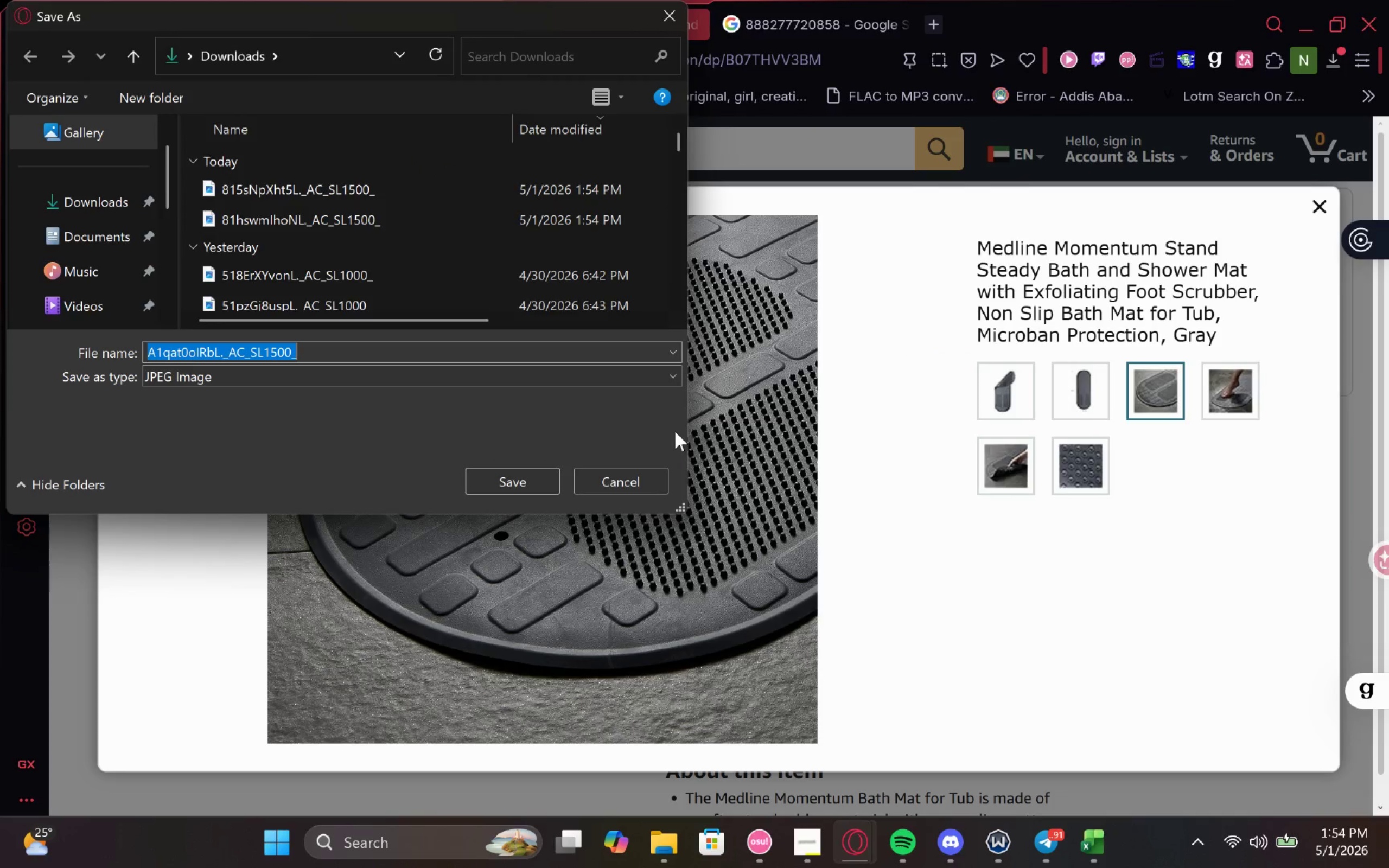 
left_click([525, 470])
 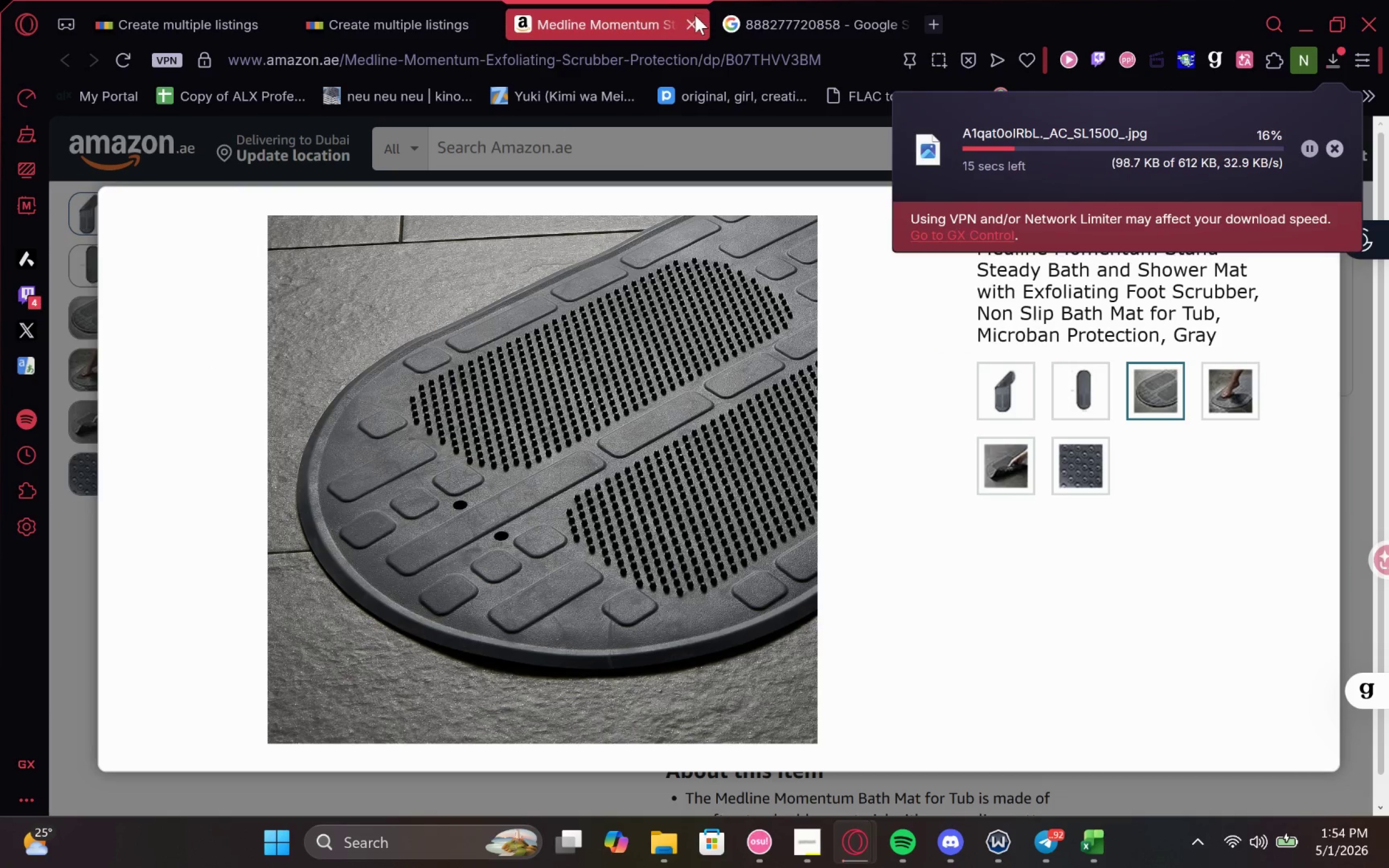 
left_click([690, 23])
 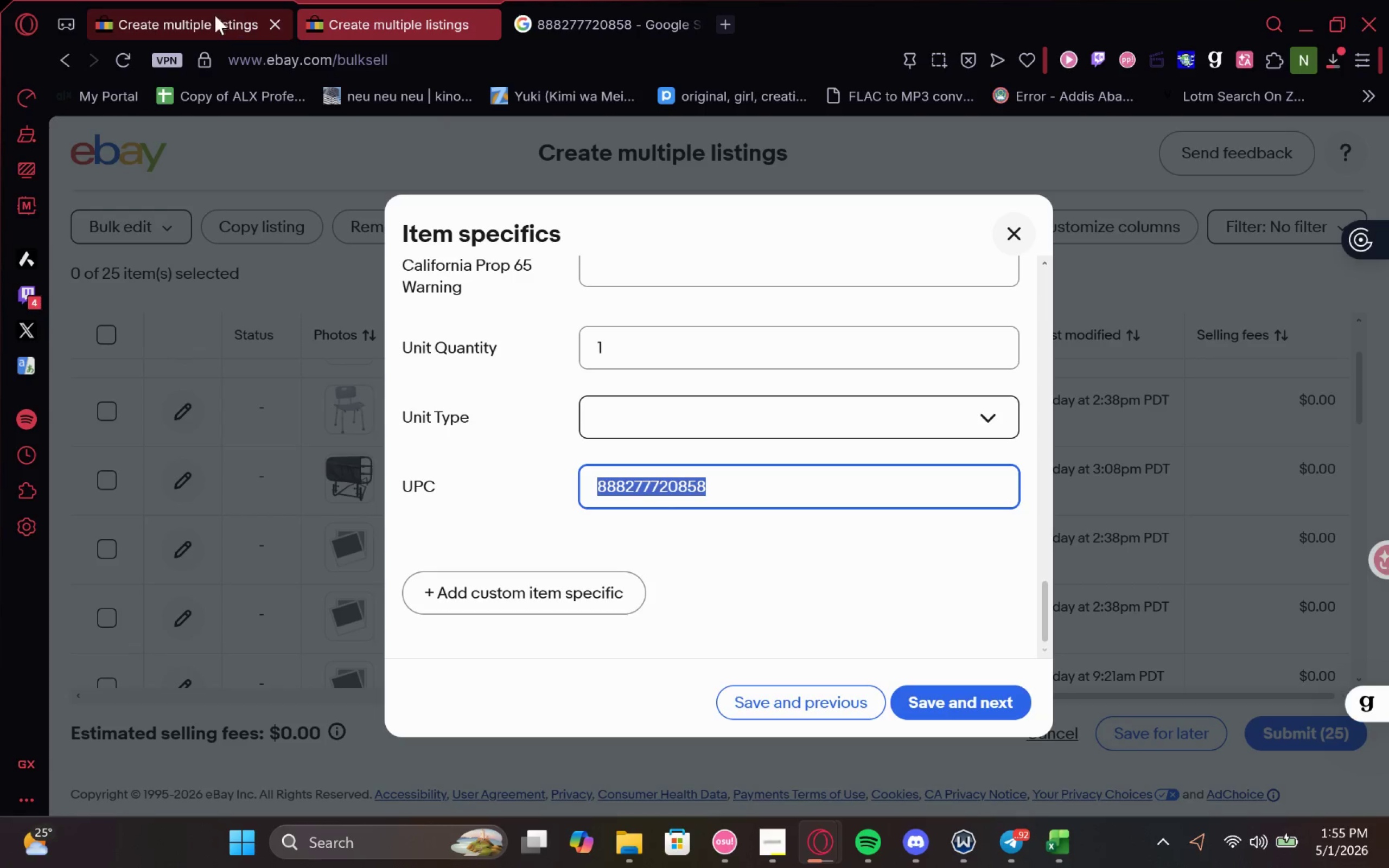 
left_click([761, 570])
 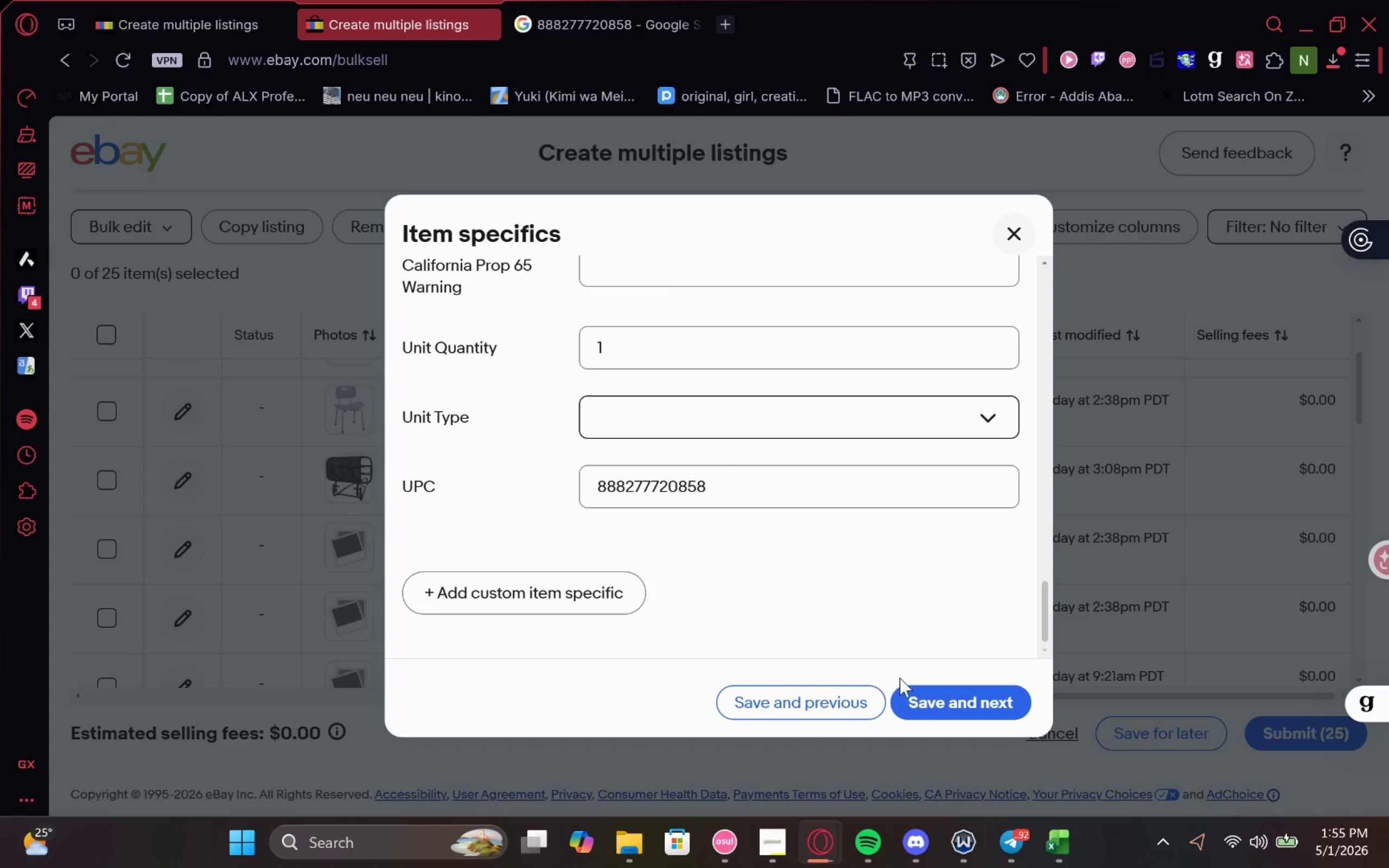 
left_click([913, 696])
 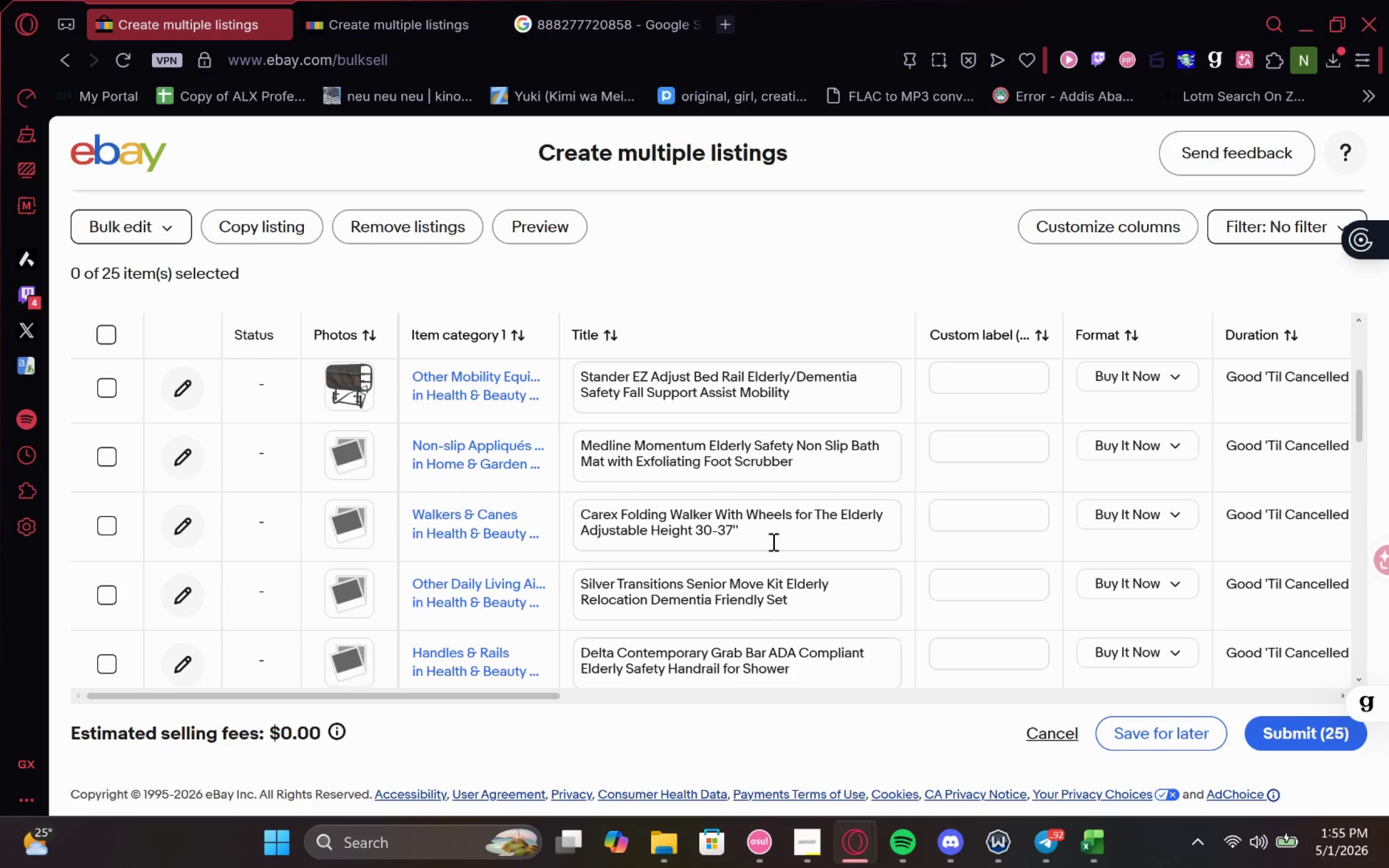 
left_click([345, 452])
 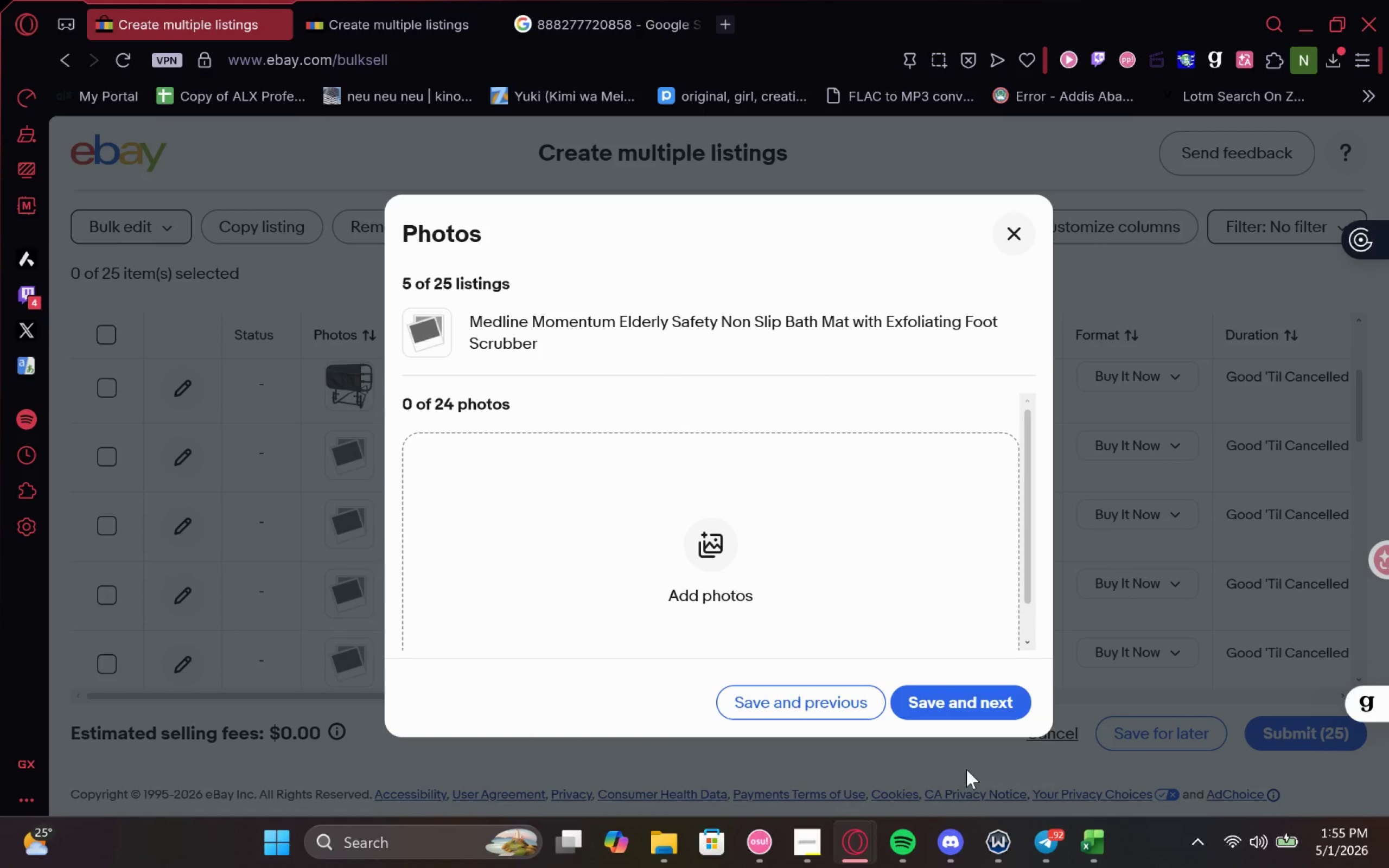 
mouse_move([915, 827])
 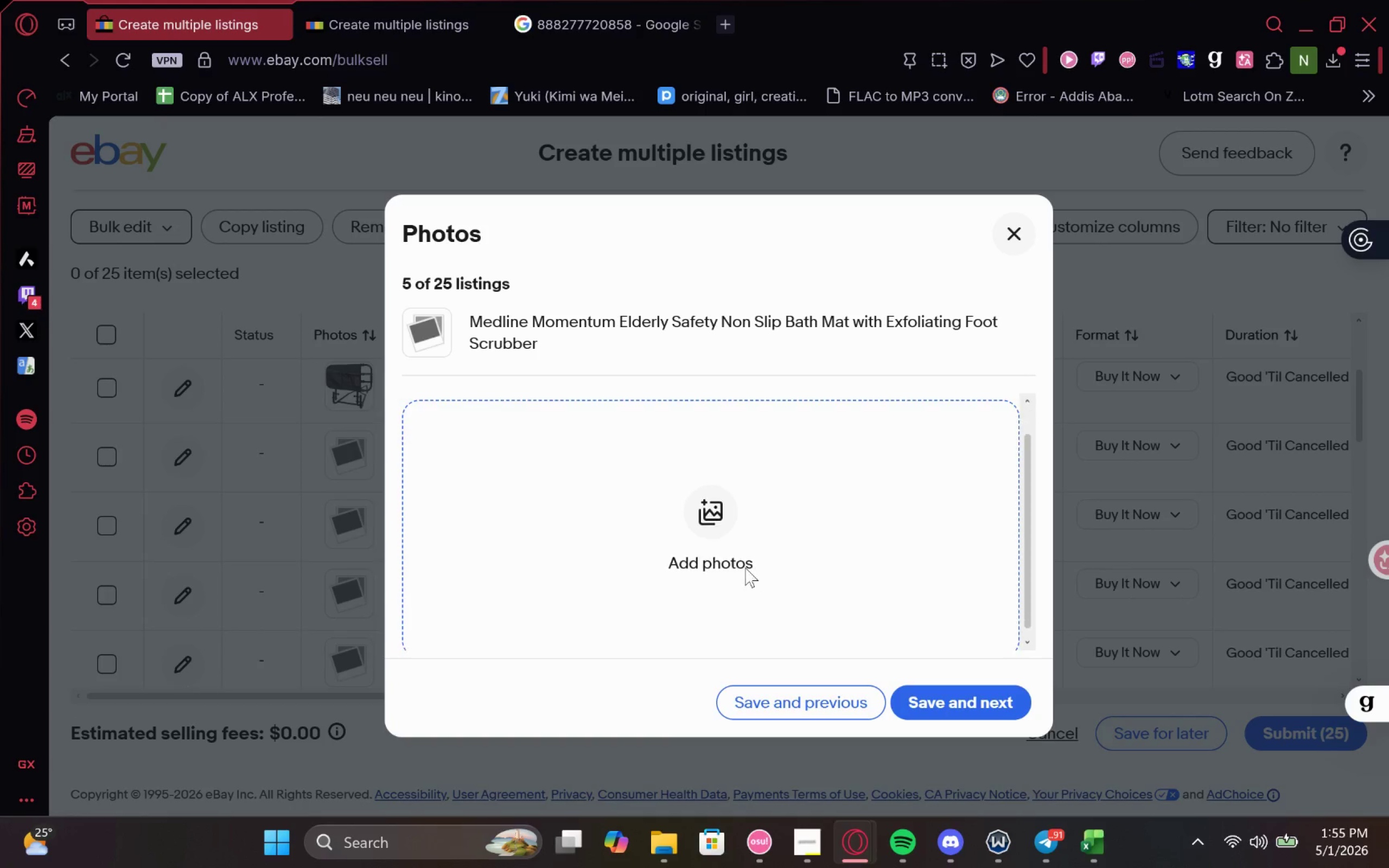 
left_click([723, 511])
 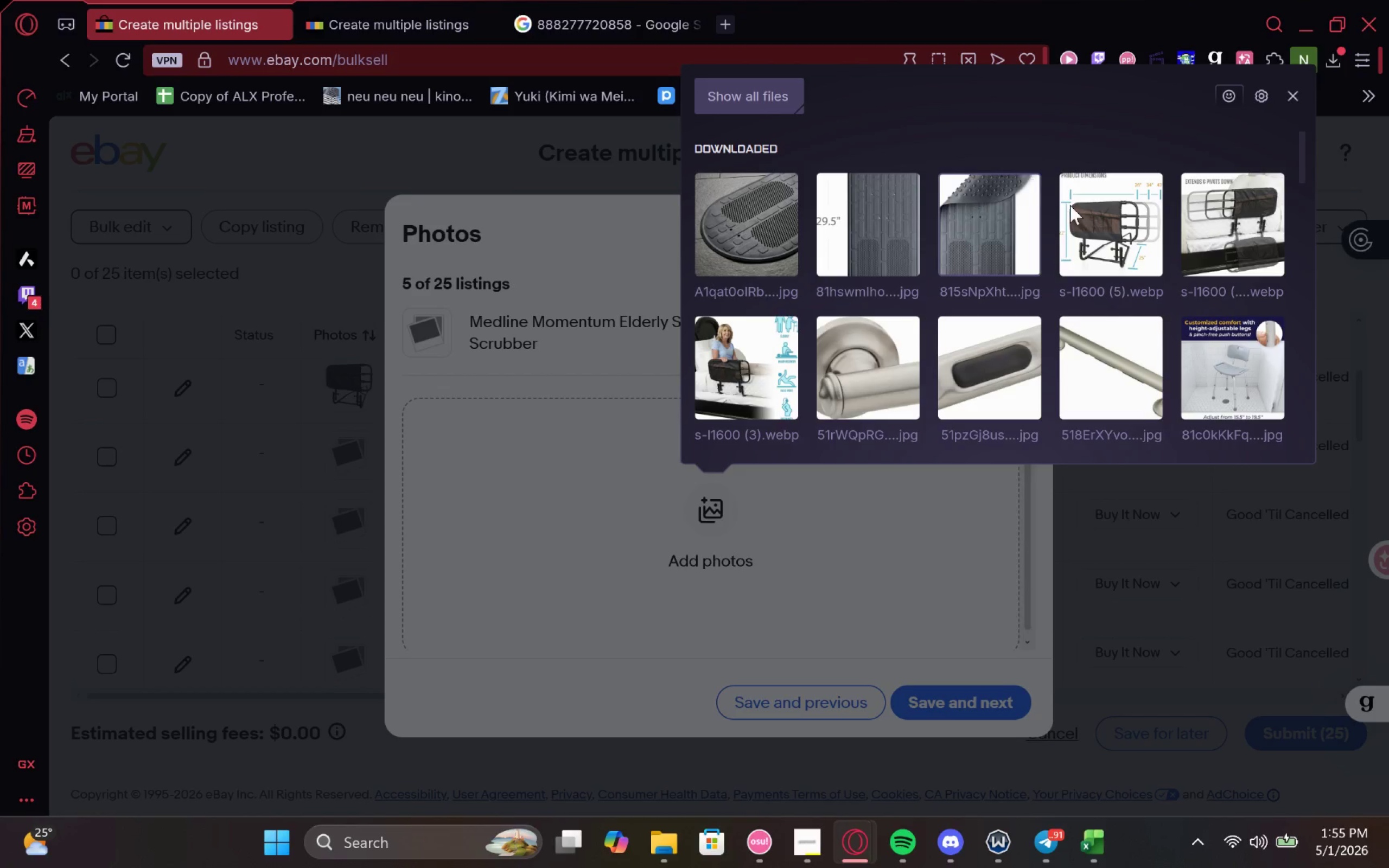 
left_click([1028, 190])
 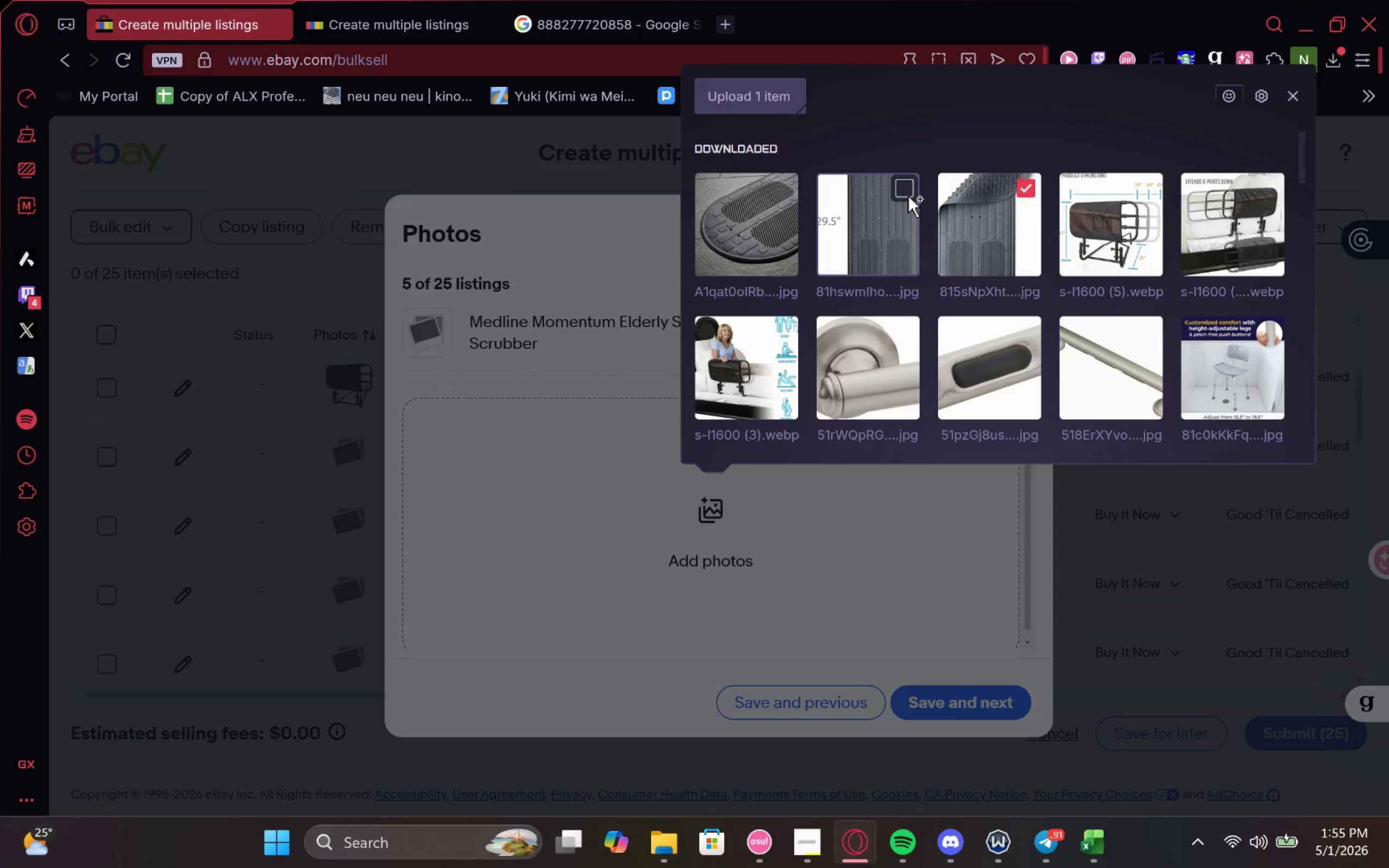 
left_click([908, 194])
 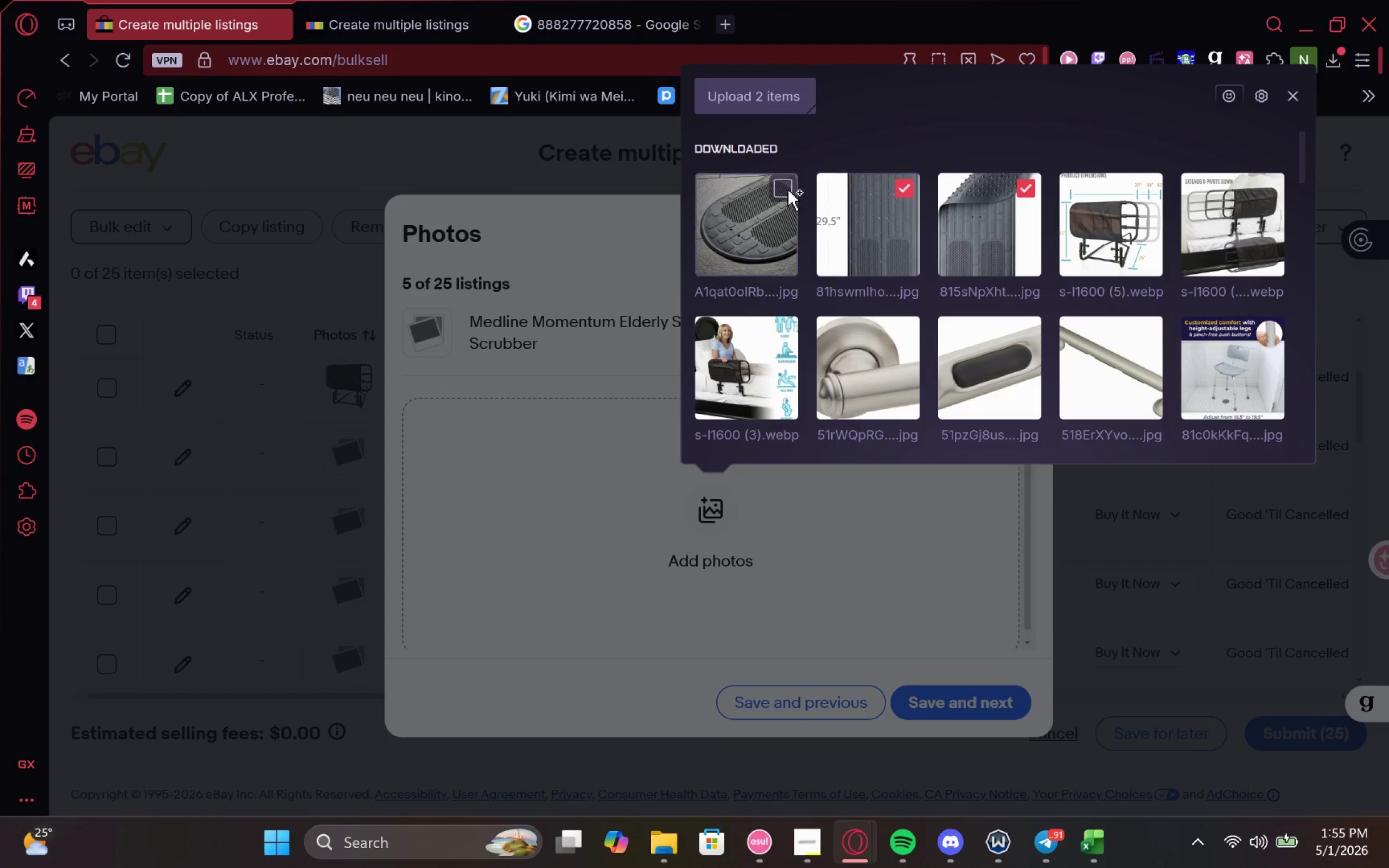 
left_click([786, 190])
 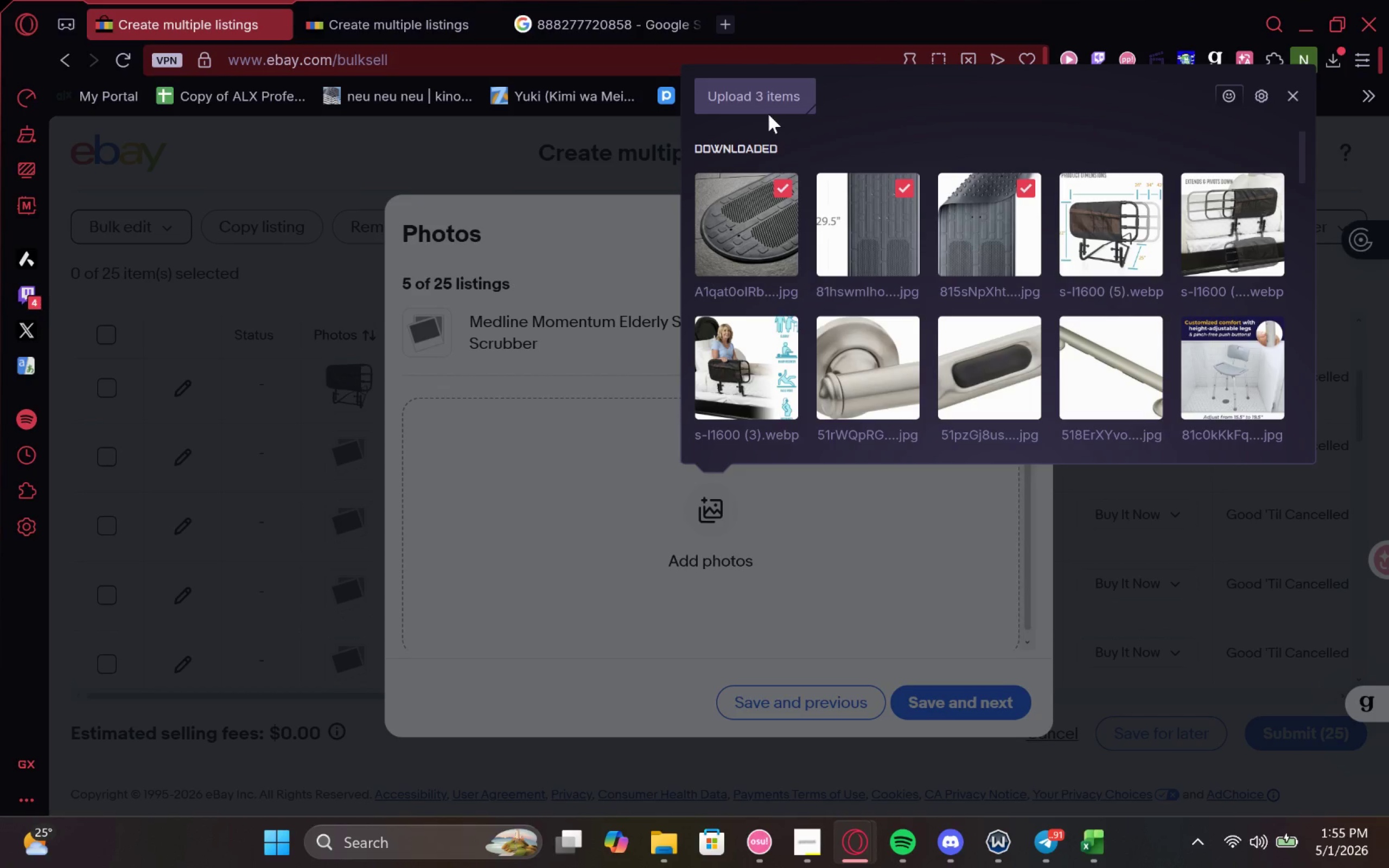 
left_click([789, 94])
 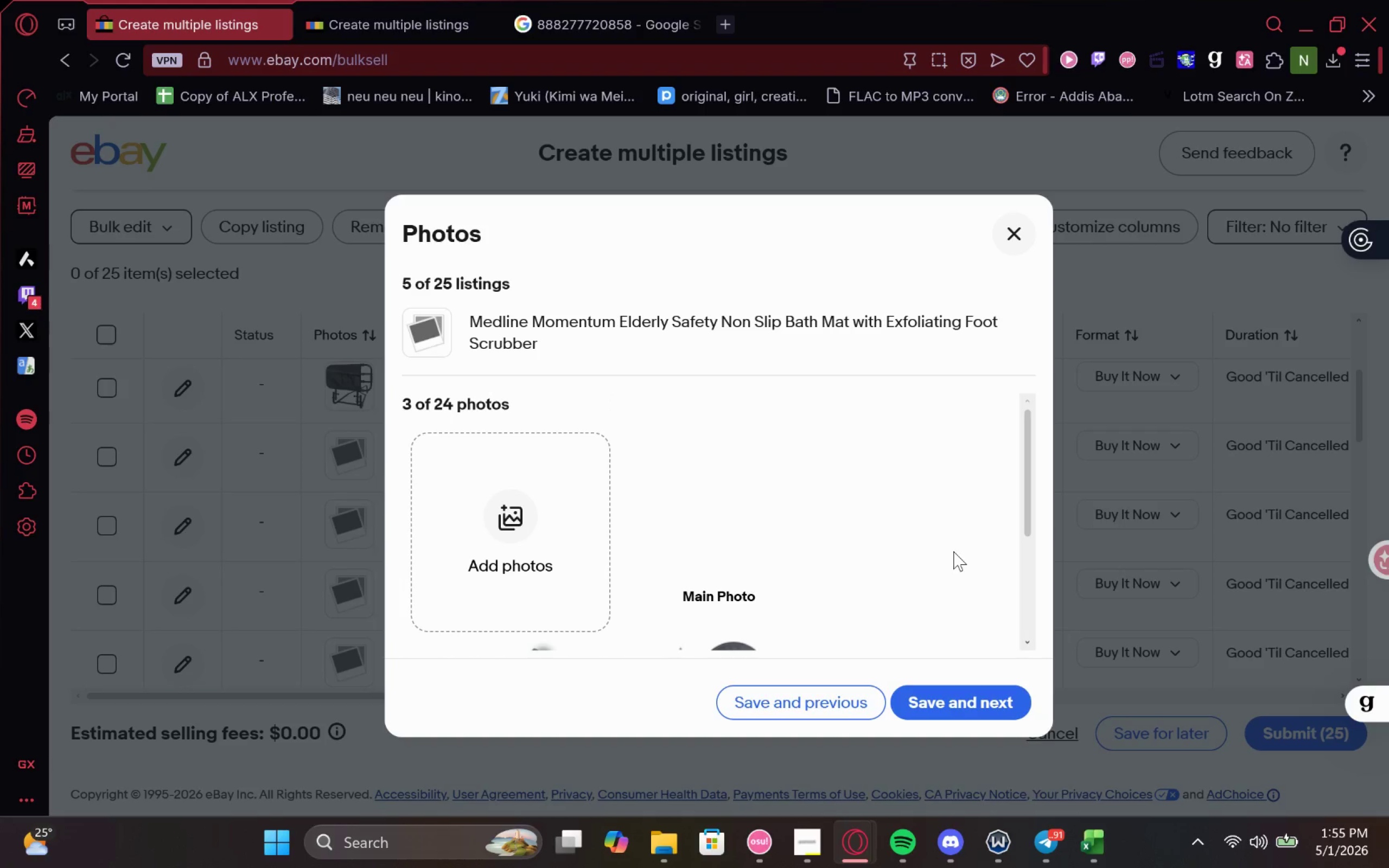 
wait(17.39)
 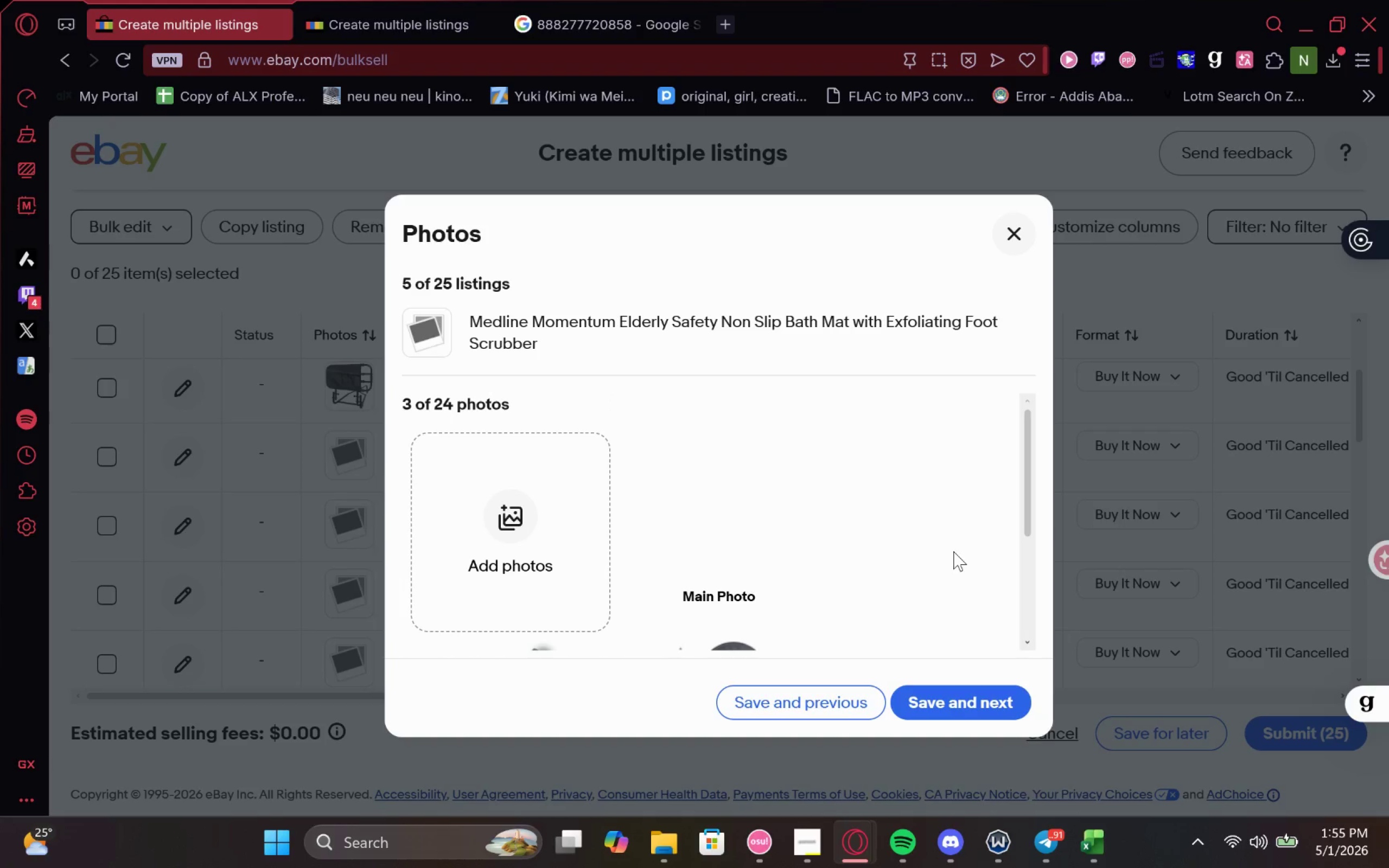 
left_click([953, 693])
 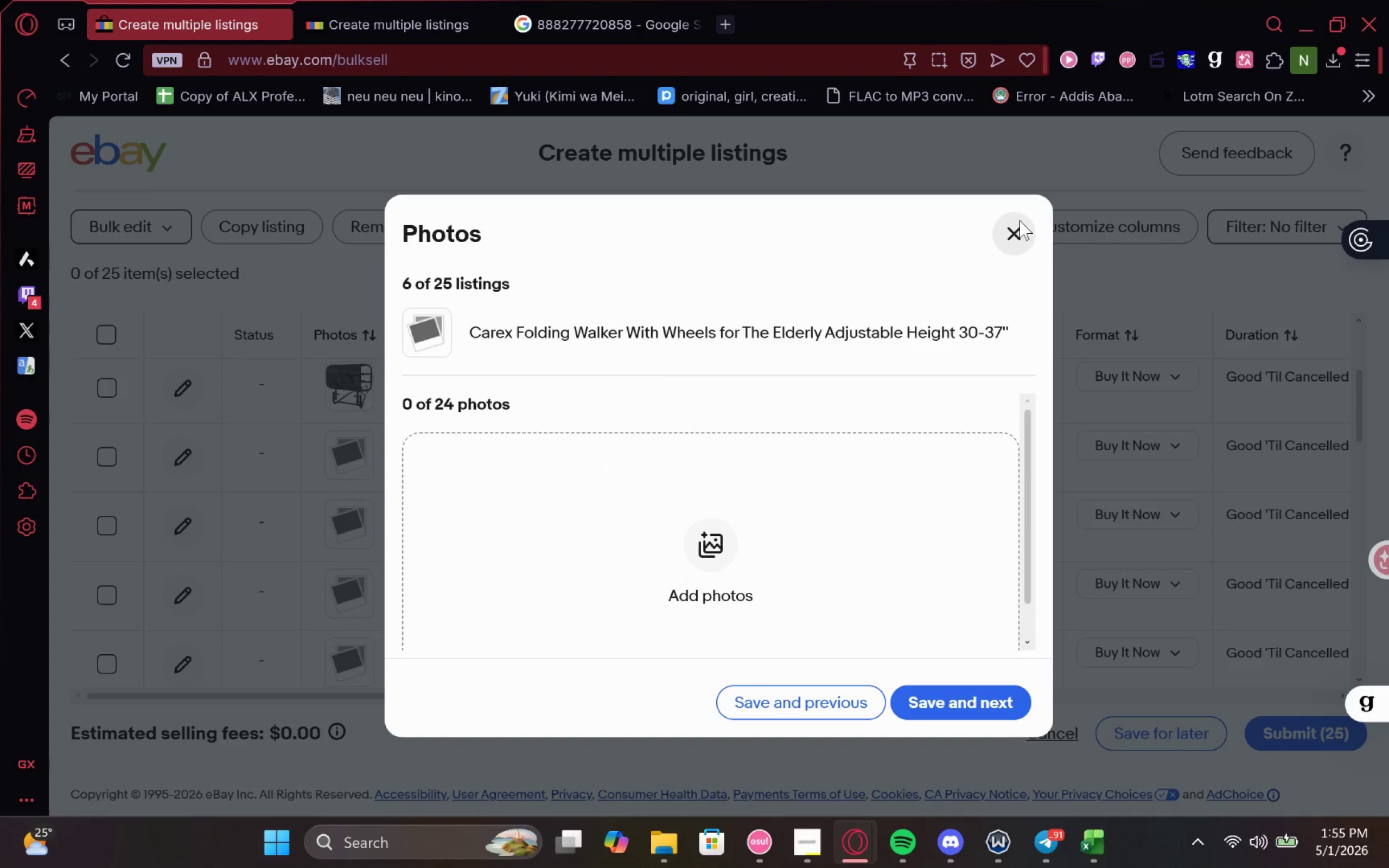 
wait(9.47)
 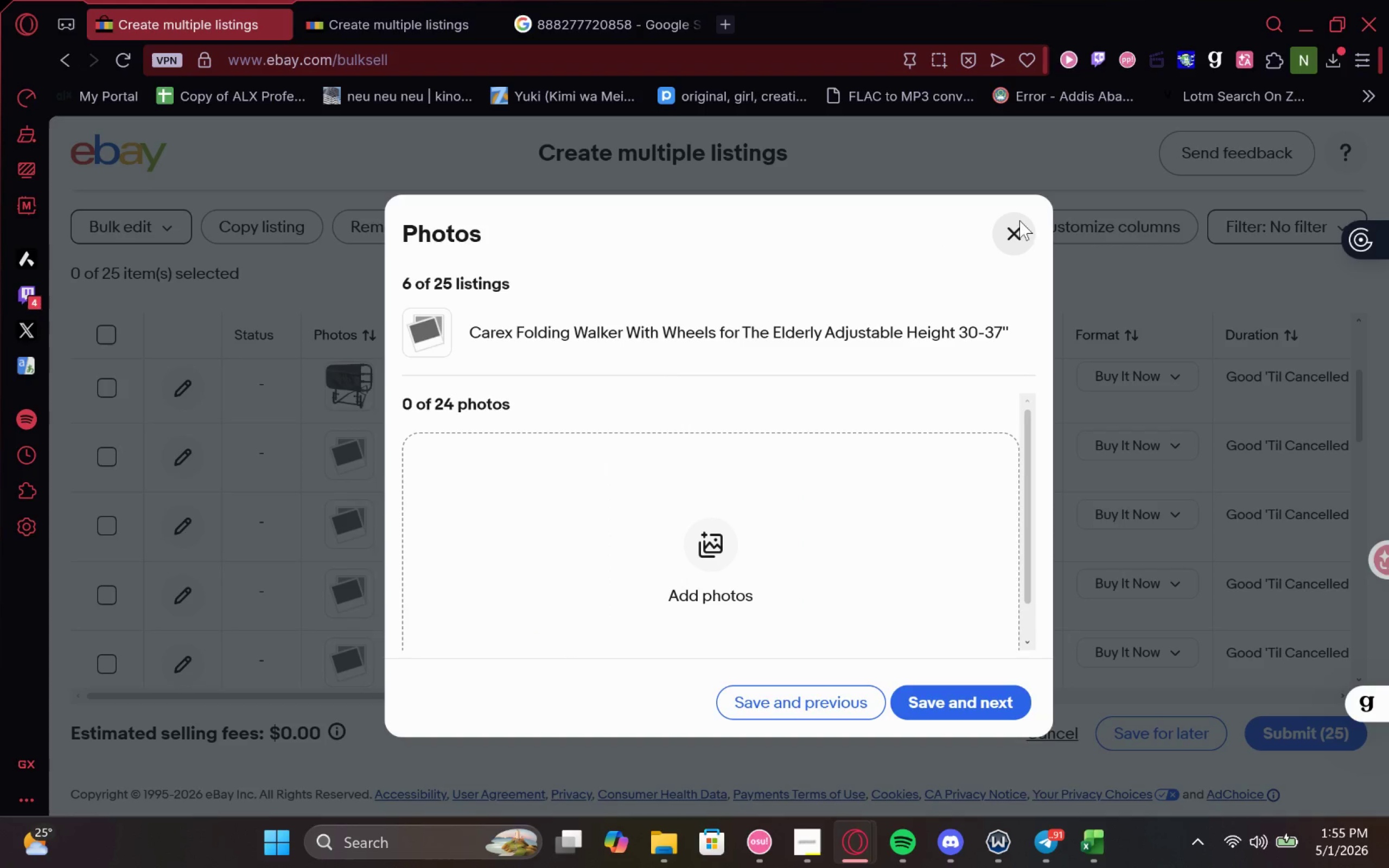 
left_click([1014, 235])
 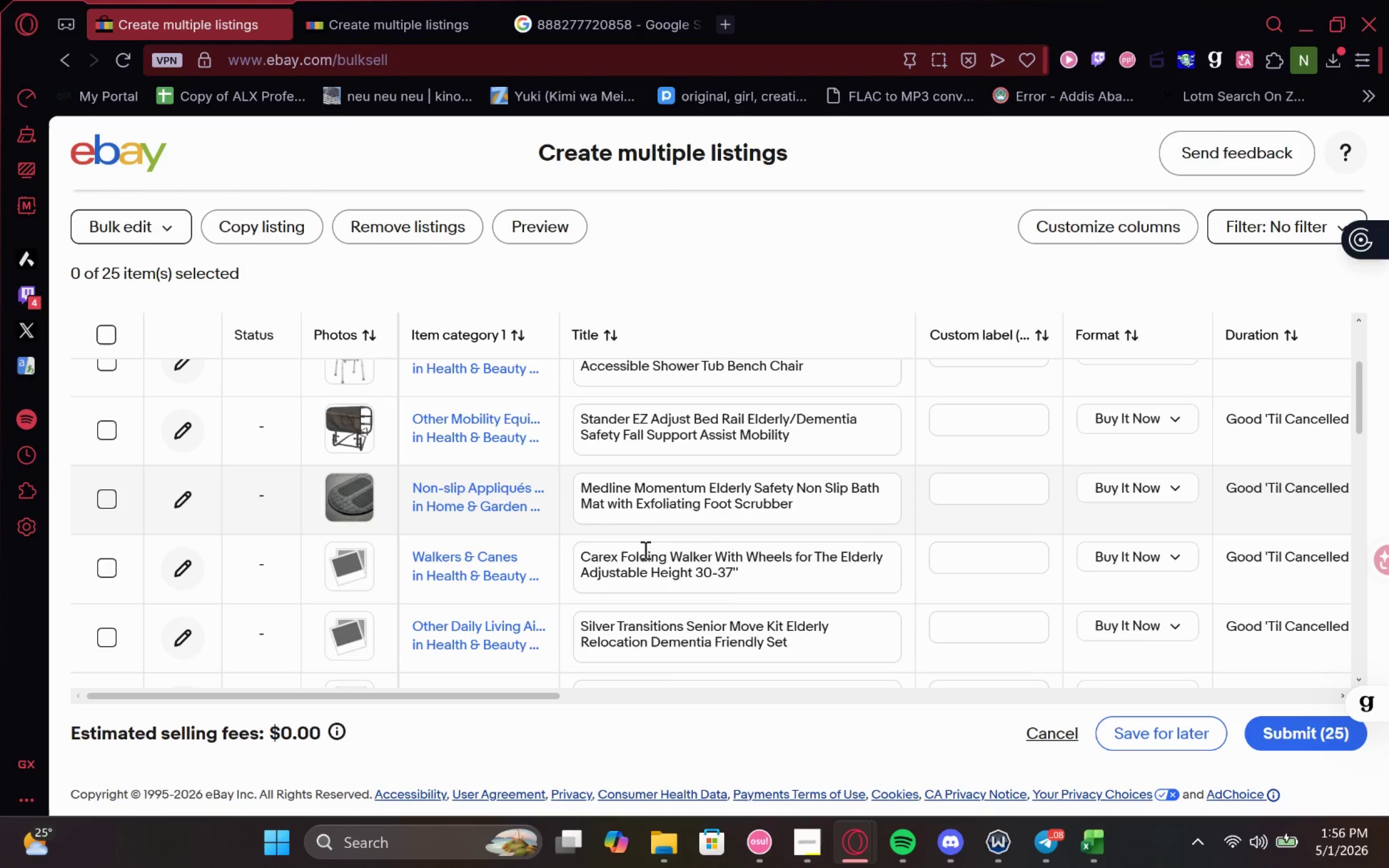 
wait(66.54)
 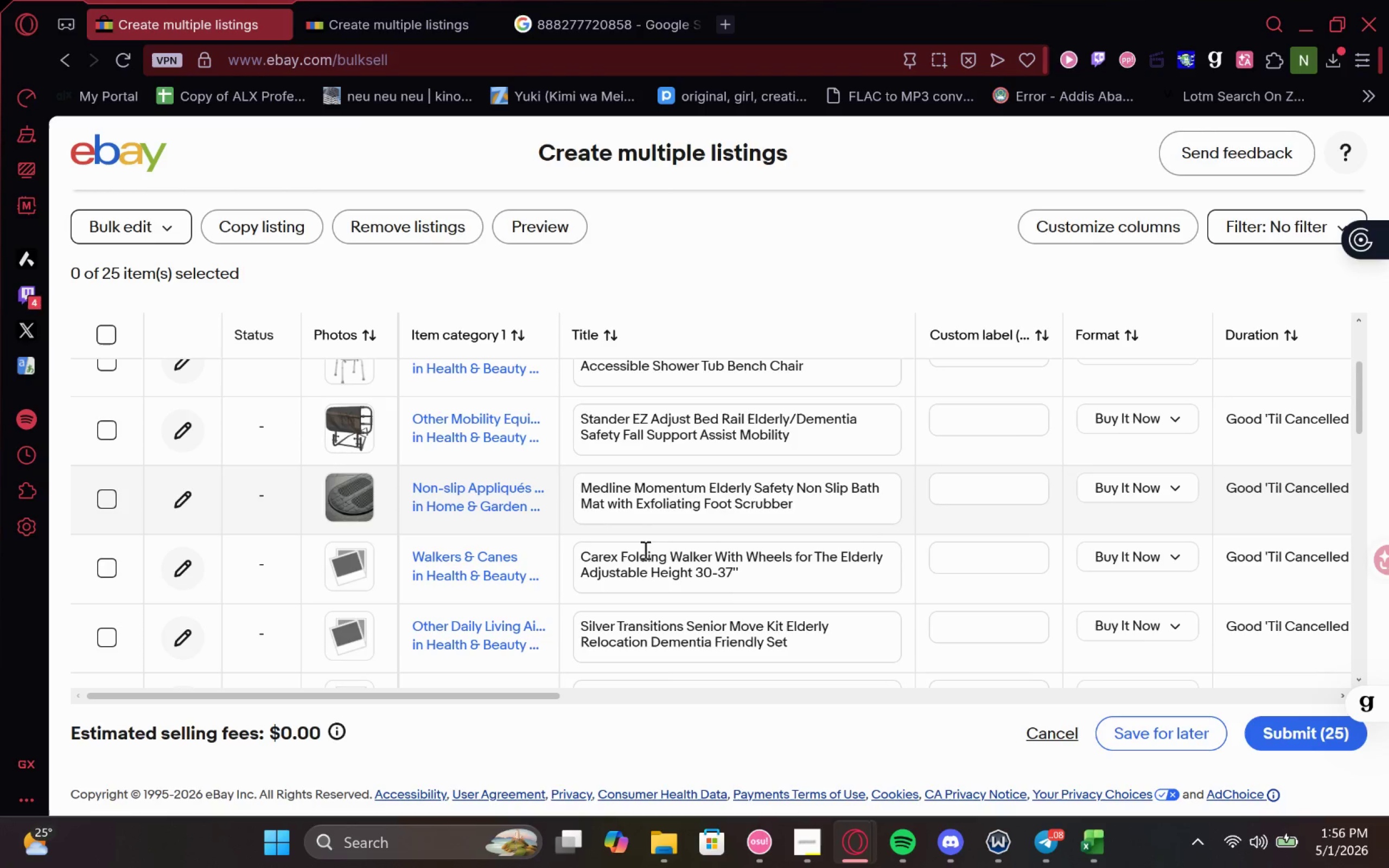 
left_click([343, 5])
 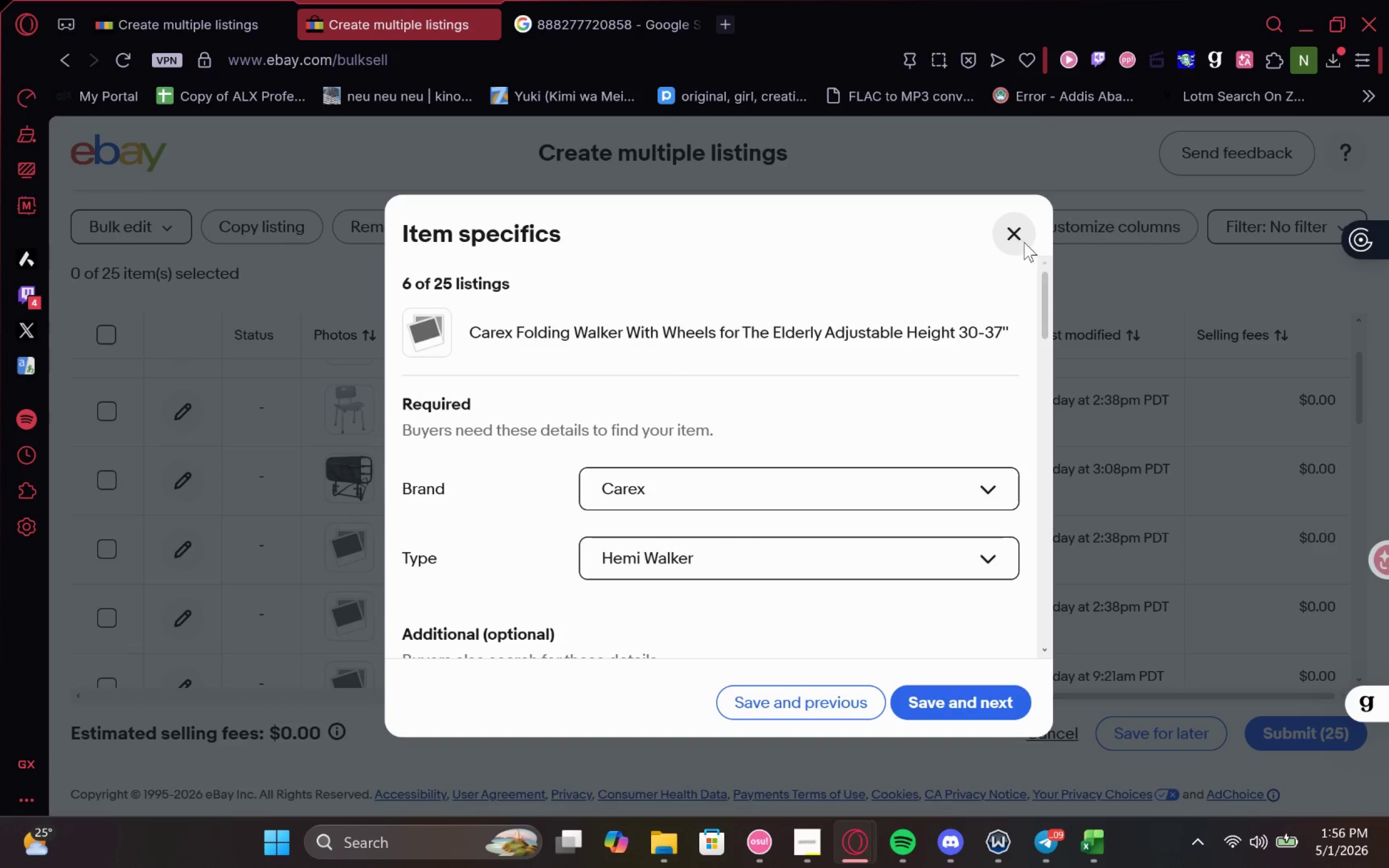 
left_click([1020, 240])
 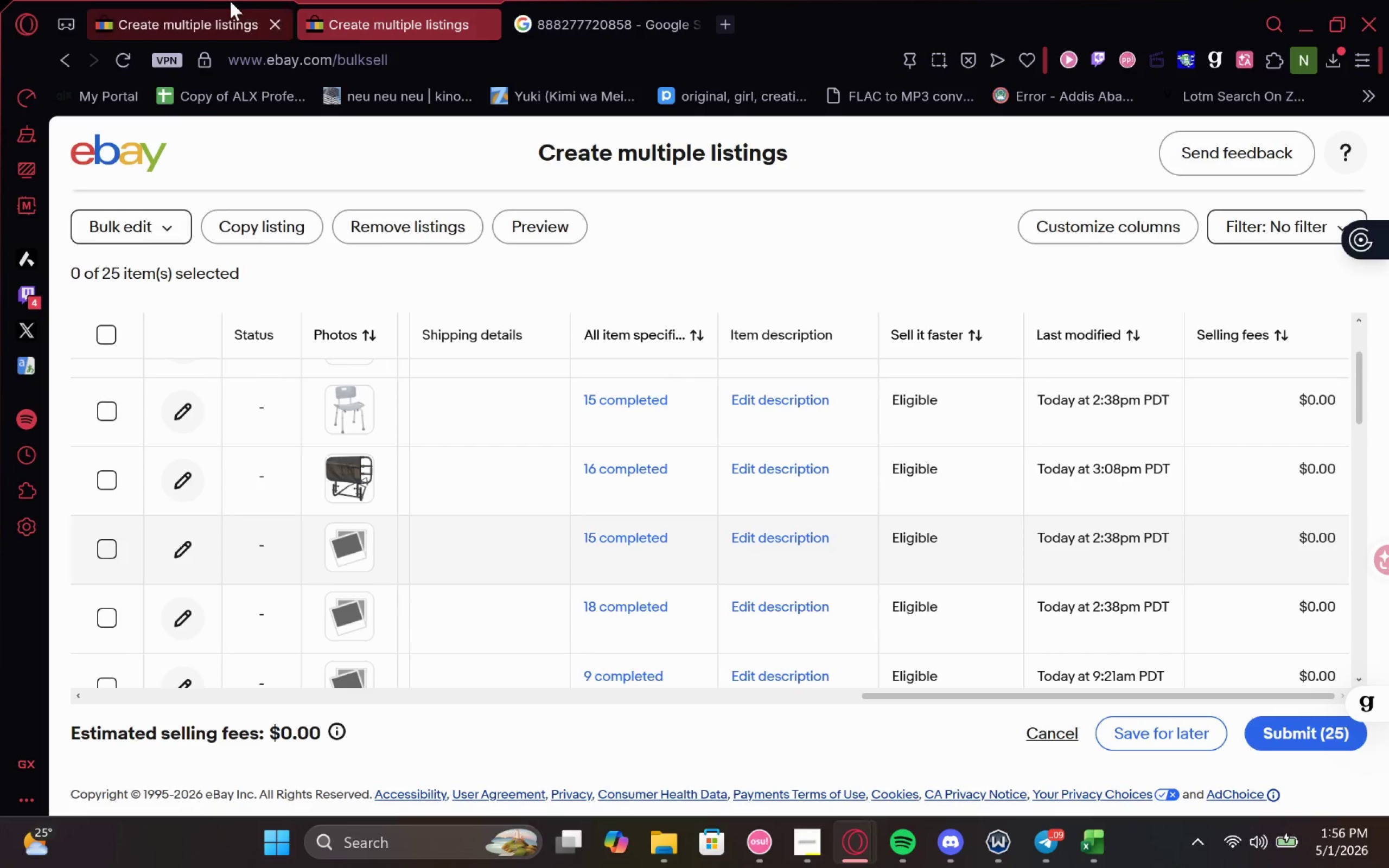 
left_click([218, 1])
 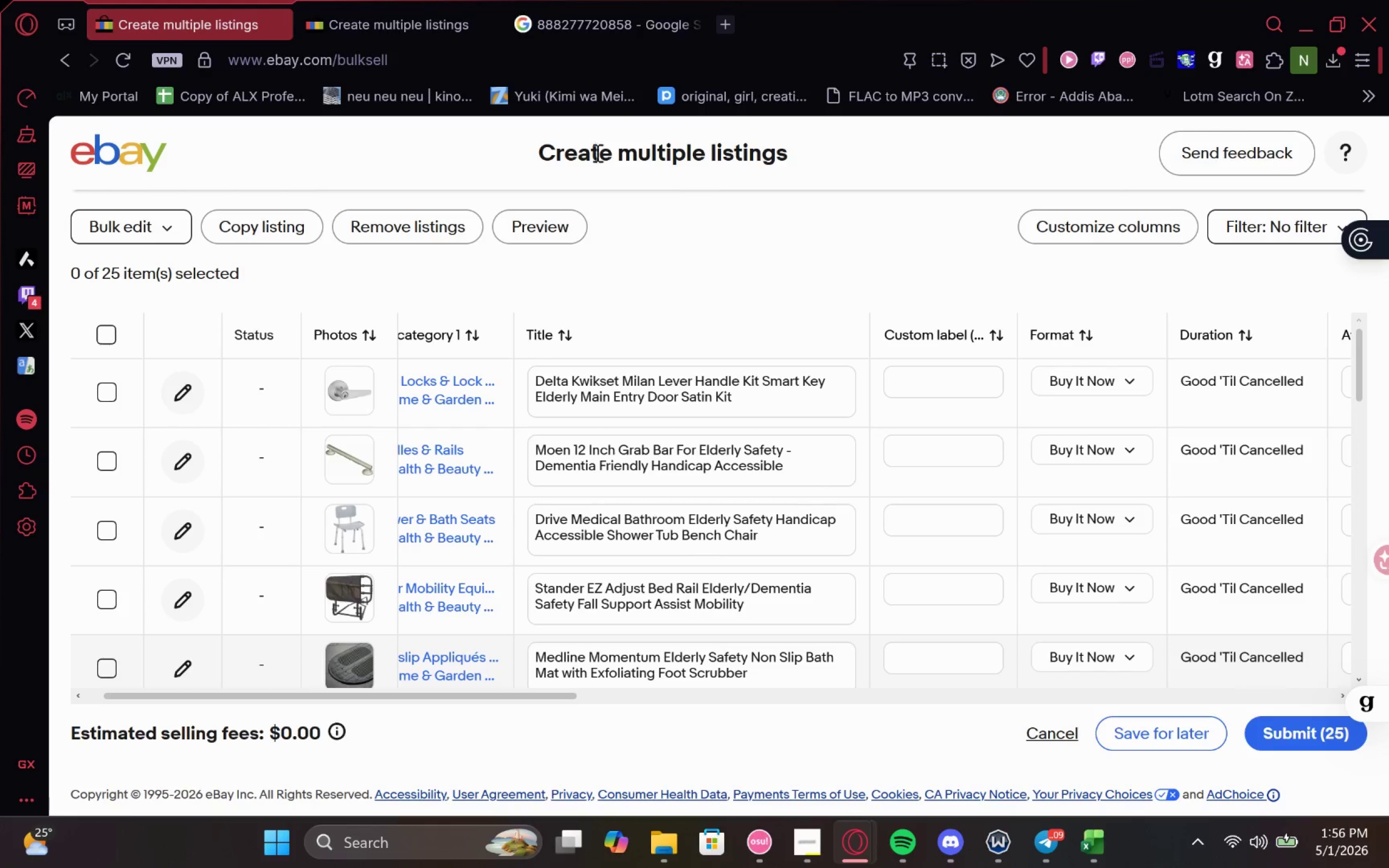 
left_click([529, 229])
 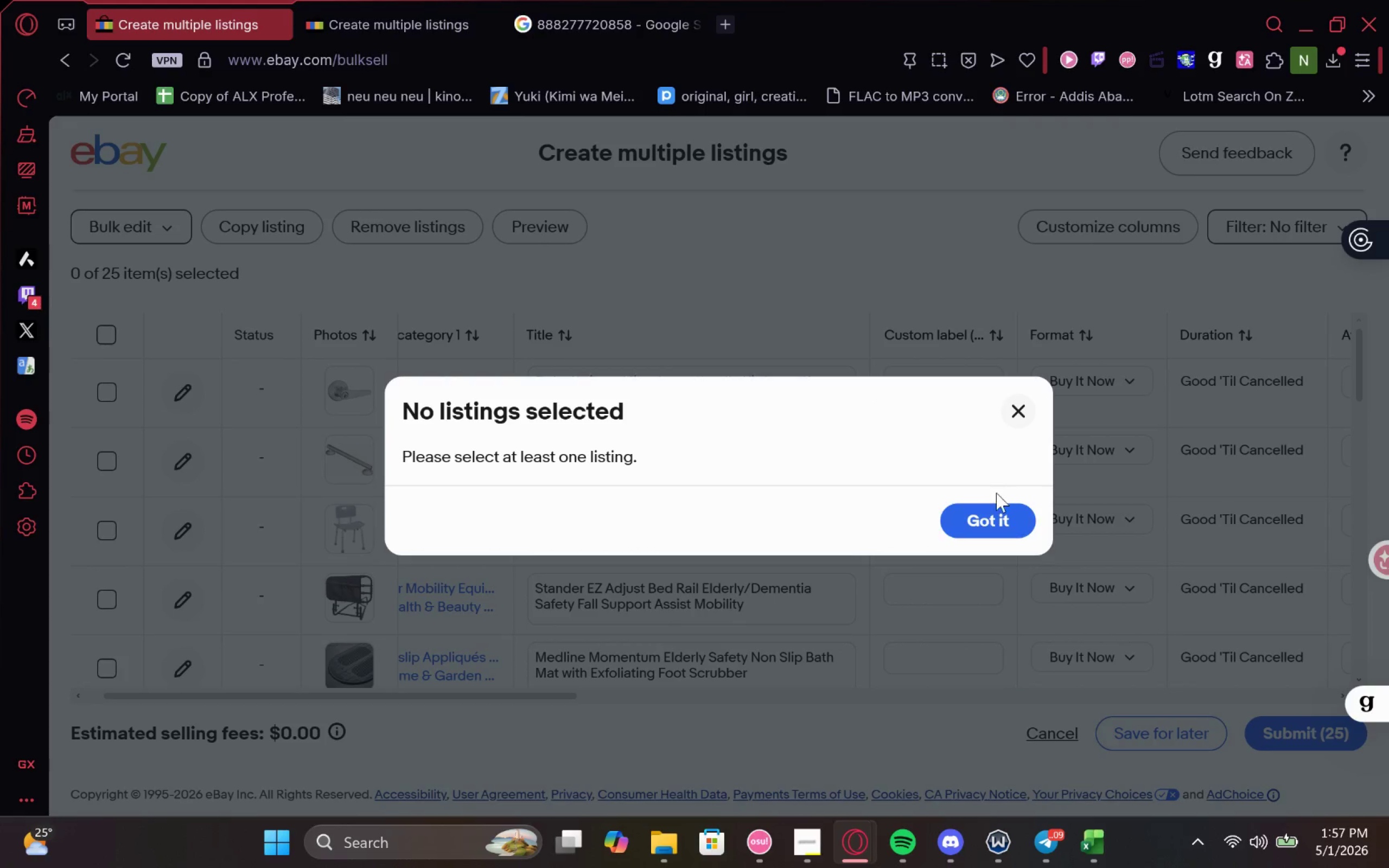 
left_click([1000, 522])
 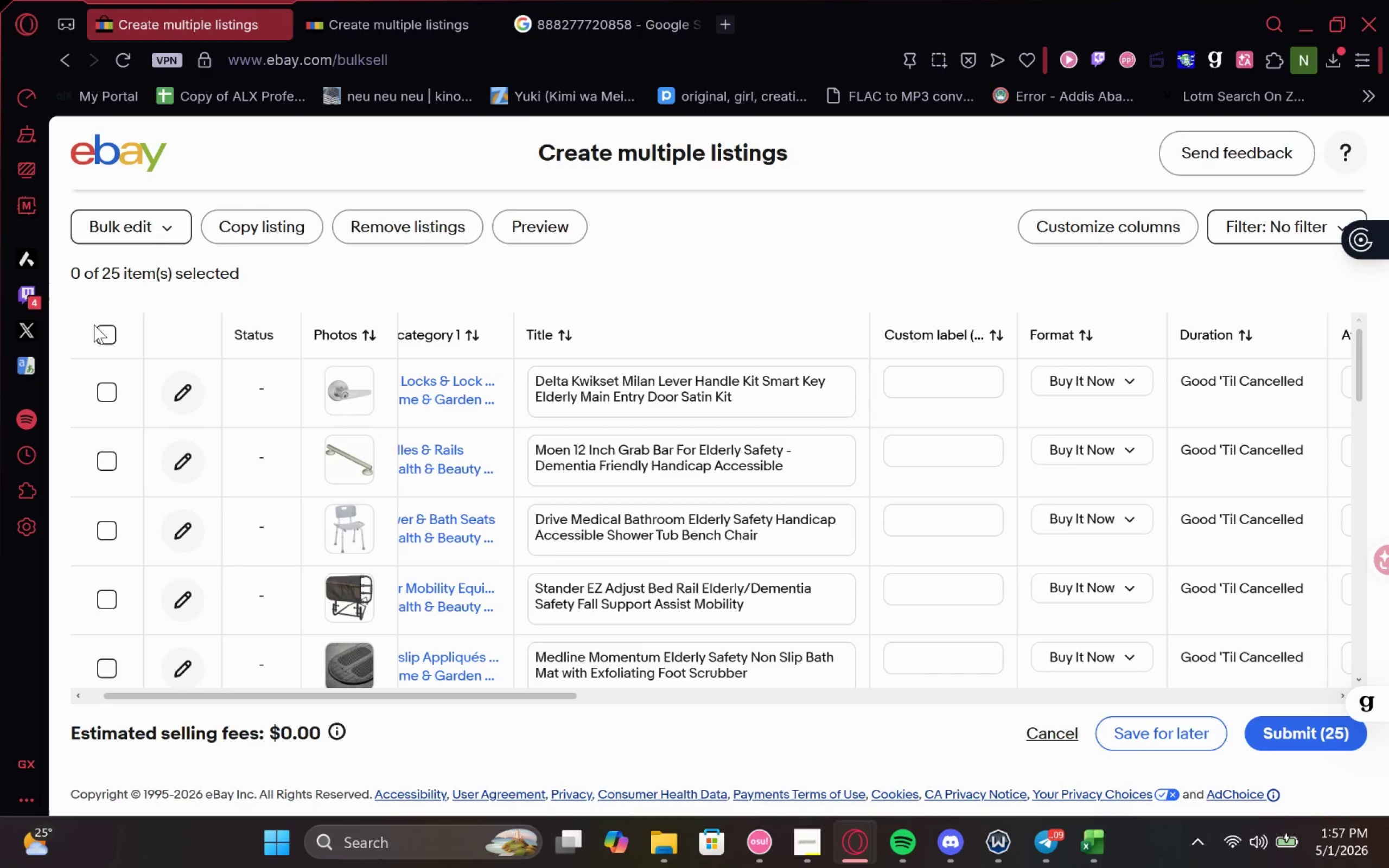 
left_click([107, 327])
 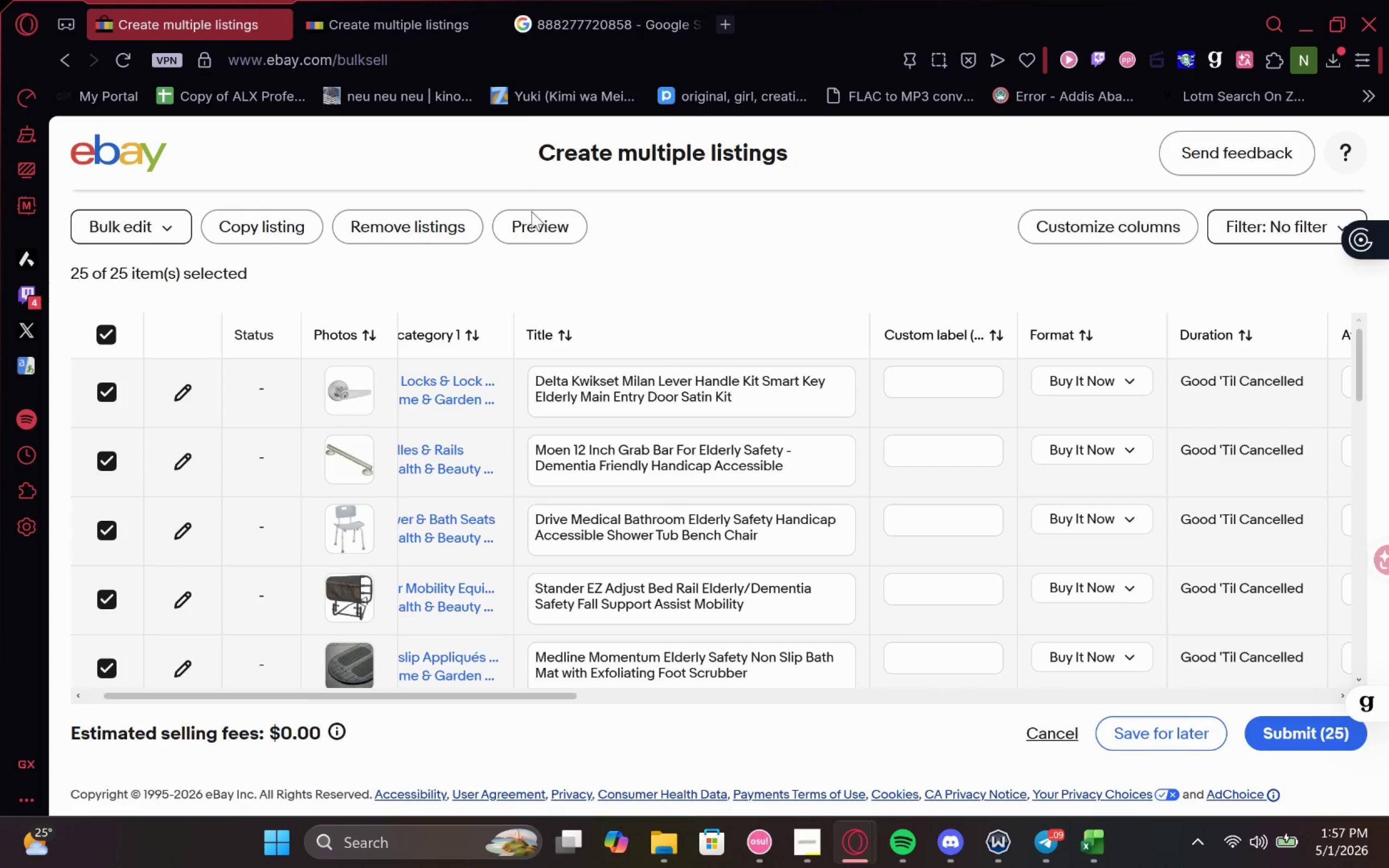 
left_click([543, 225])
 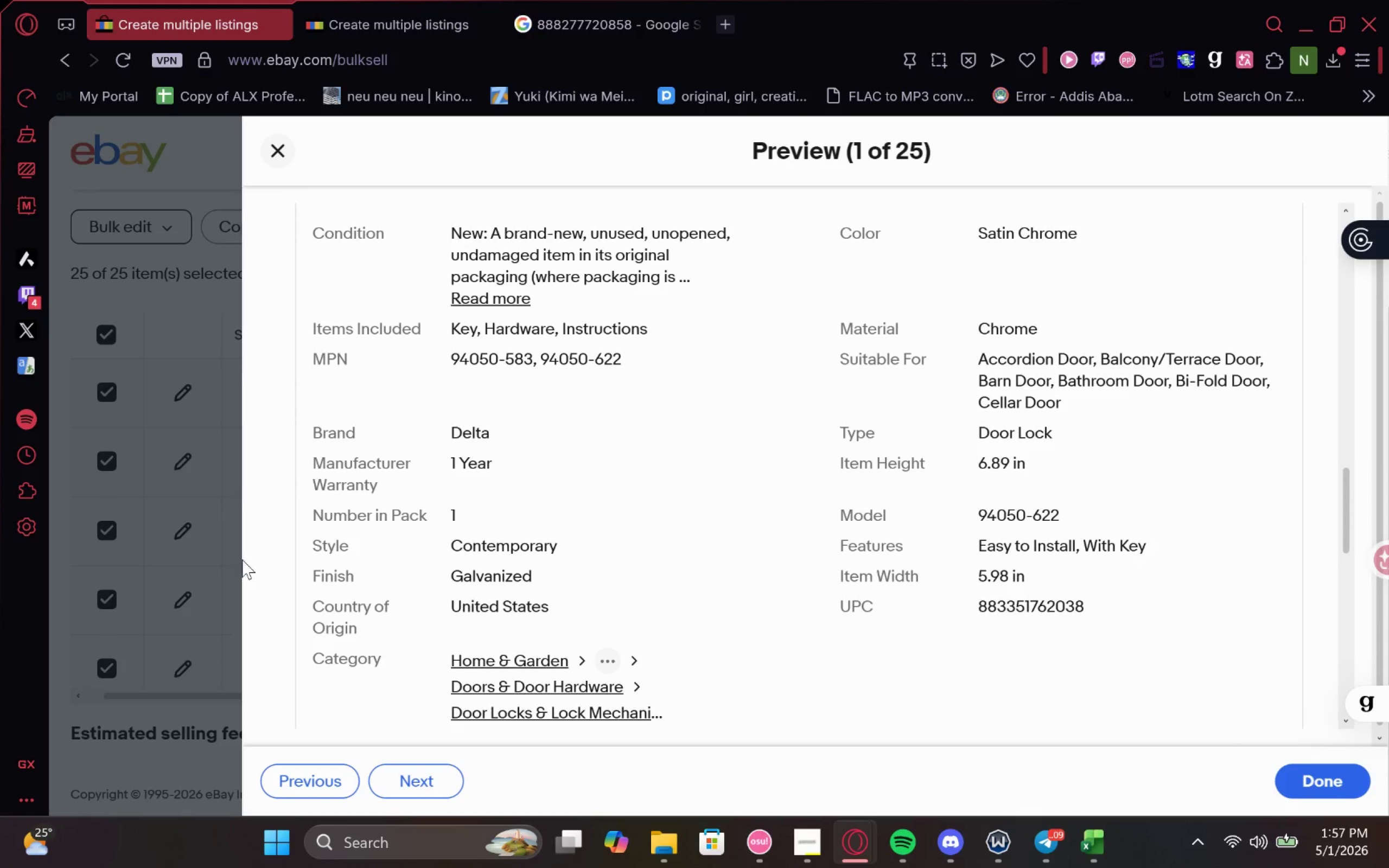 
wait(17.18)
 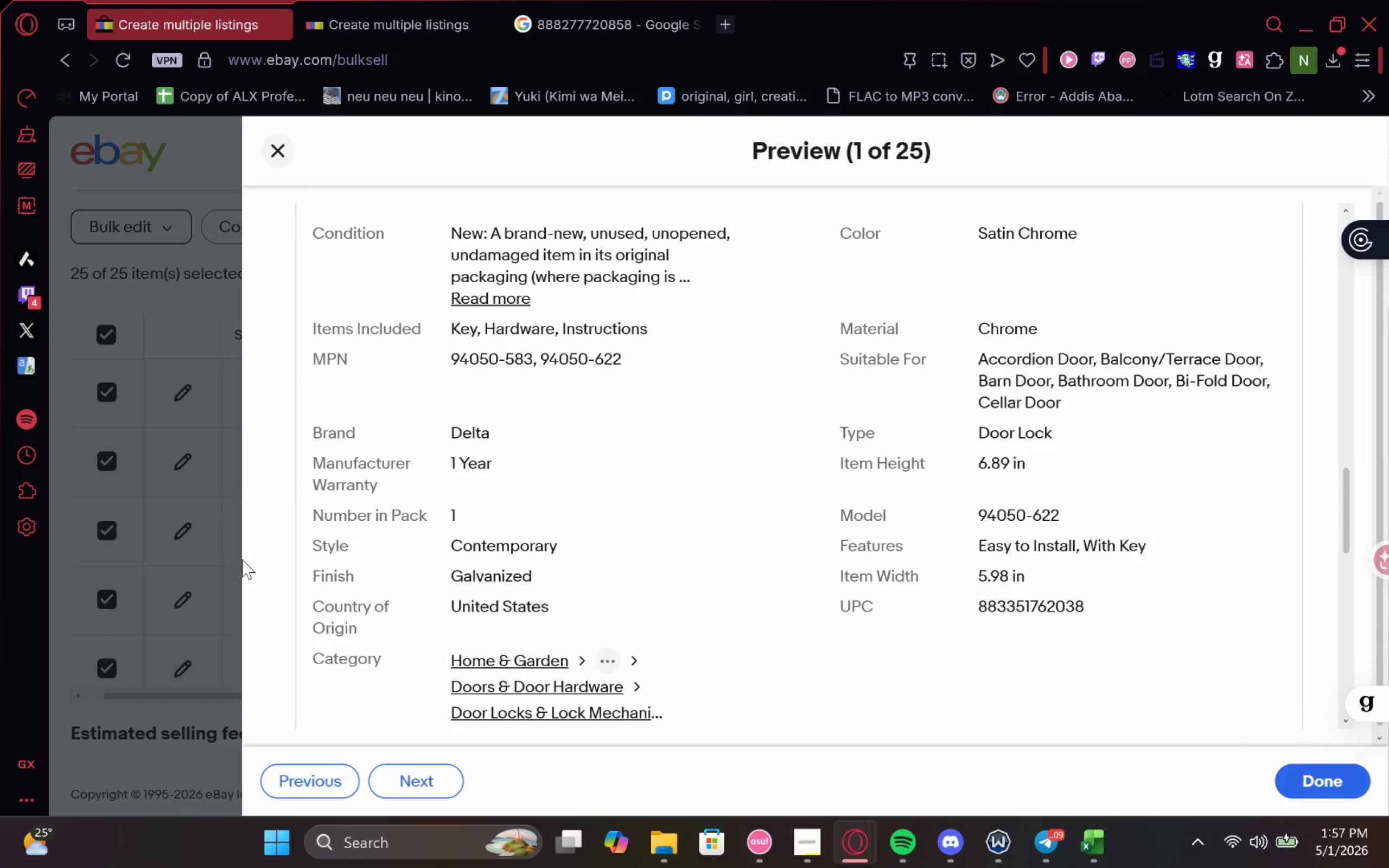 
key(Meta+Shift+ShiftLeft)
 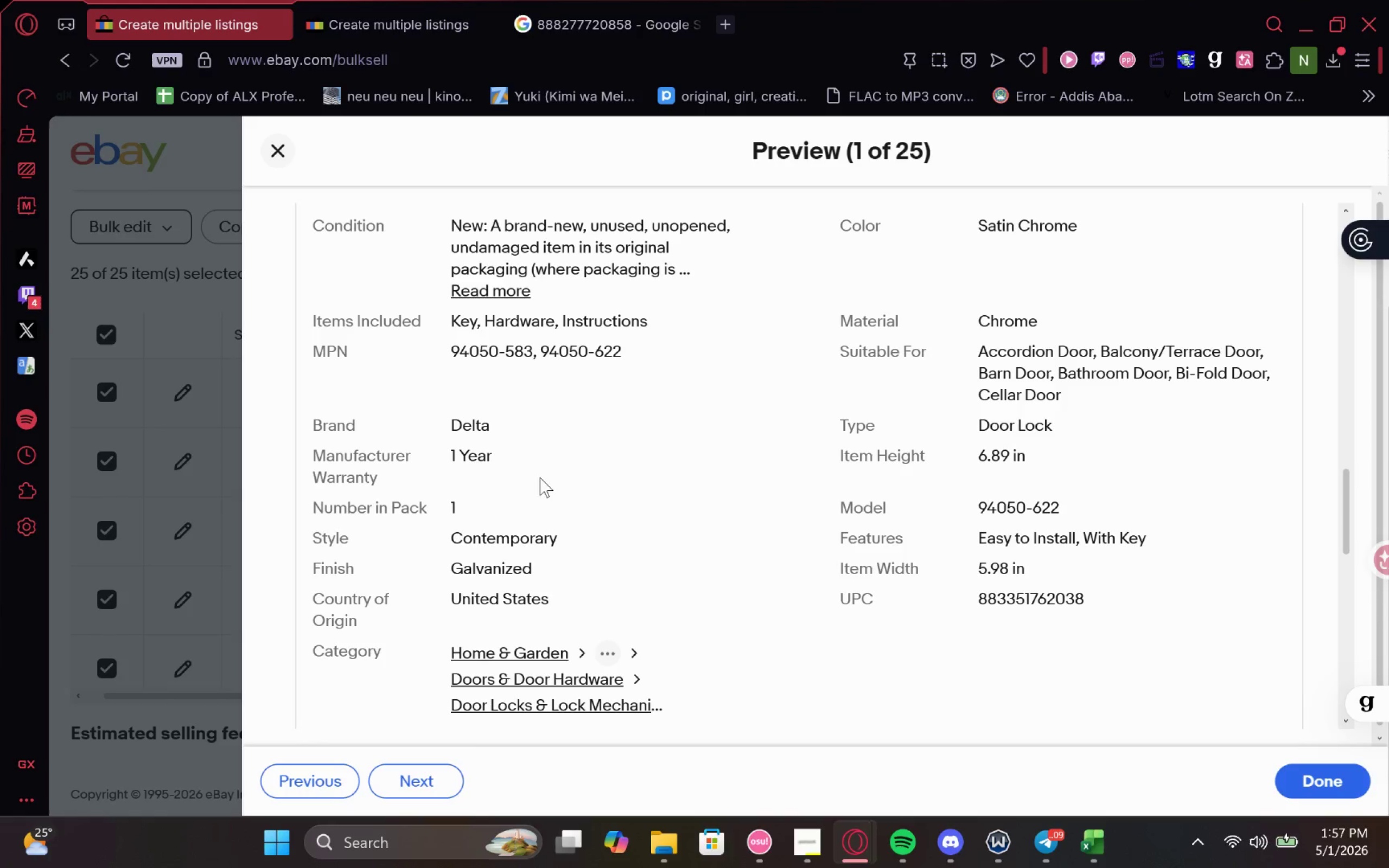 
key(Meta+MetaLeft)
 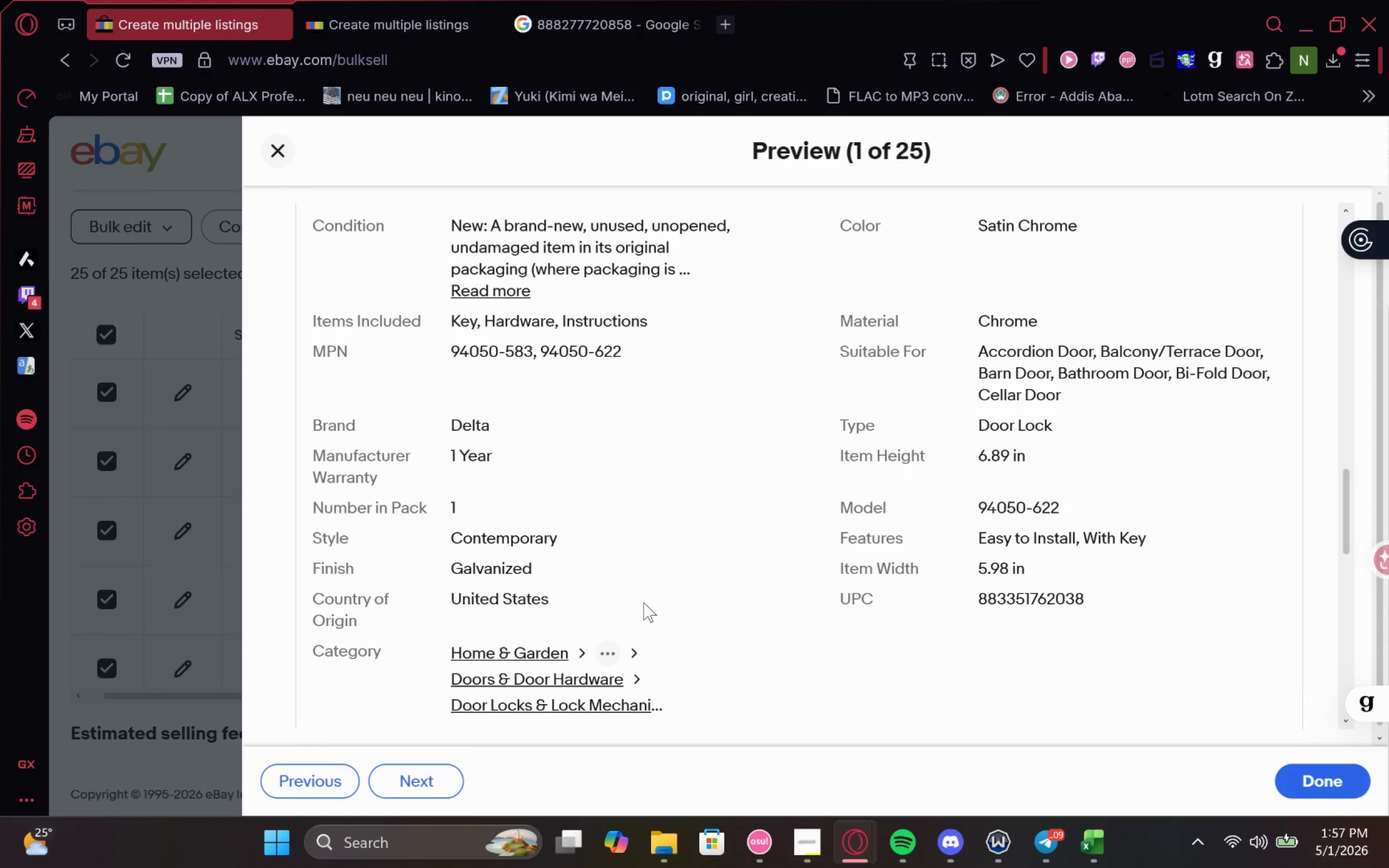 
key(Meta+Shift+S)
 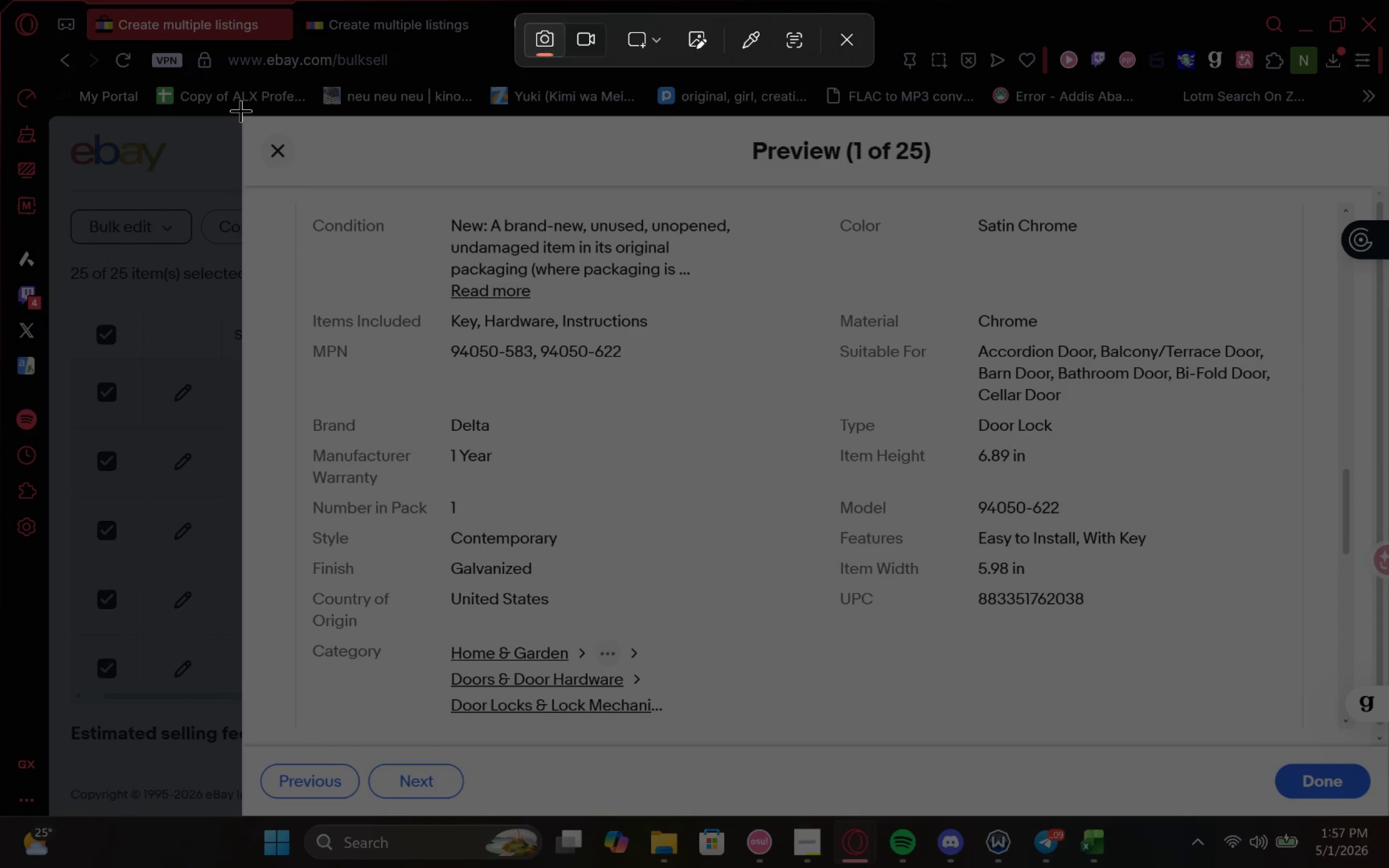 
left_click_drag(start_coordinate=[240, 120], to_coordinate=[1305, 738])
 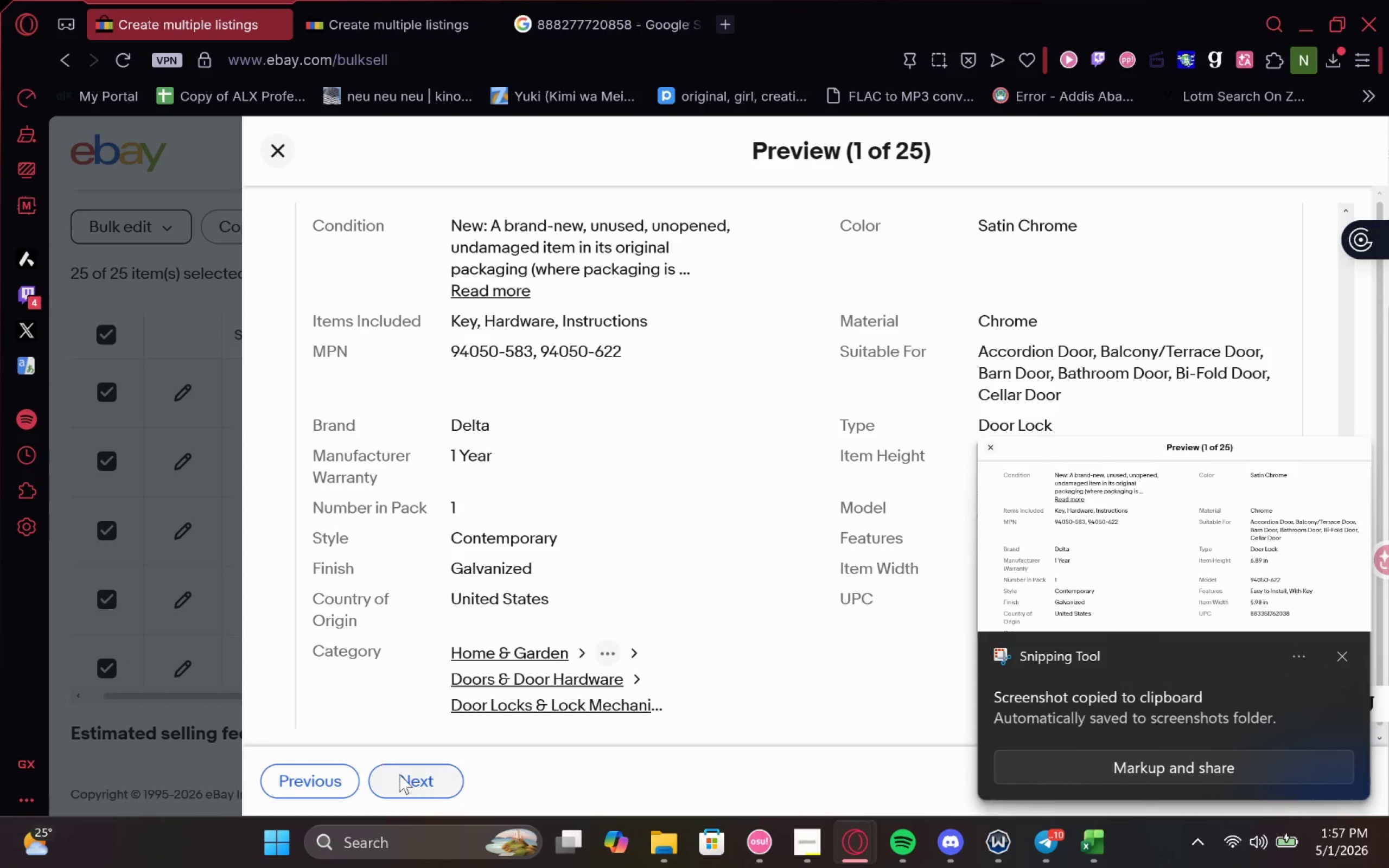 
left_click([415, 787])
 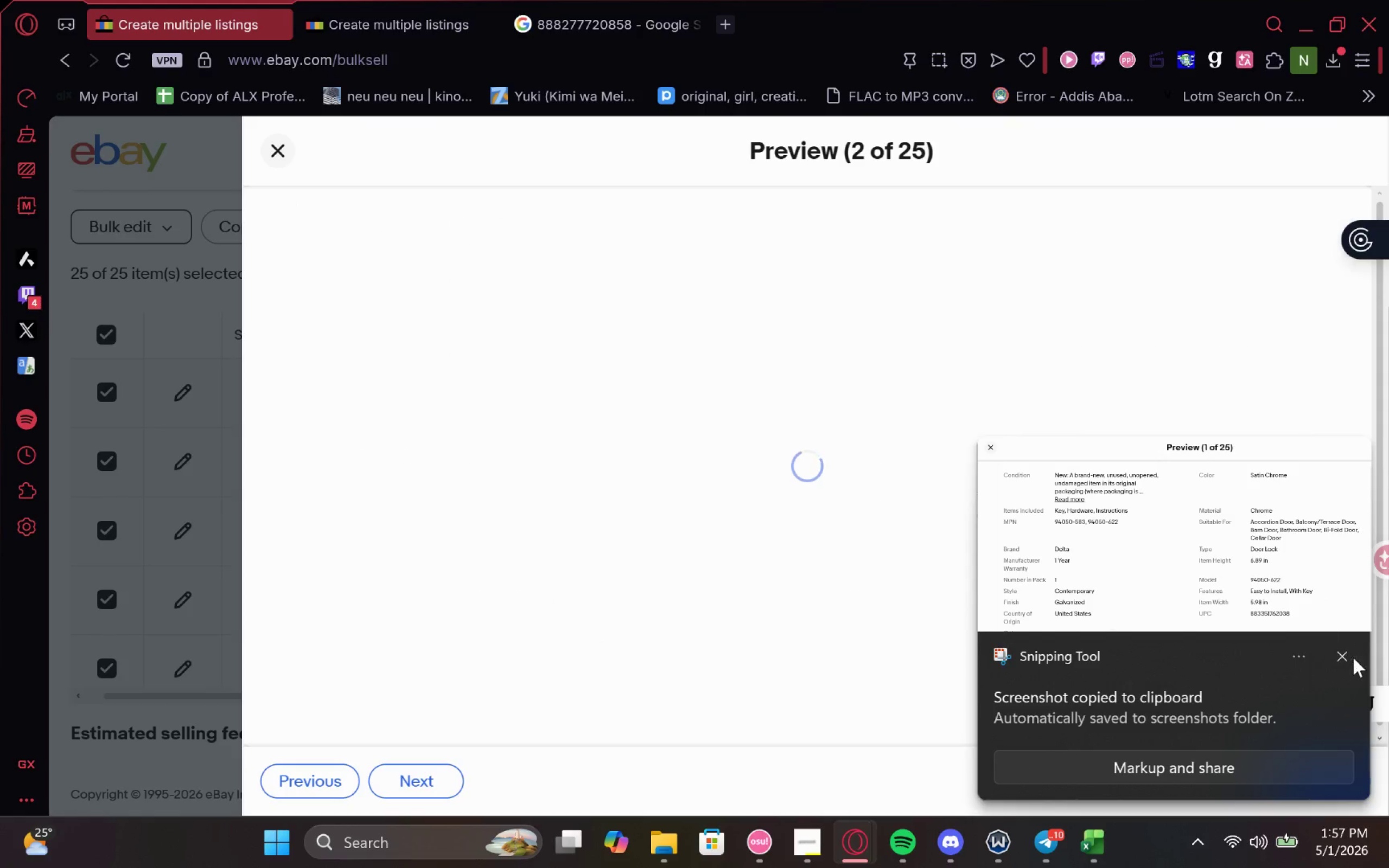 
left_click([1353, 658])
 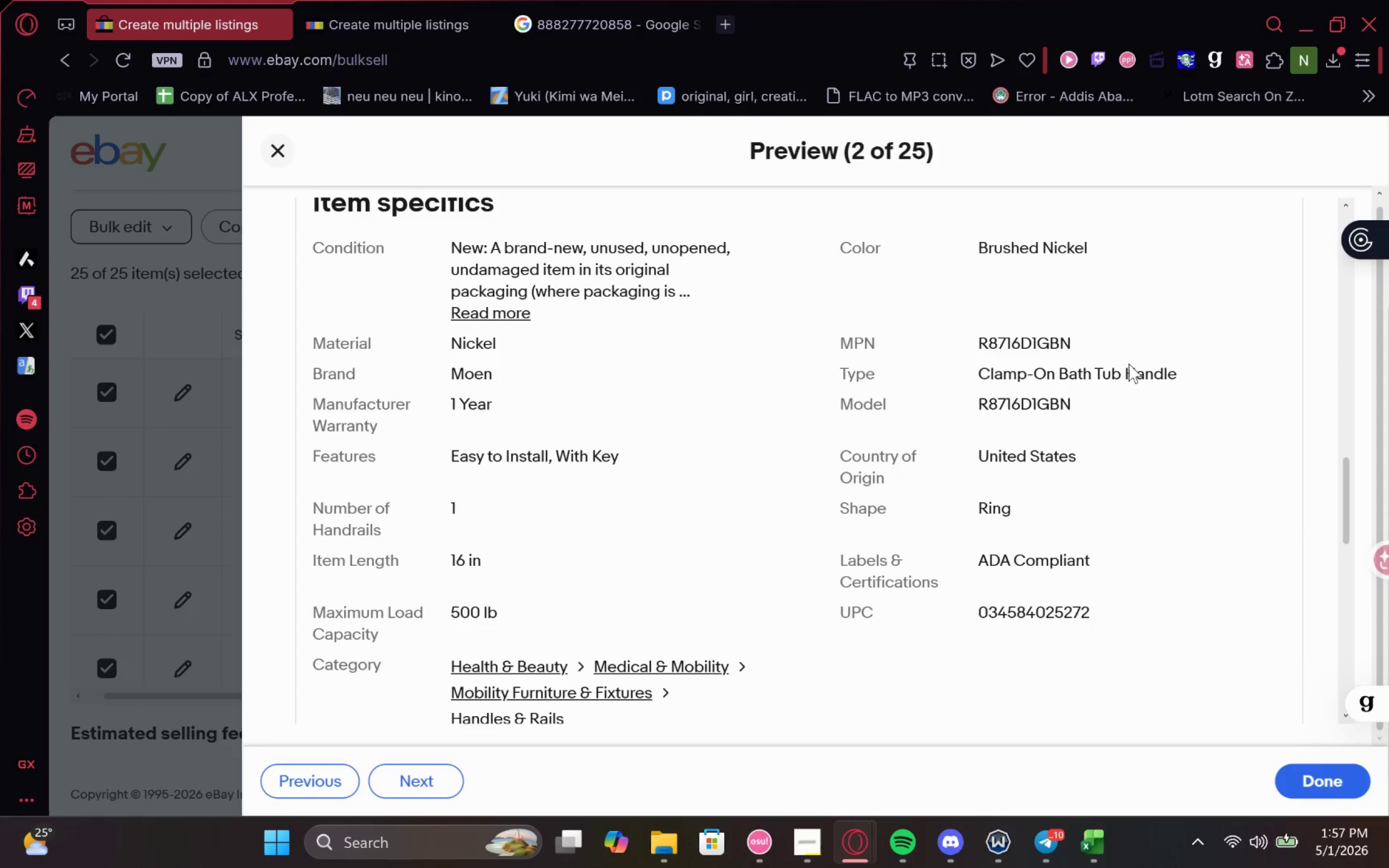 
wait(13.75)
 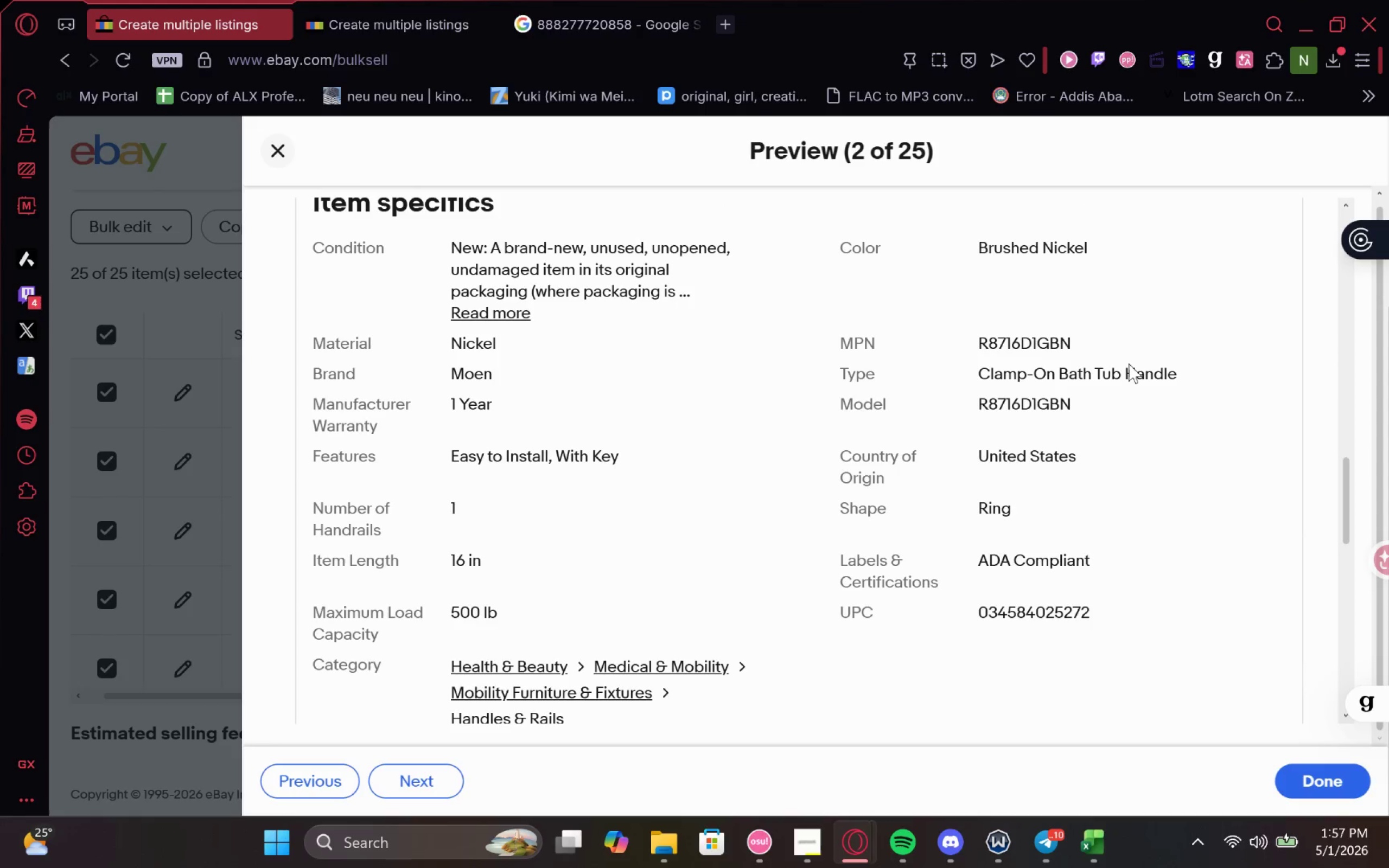 
key(Meta+MetaLeft)
 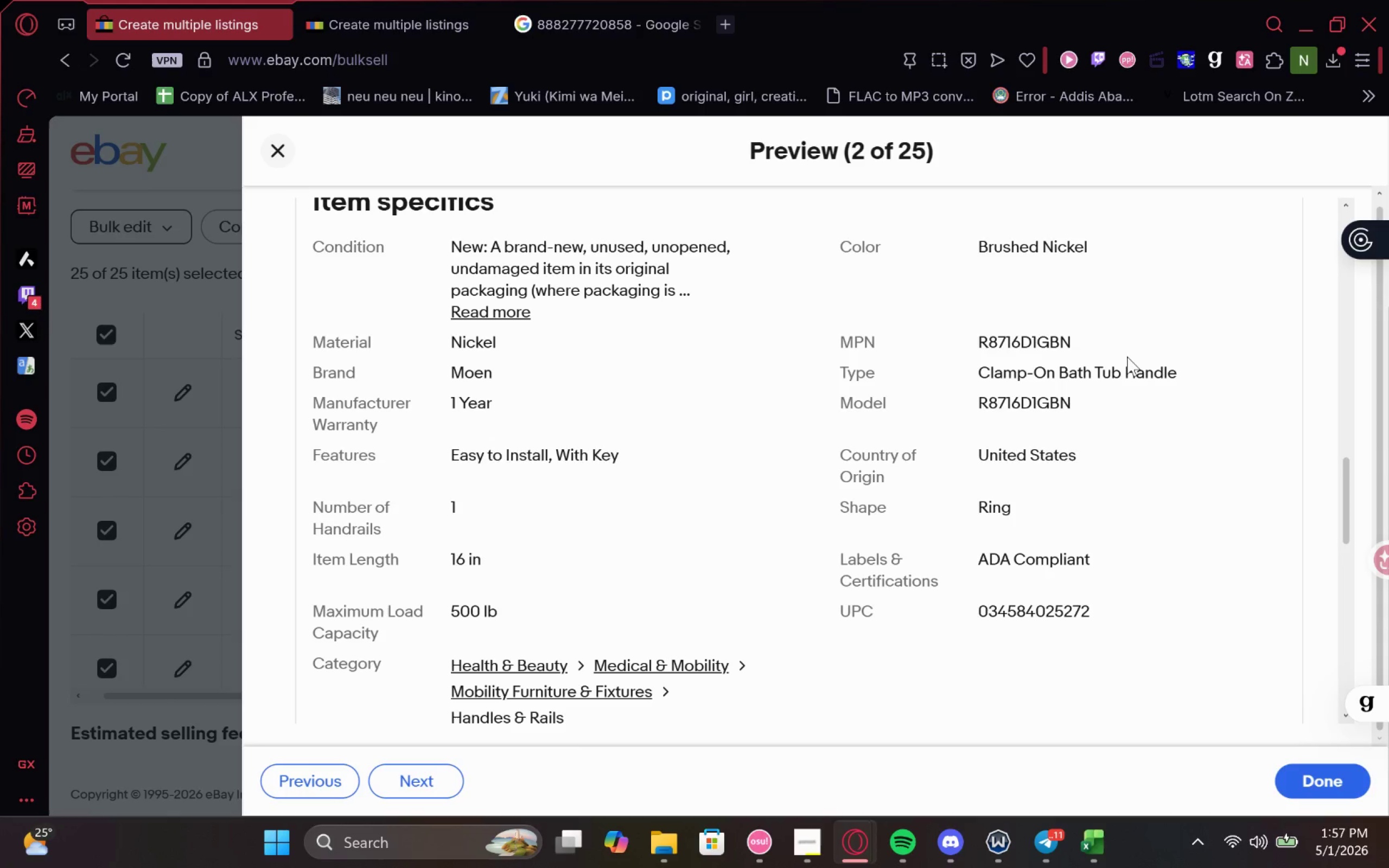 
key(Meta+Shift+ShiftLeft)
 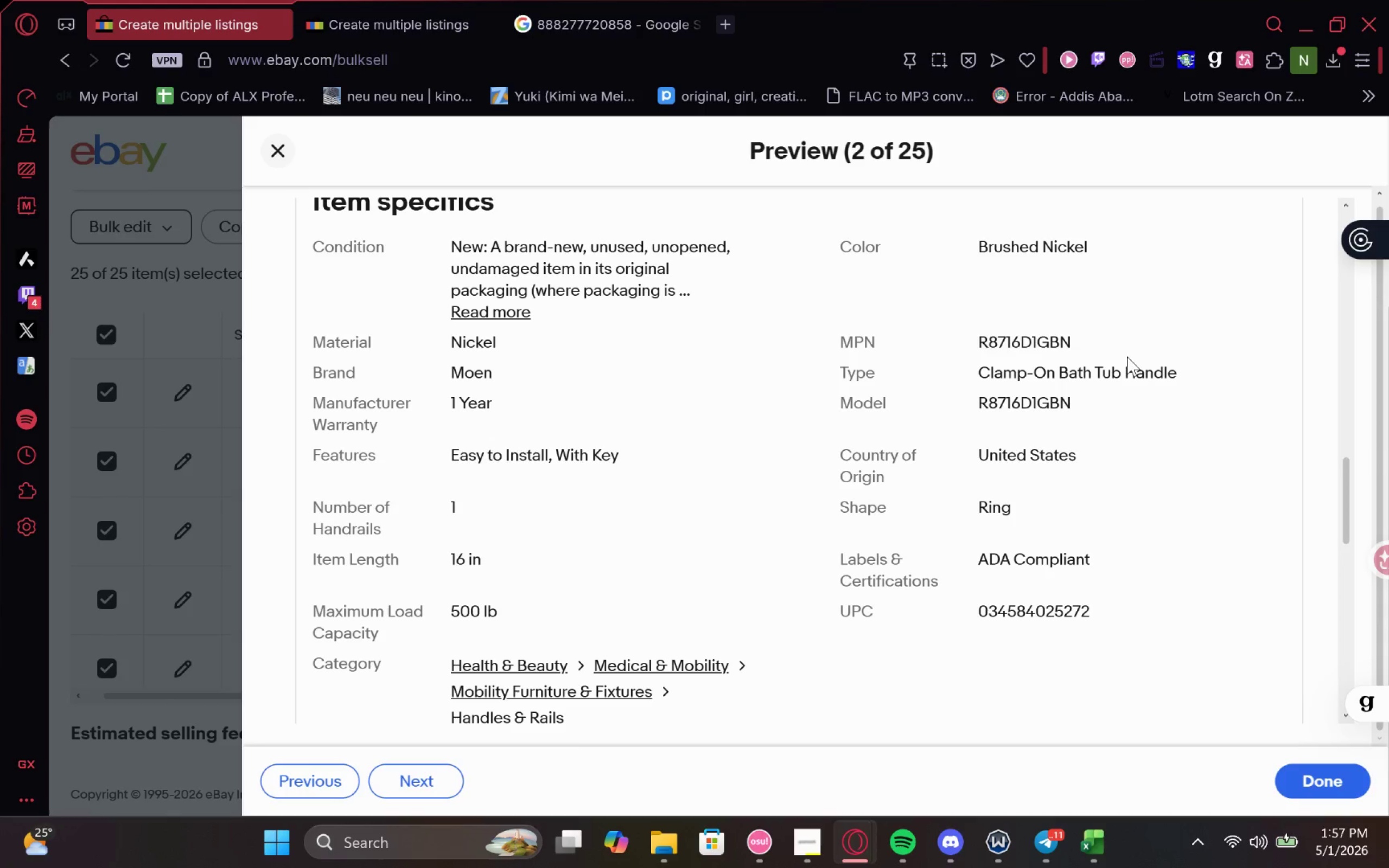 
key(Meta+Shift+S)
 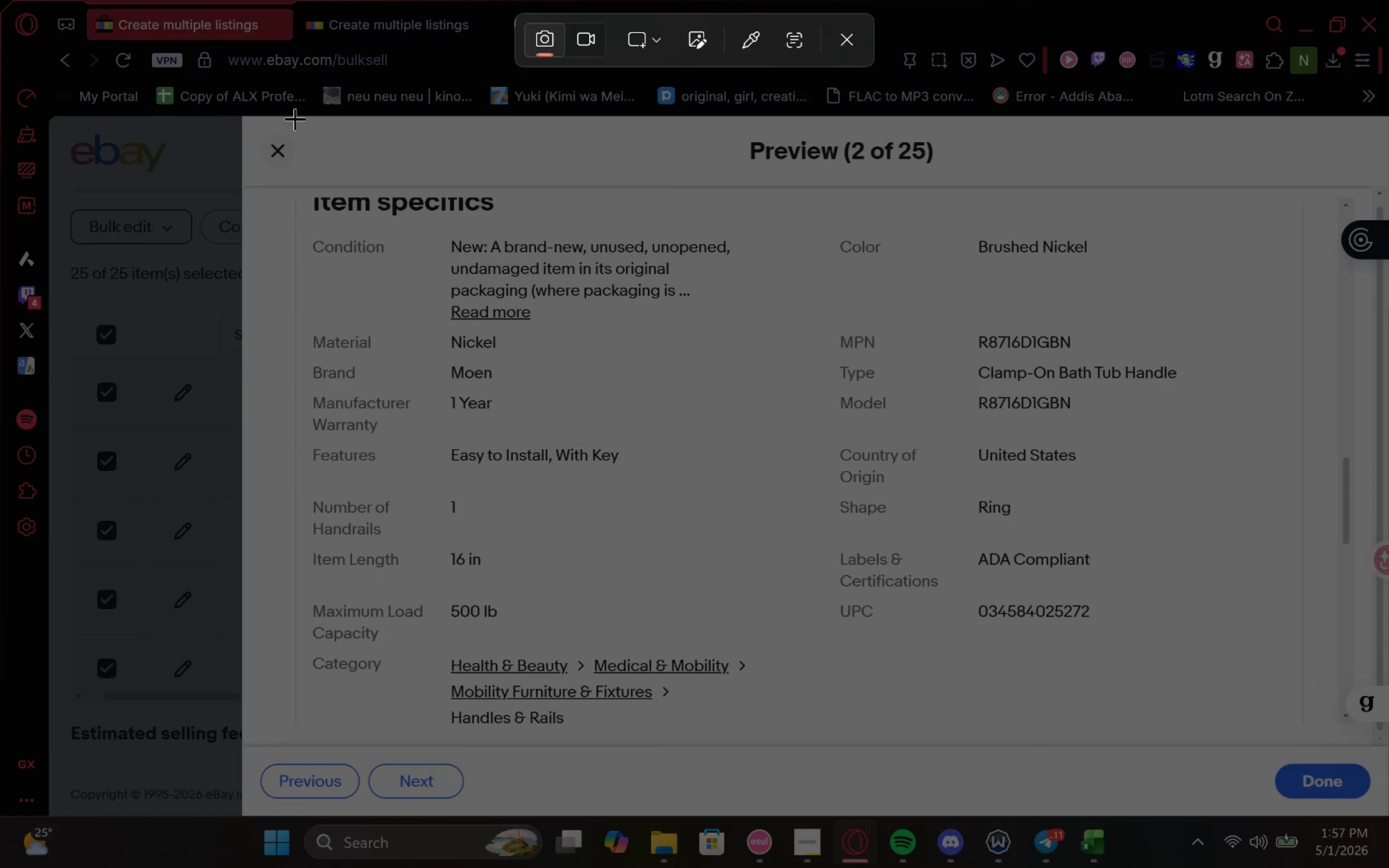 
left_click([852, 45])
 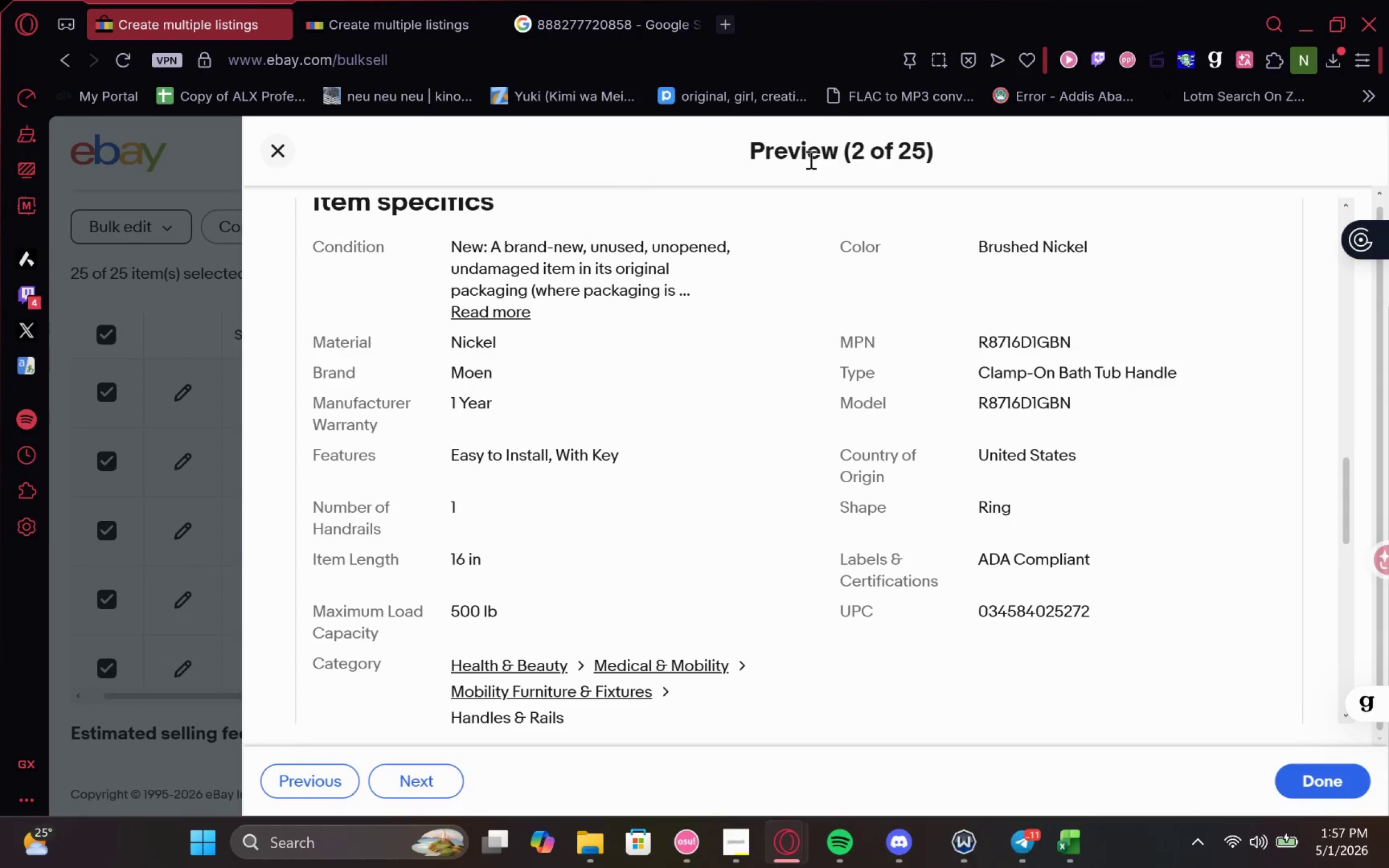 
key(F11)
 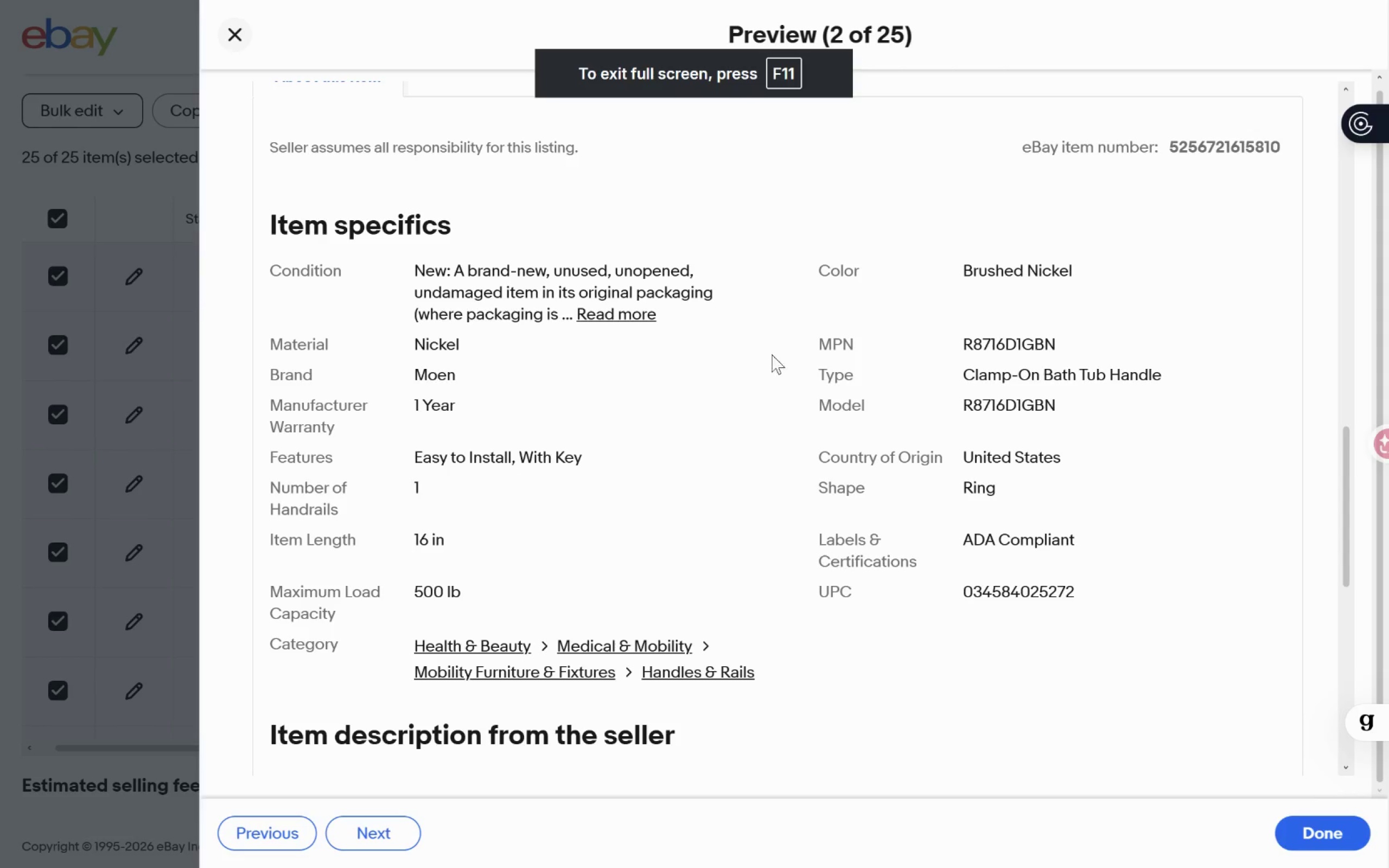 
left_click([274, 837])
 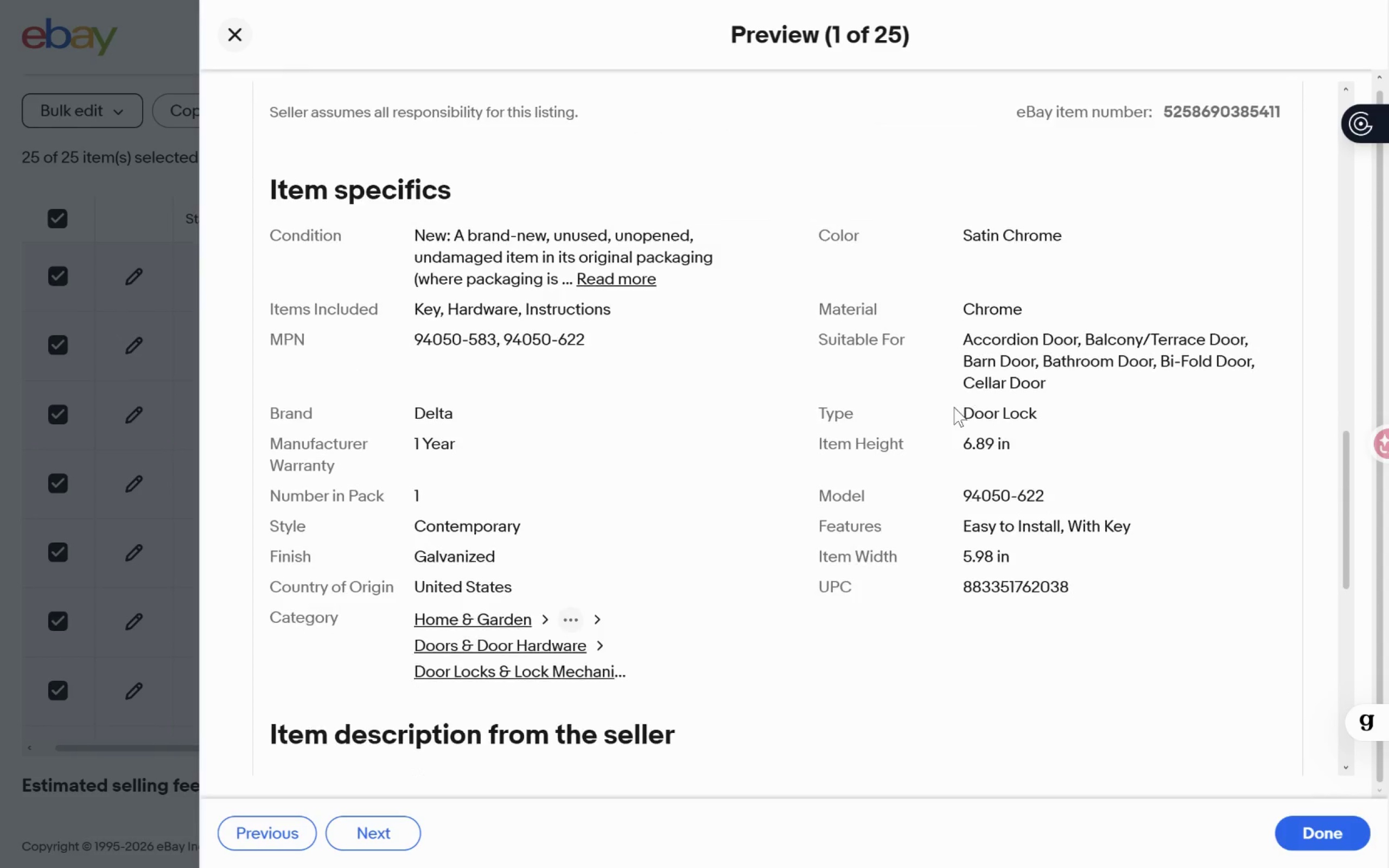 
wait(5.83)
 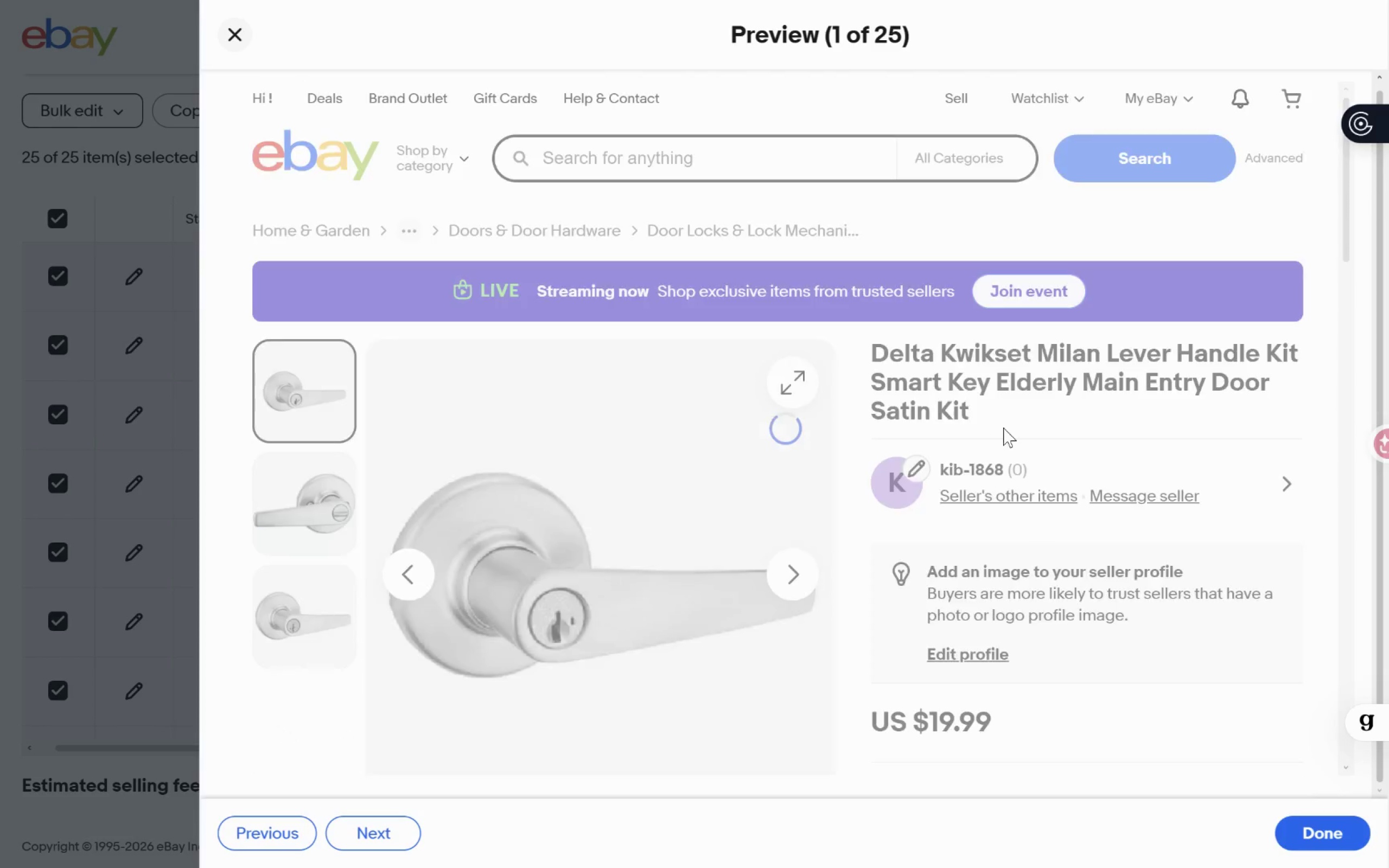 
key(Meta+MetaLeft)
 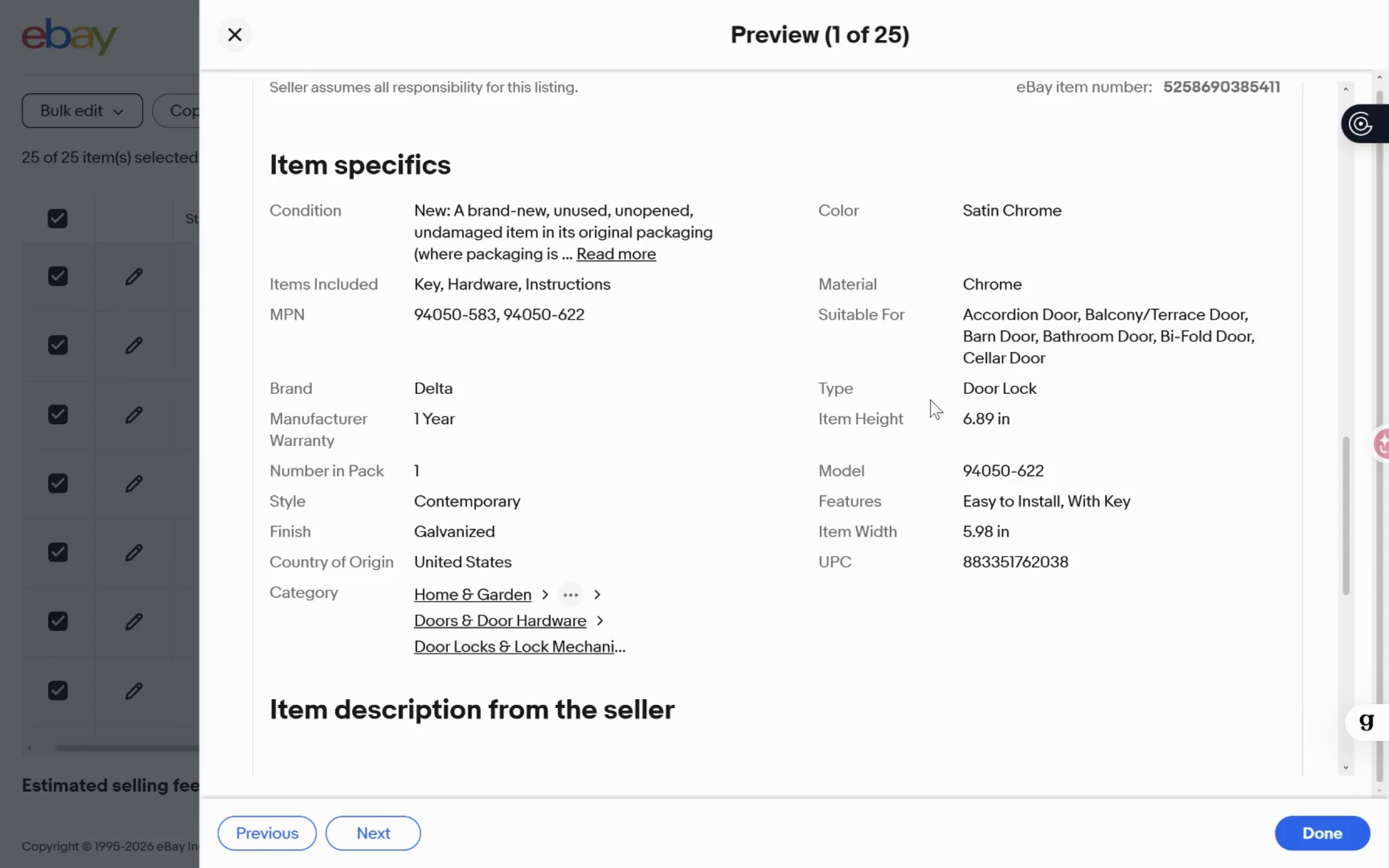 
key(Meta+Shift+ShiftLeft)
 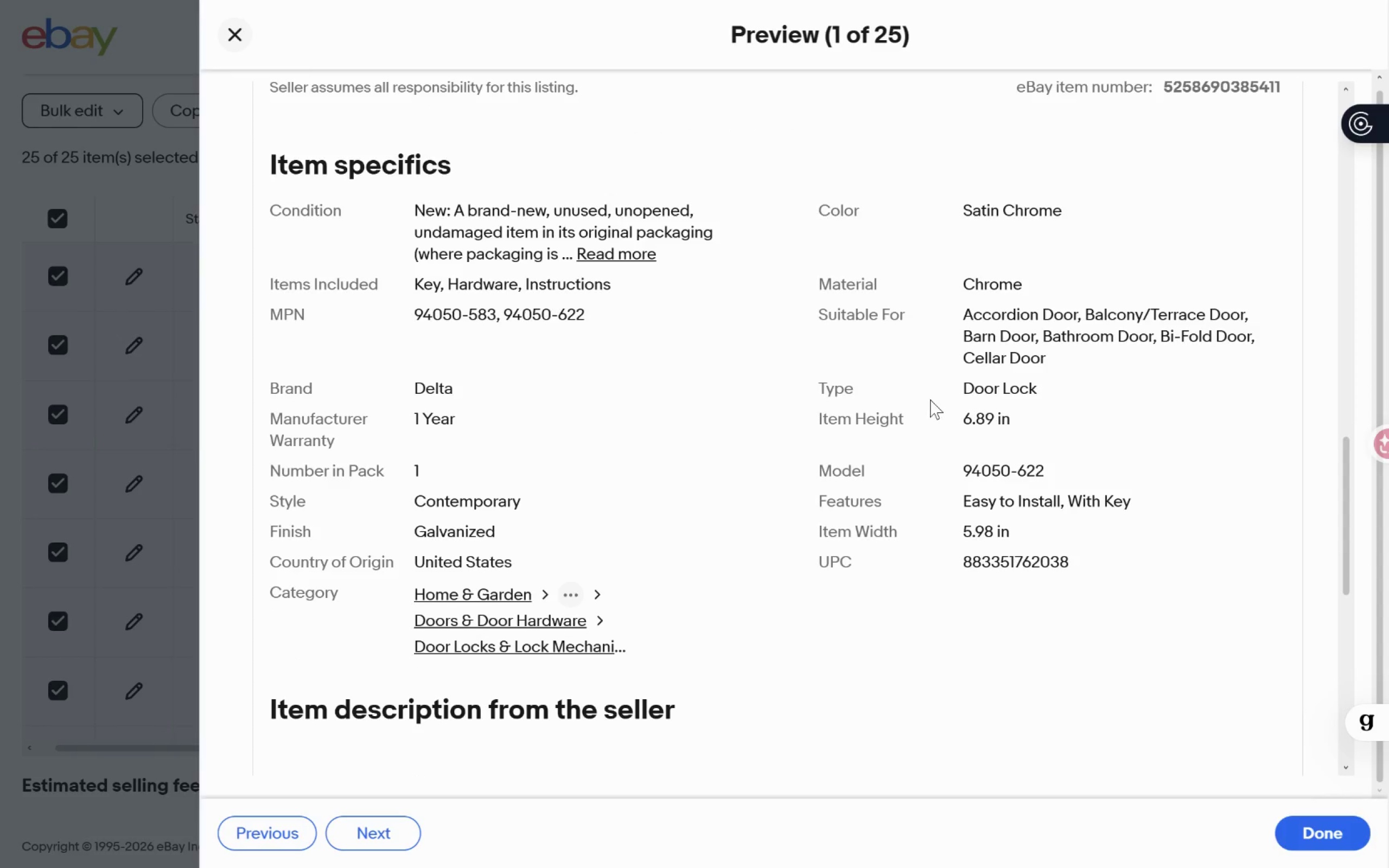 
key(Meta+Shift+S)
 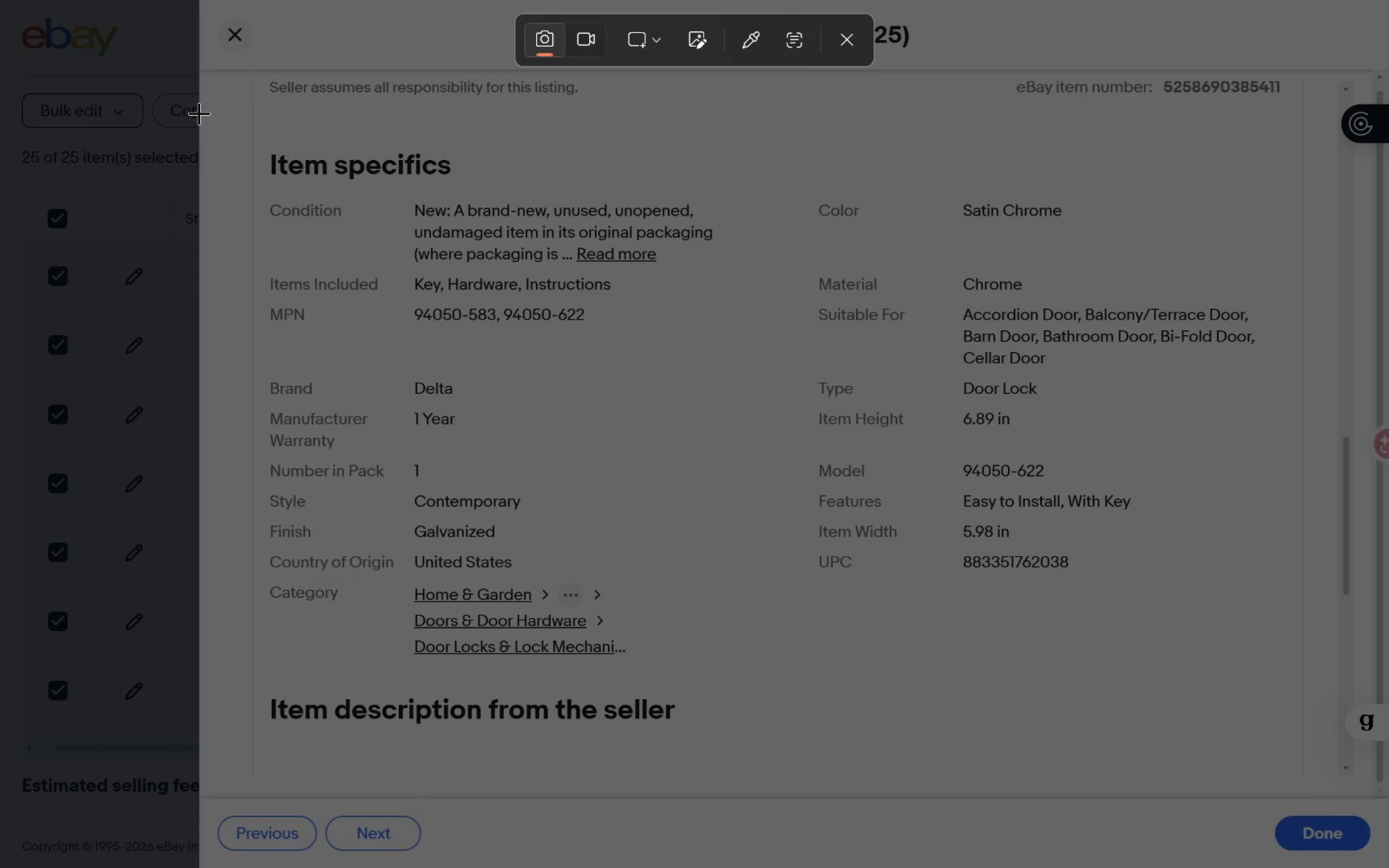 
left_click_drag(start_coordinate=[194, 119], to_coordinate=[1307, 678])
 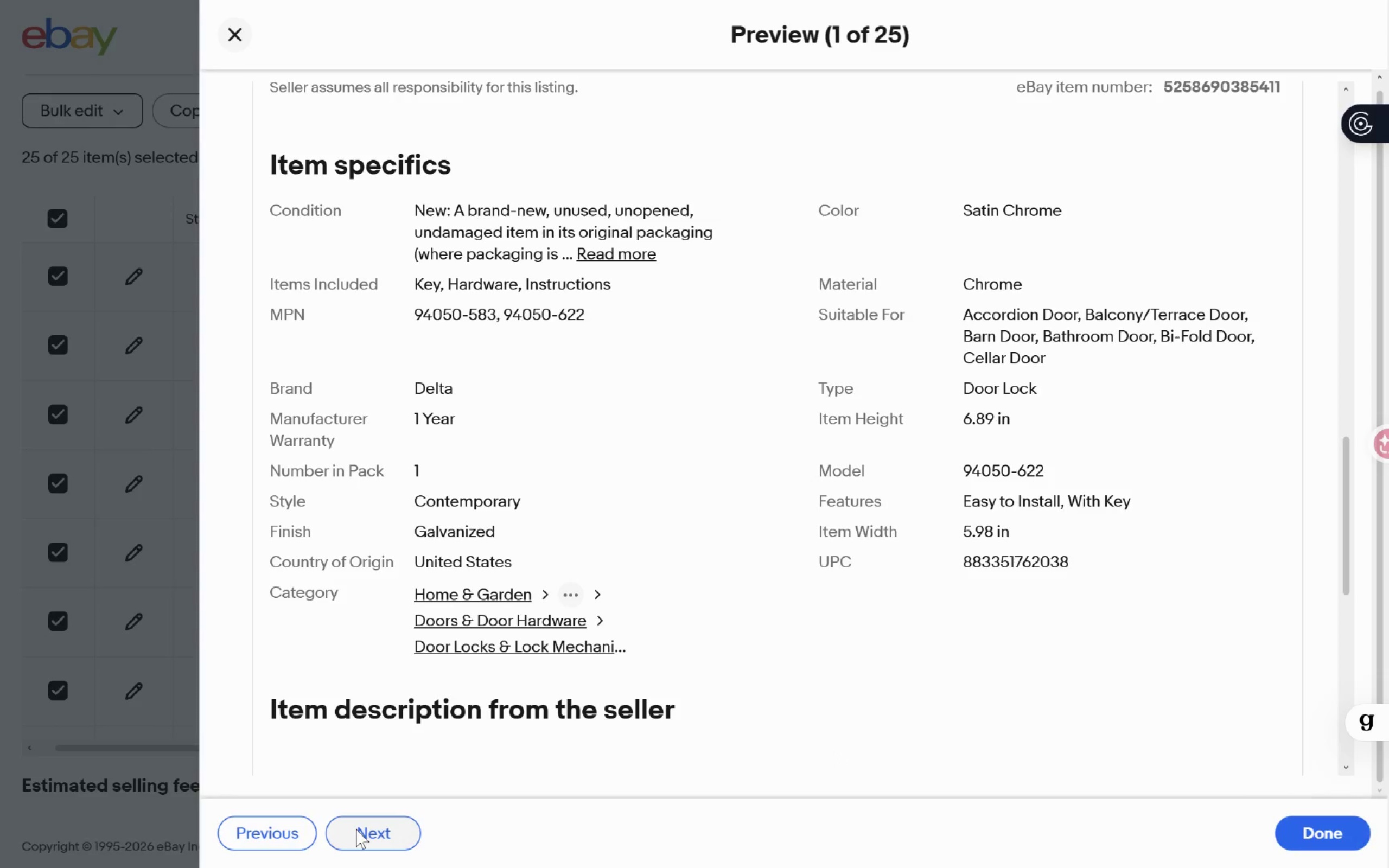 
left_click([356, 829])
 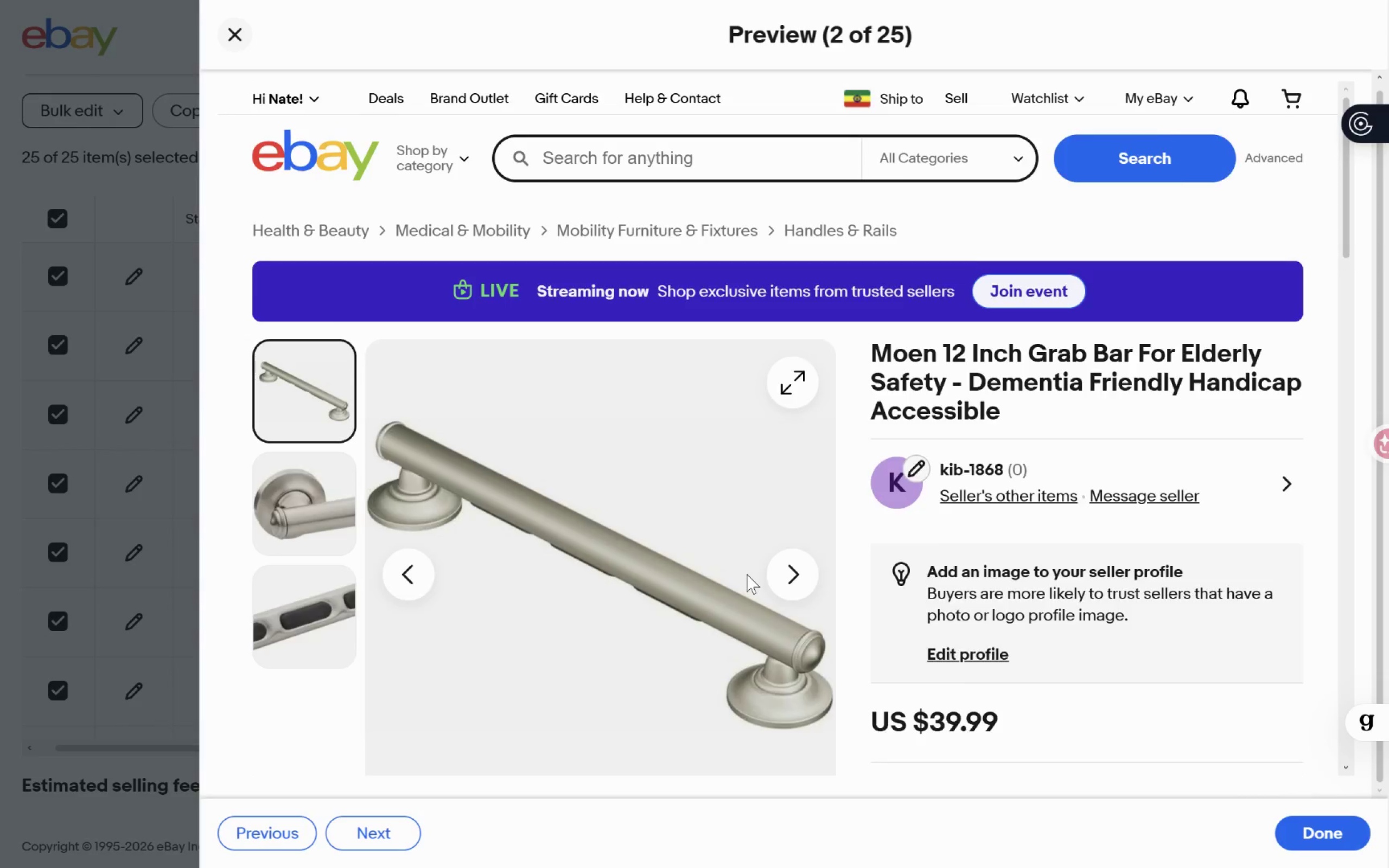 
mouse_move([724, 572])
 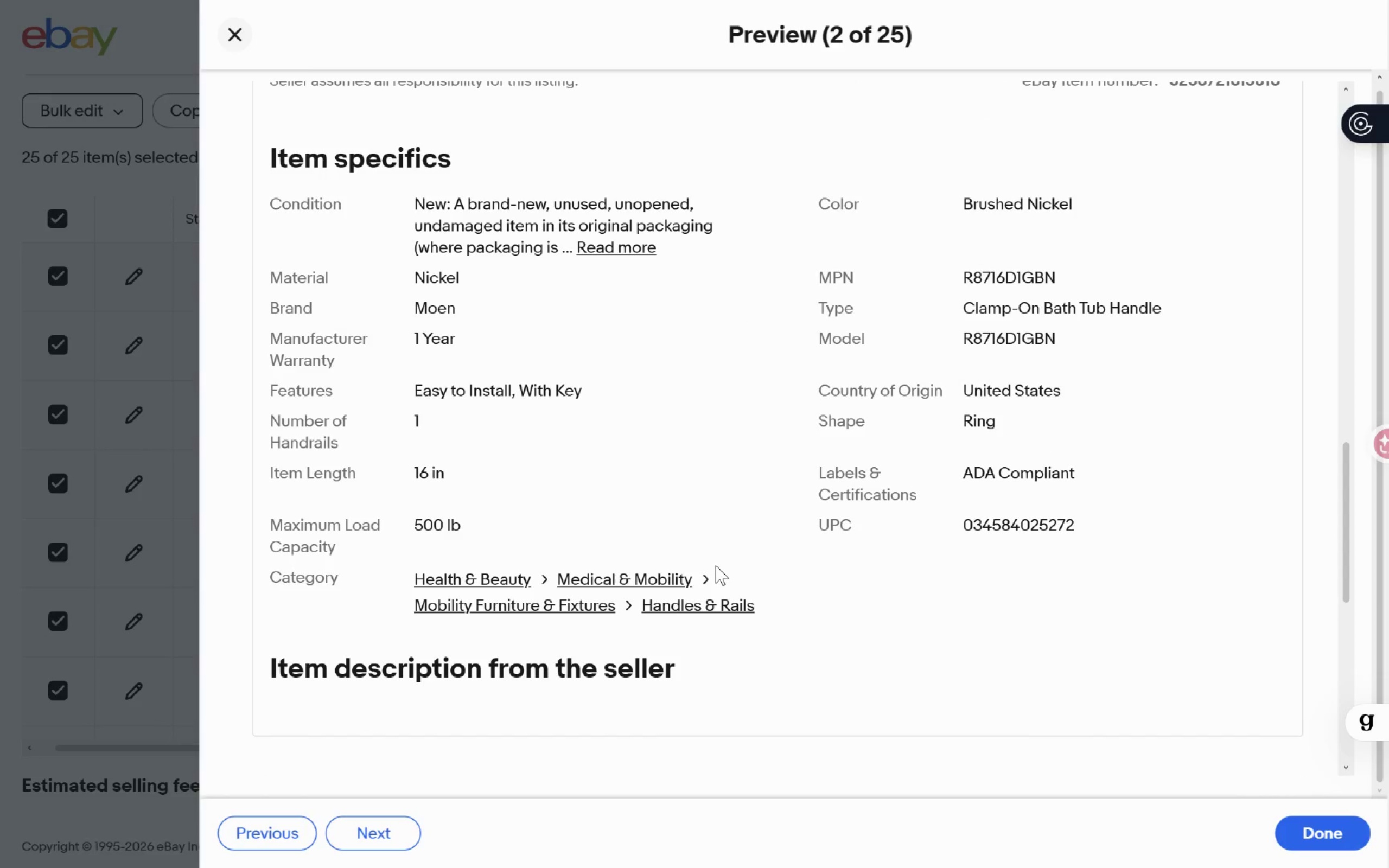 
key(Meta+F6)
 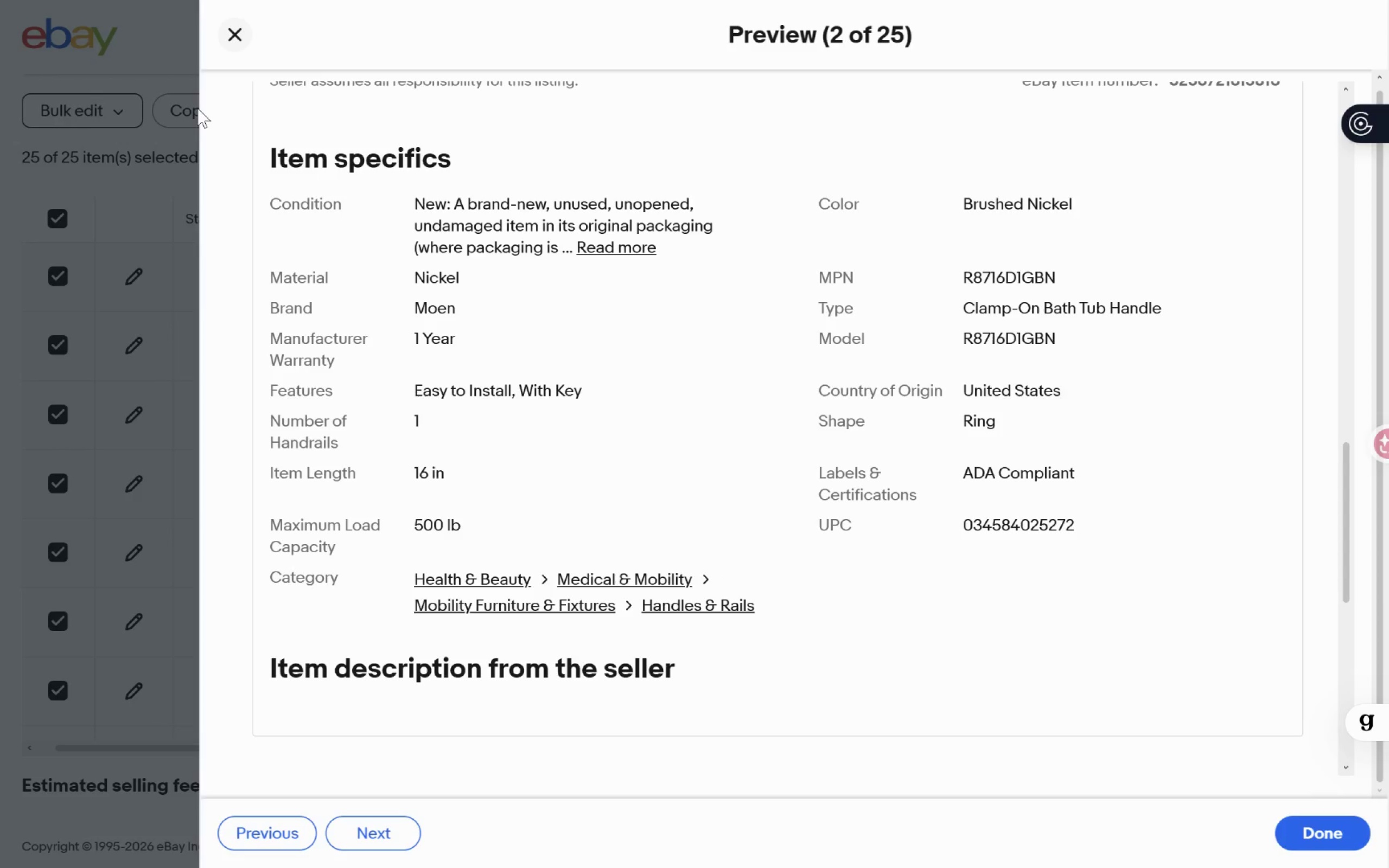 
key(Meta+MetaLeft)
 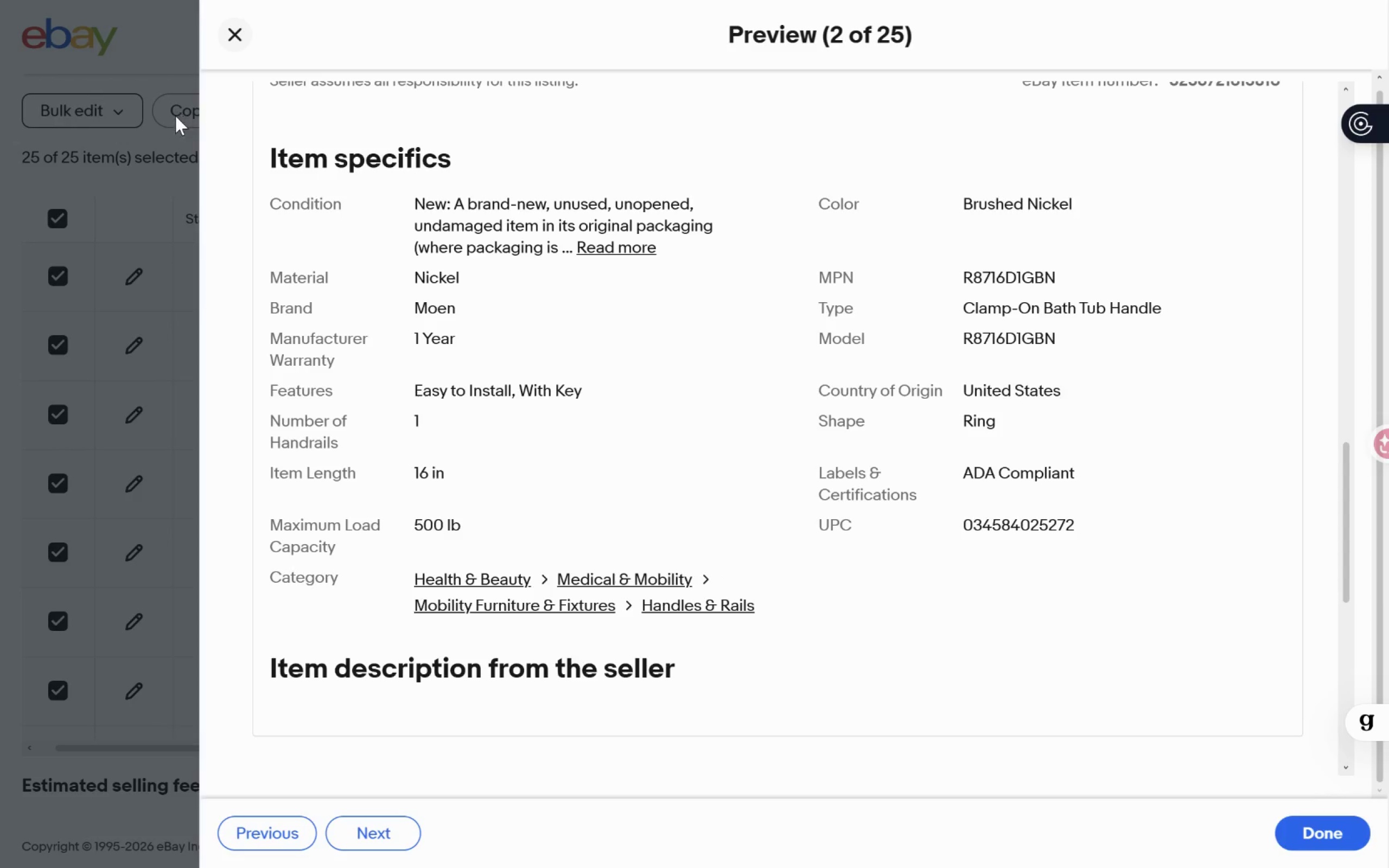 
key(Meta+Shift+ShiftLeft)
 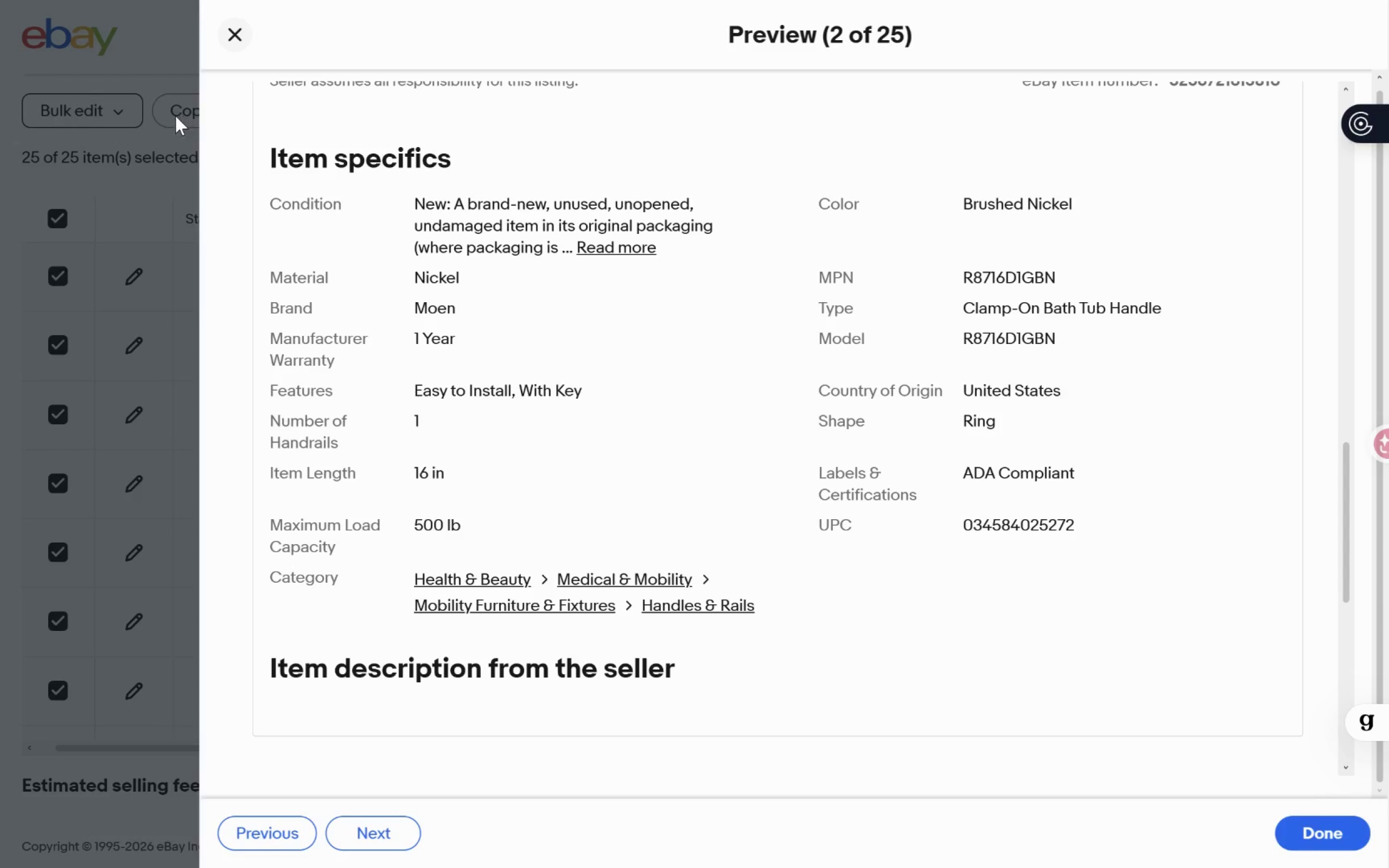 
key(Meta+Shift+S)
 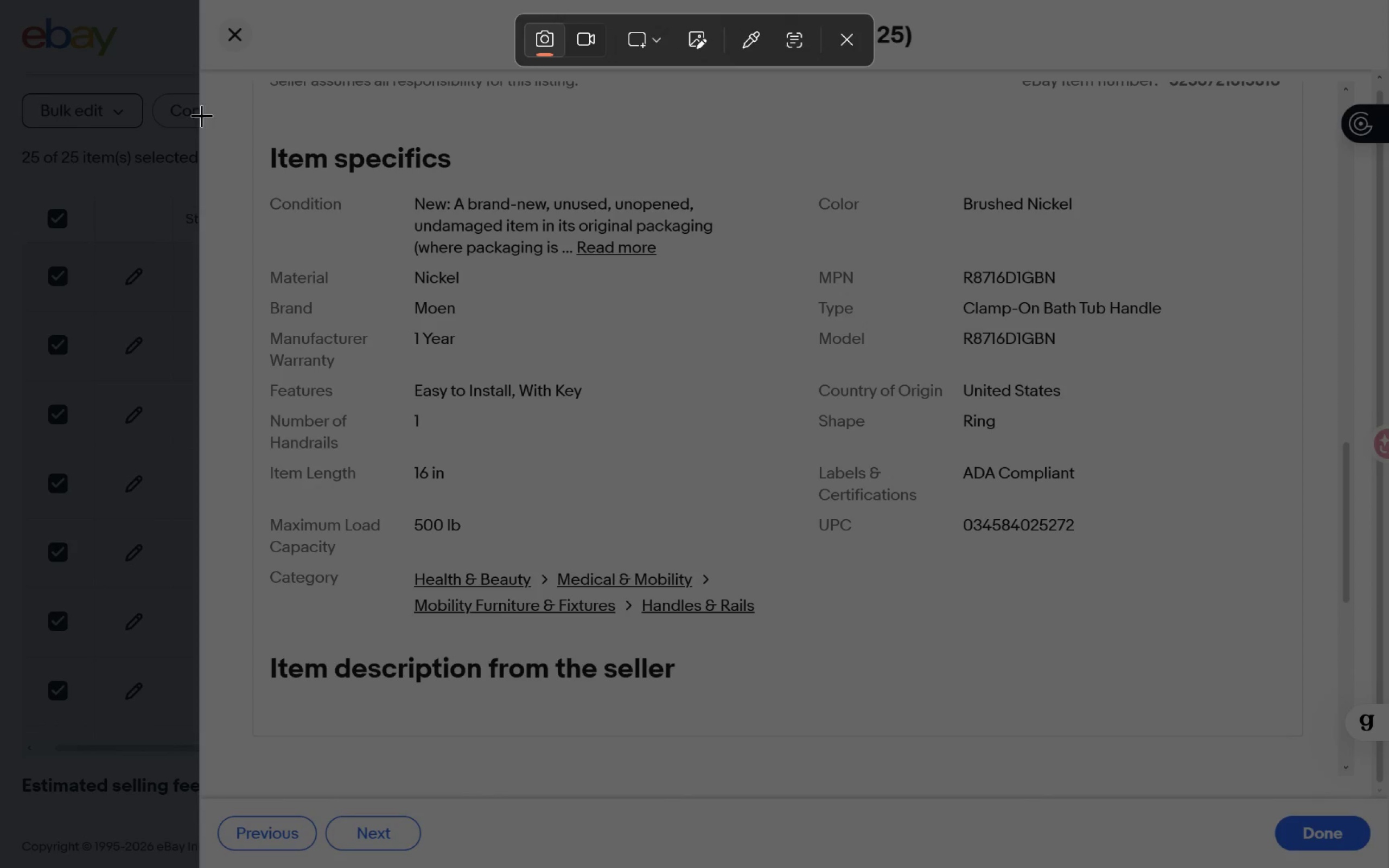 
left_click_drag(start_coordinate=[205, 117], to_coordinate=[1284, 640])
 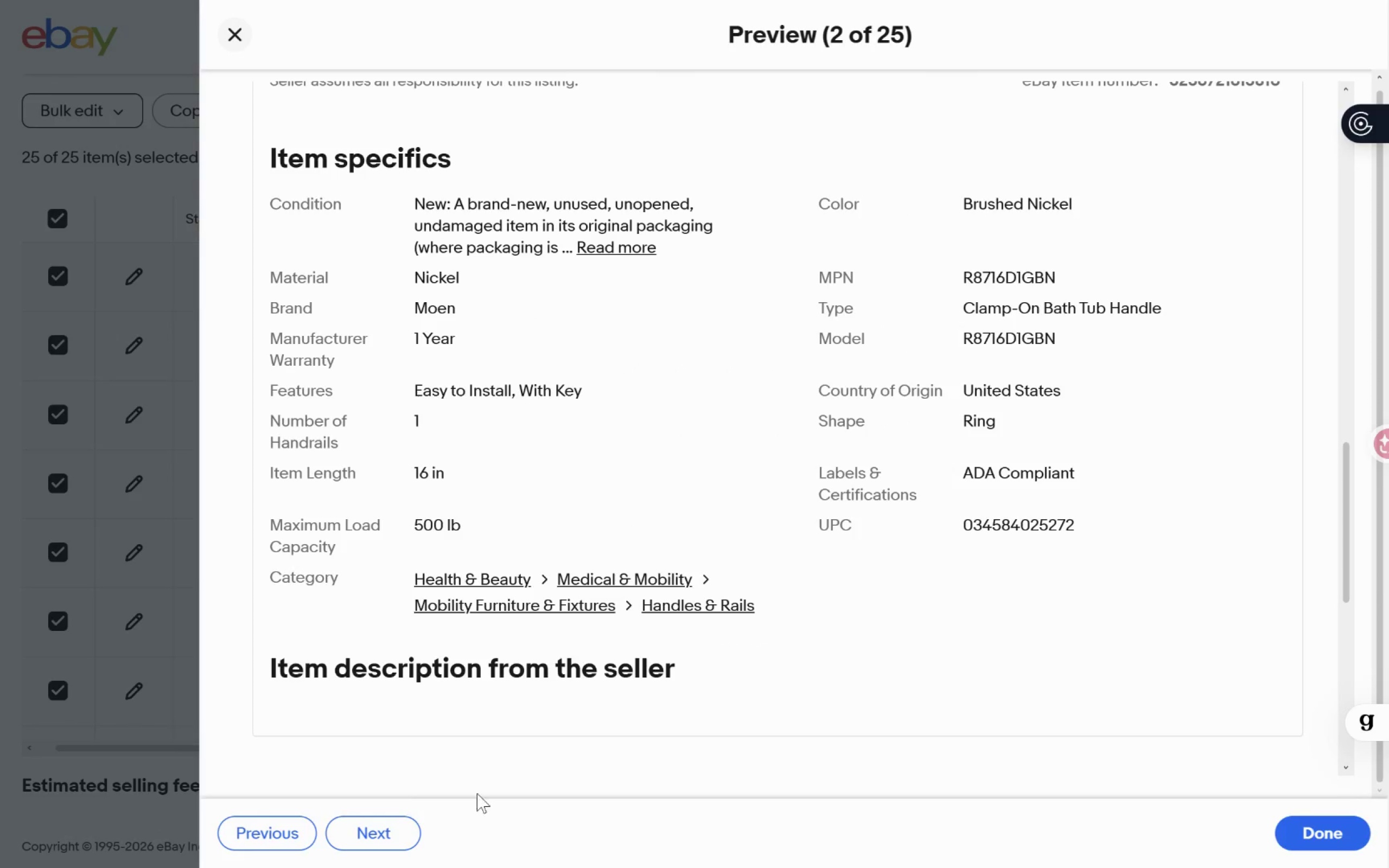 
left_click([385, 821])
 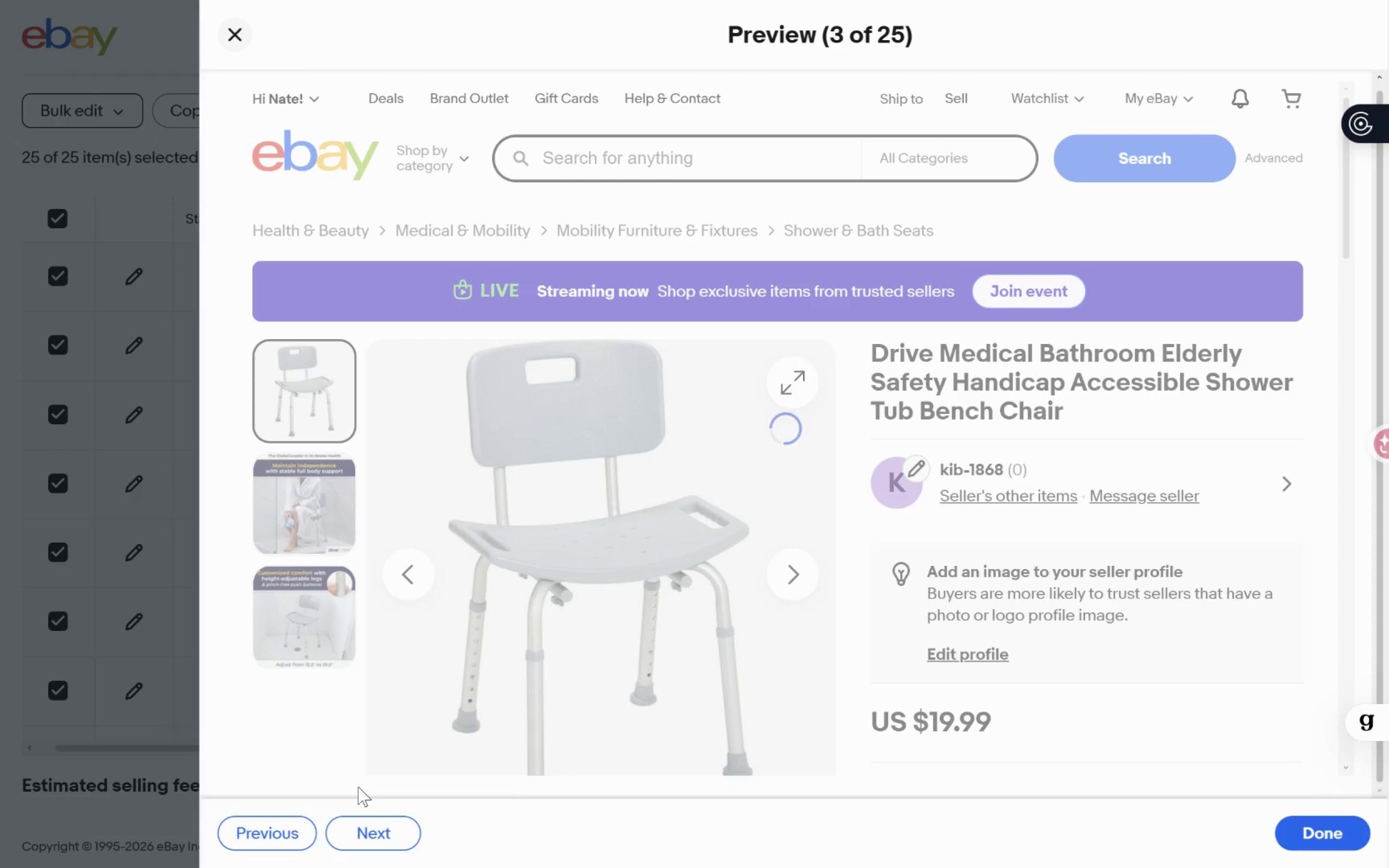 
mouse_move([391, 706])
 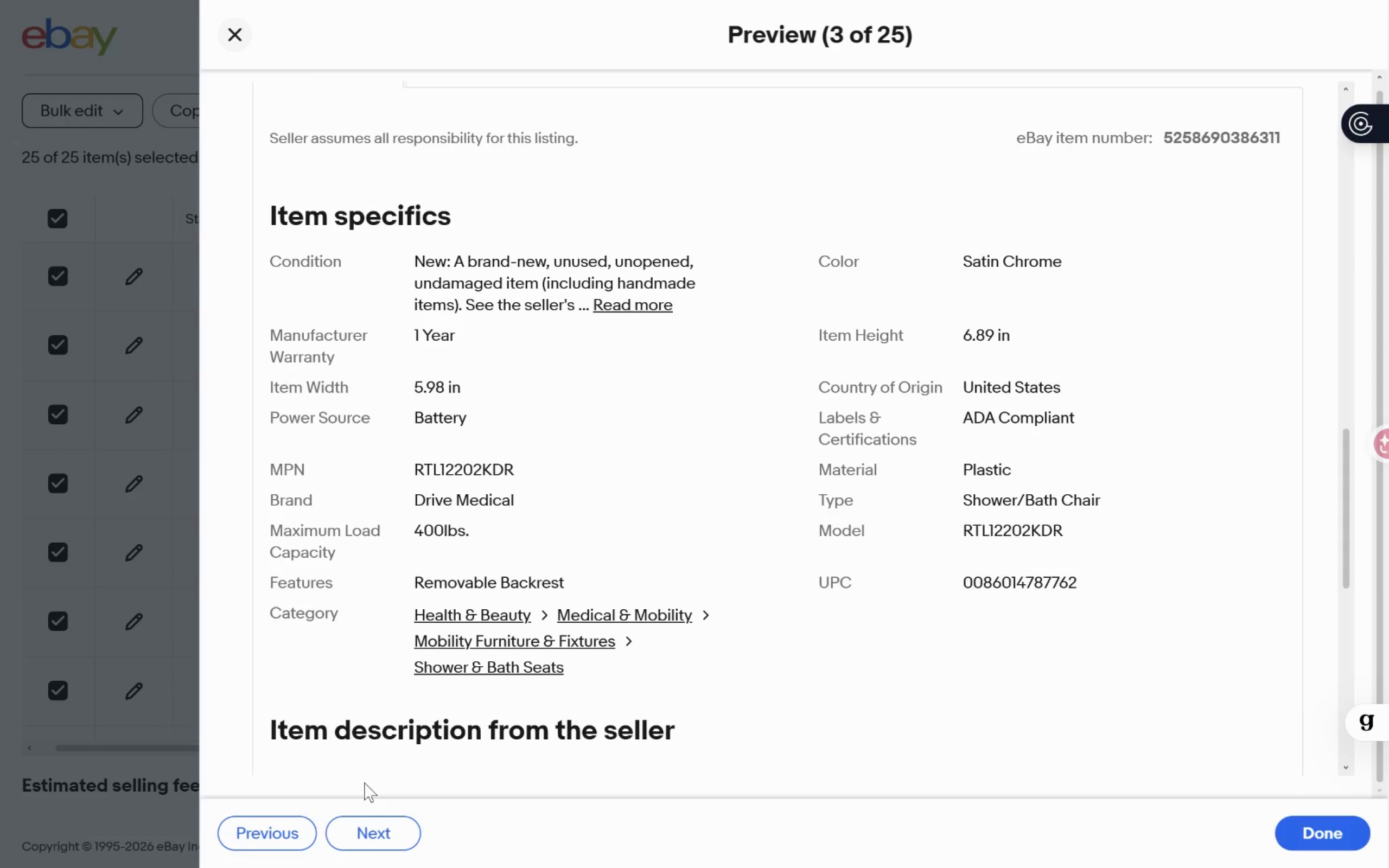 
key(Meta+MetaLeft)
 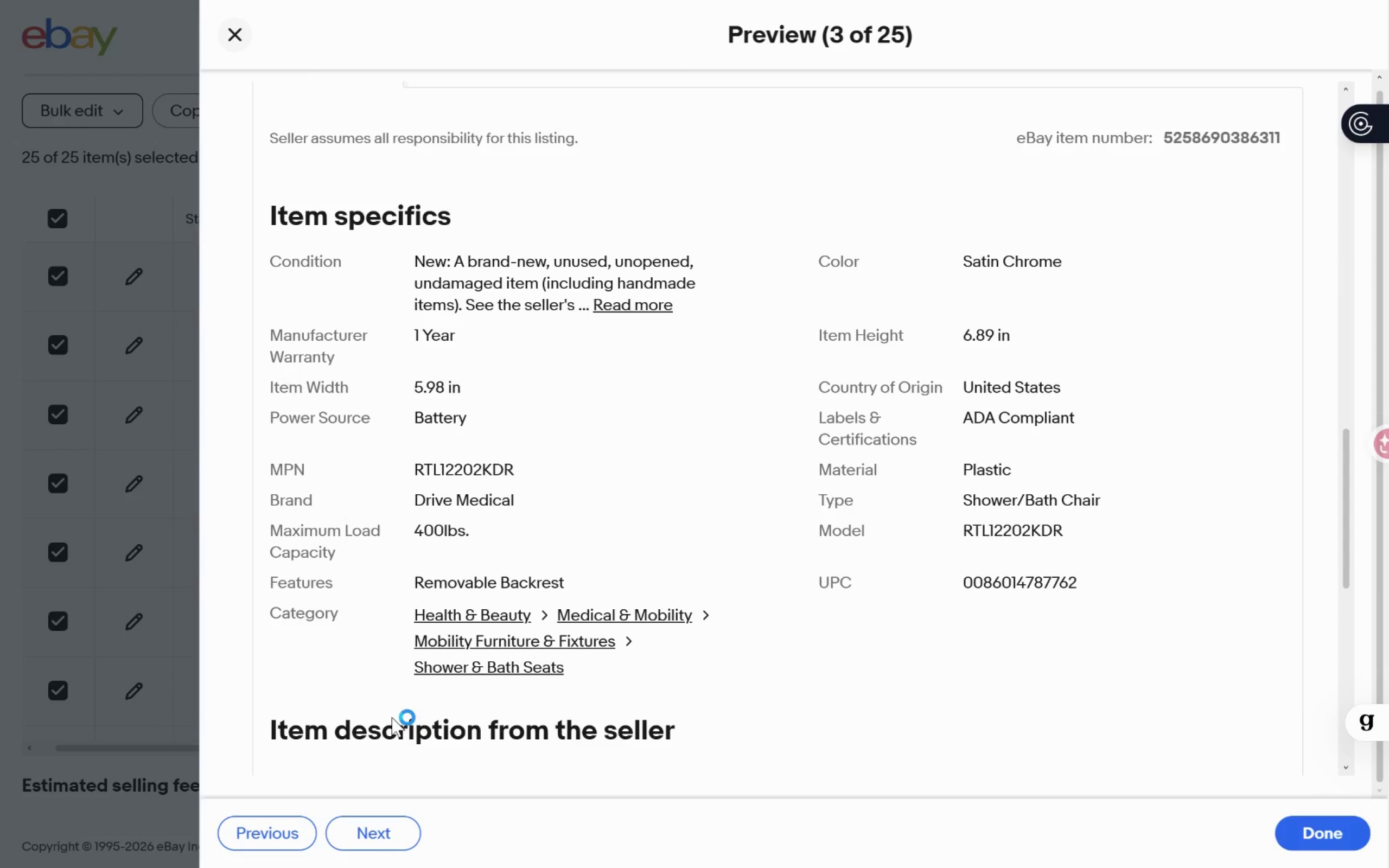 
key(Meta+Shift+S)
 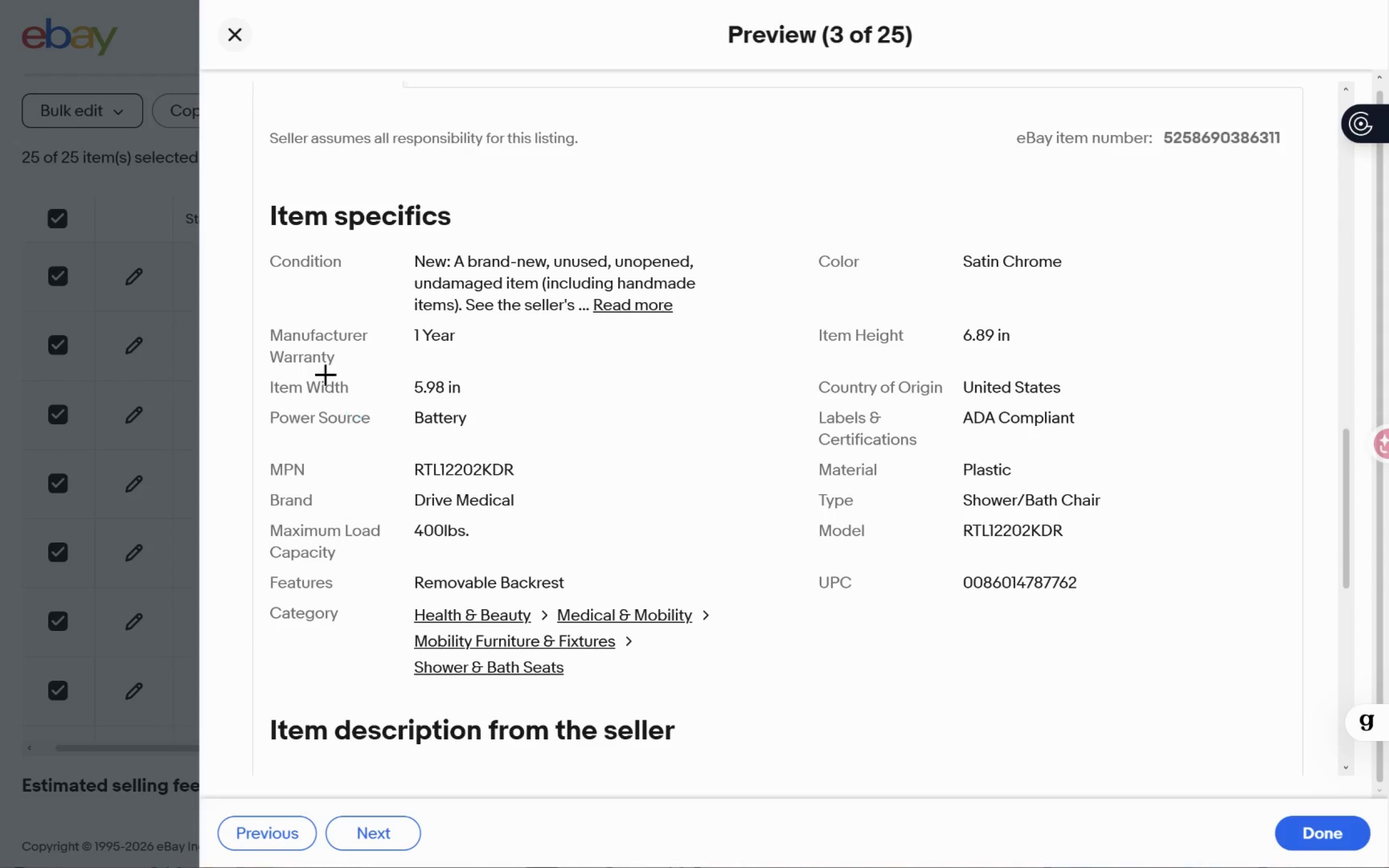 
key(Meta+Shift+ShiftLeft)
 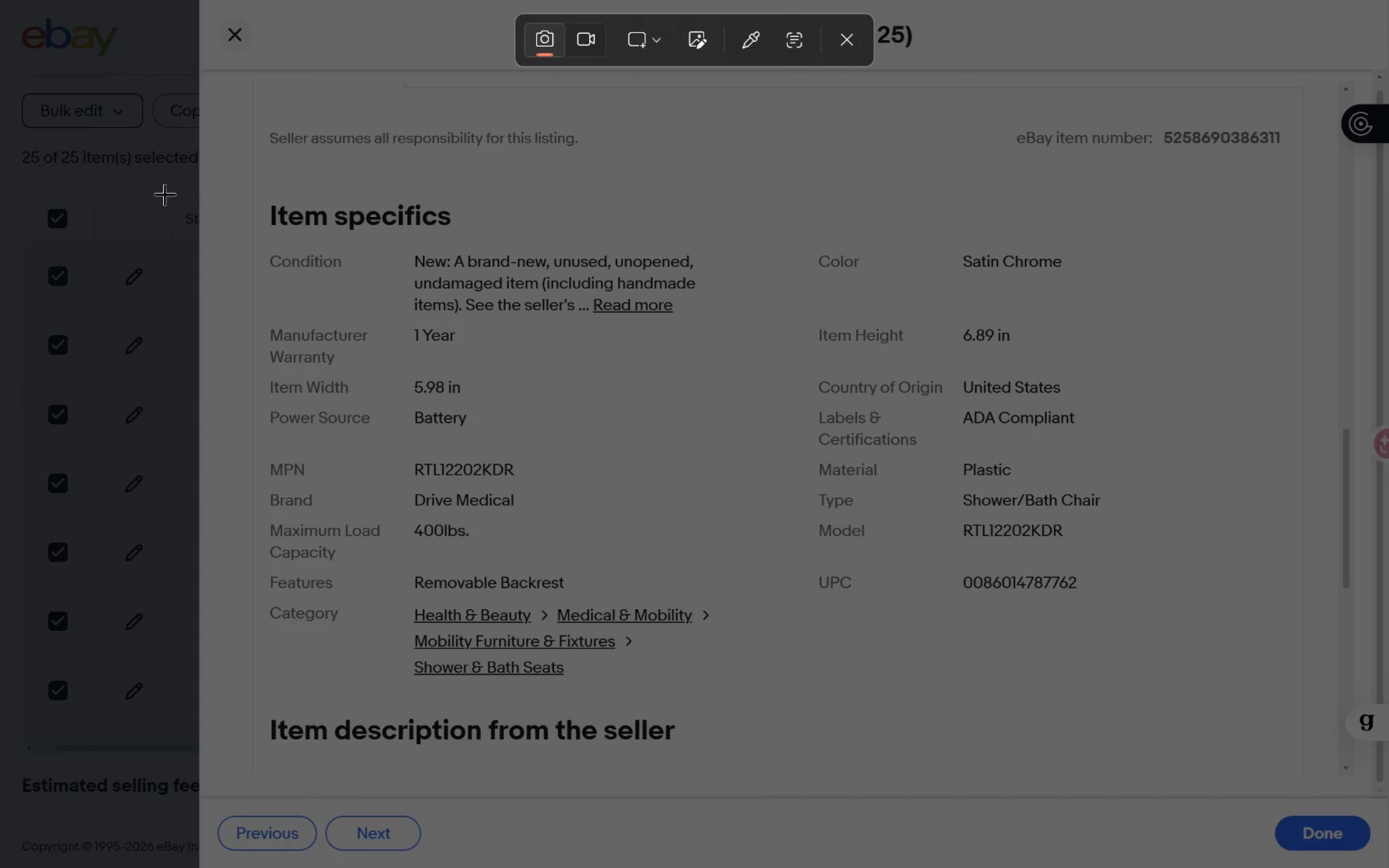 
left_click_drag(start_coordinate=[200, 175], to_coordinate=[1280, 697])
 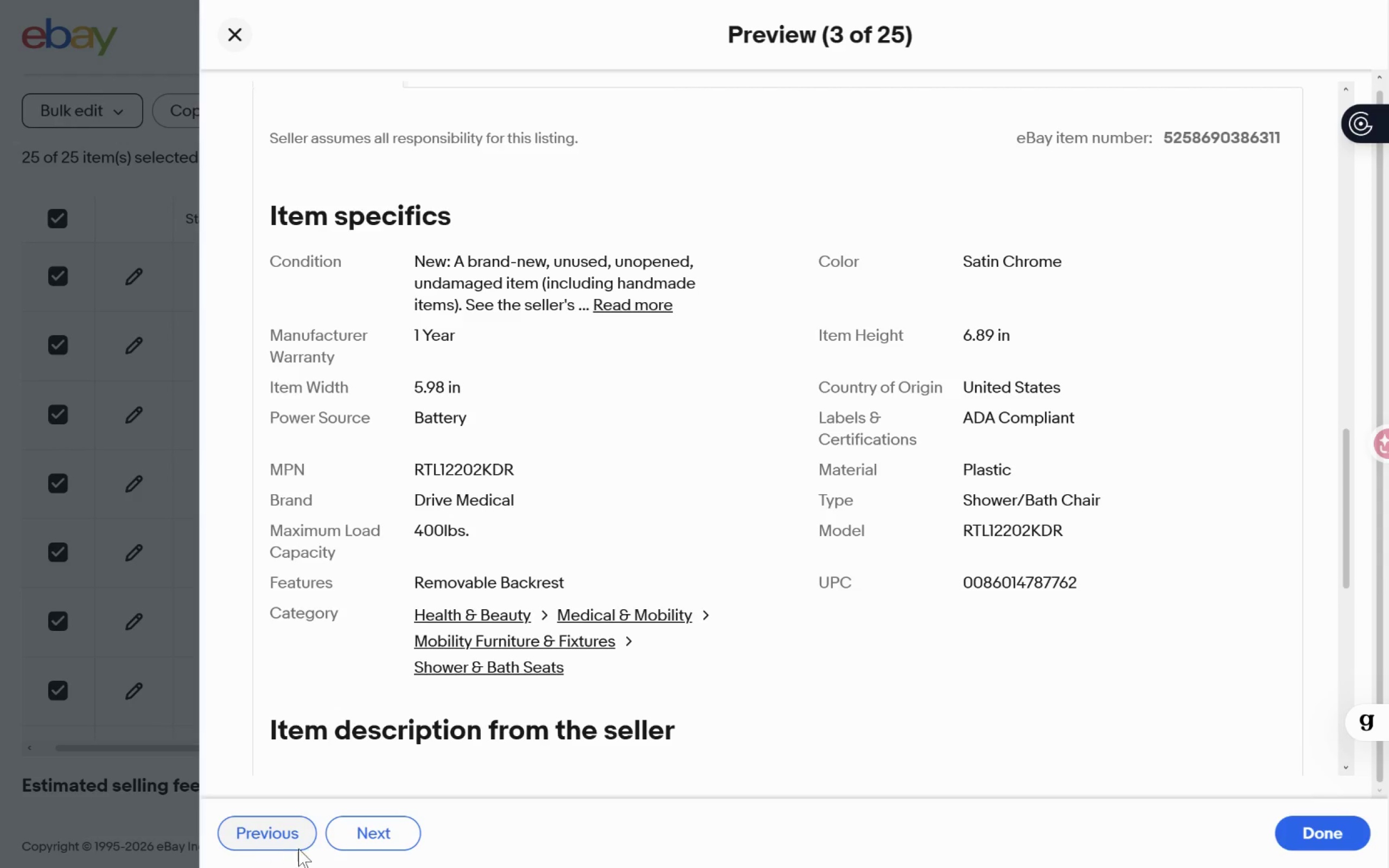 
left_click([364, 831])
 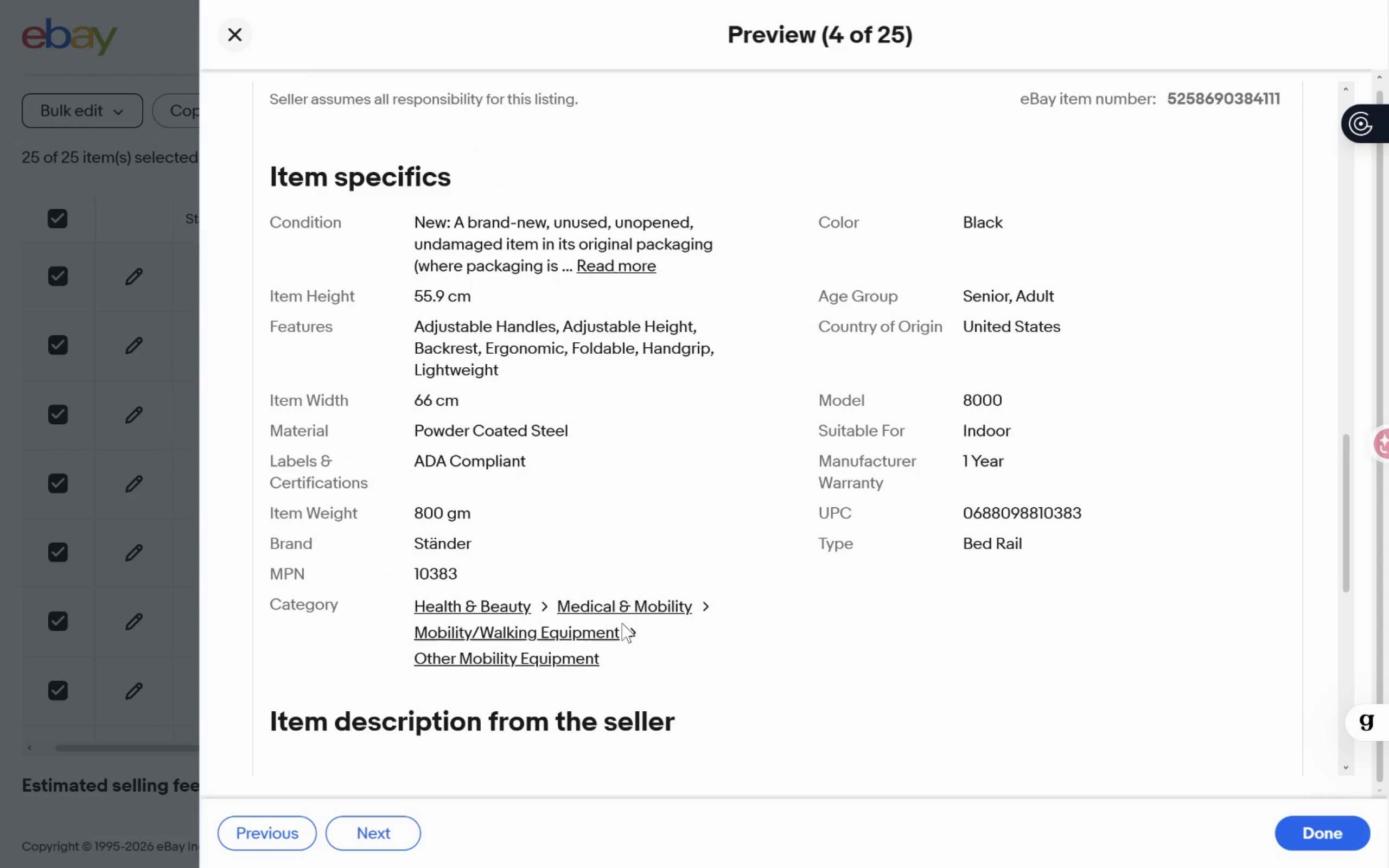 
wait(6.38)
 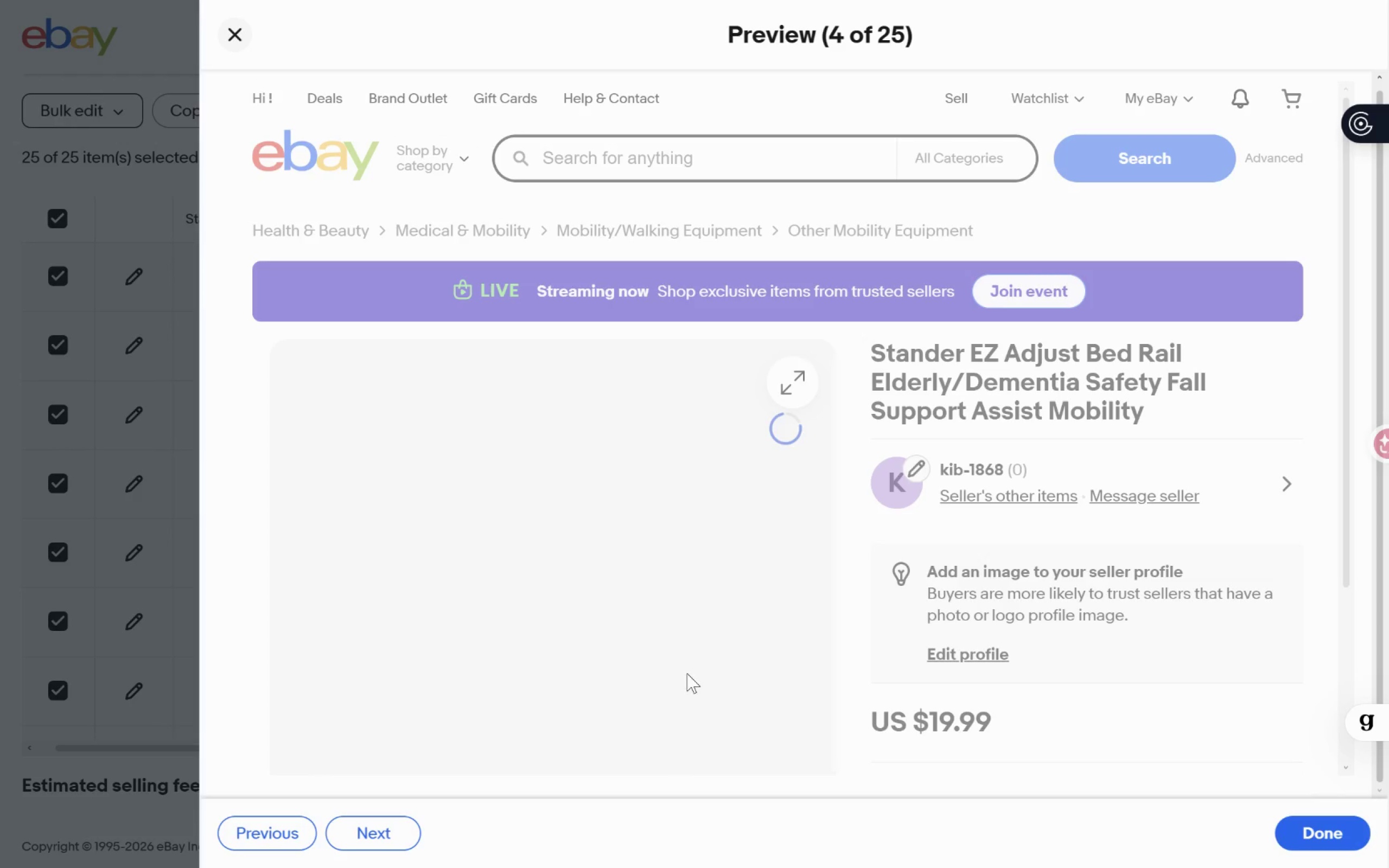 
key(Meta+MetaLeft)
 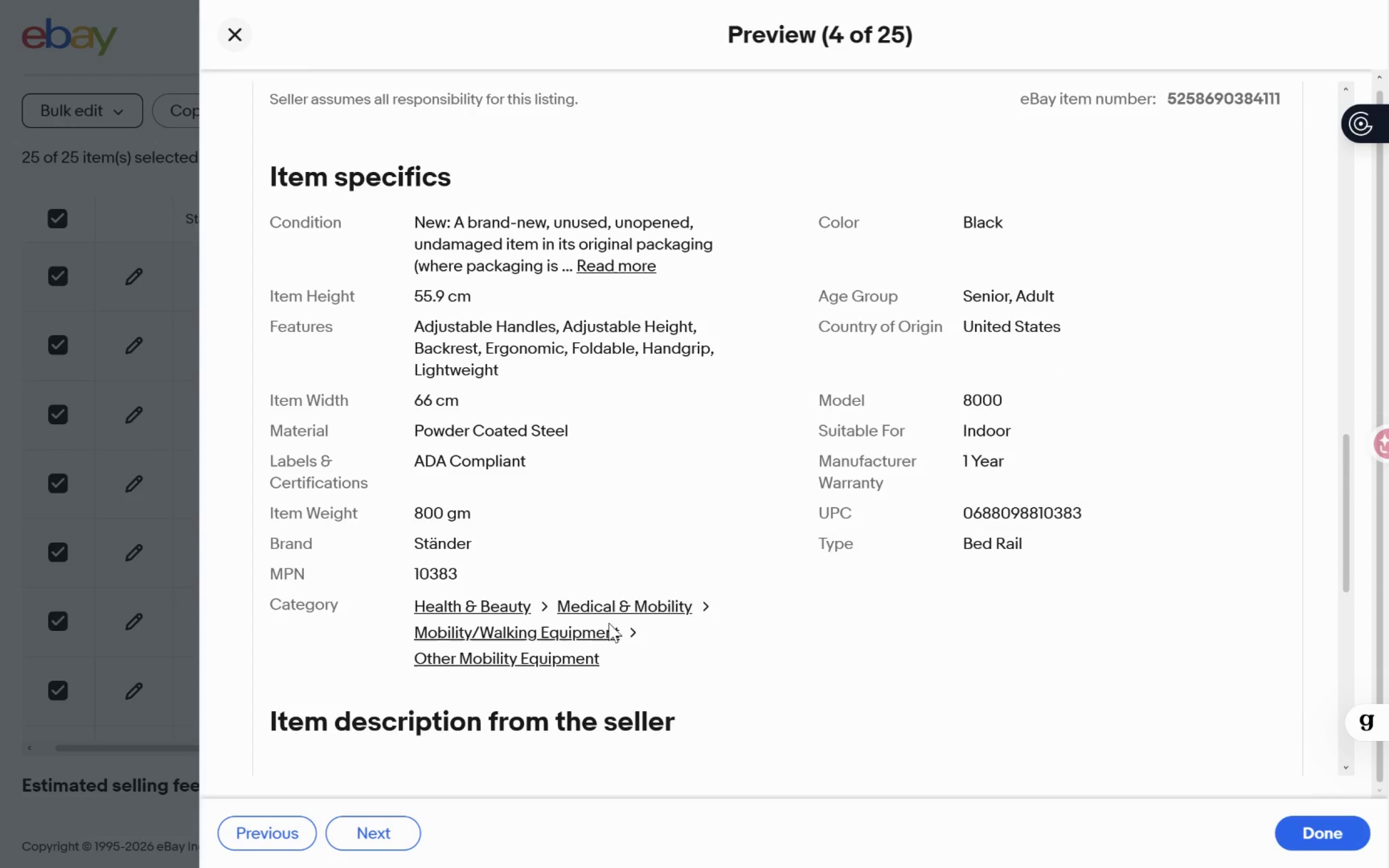 
key(Meta+Shift+S)
 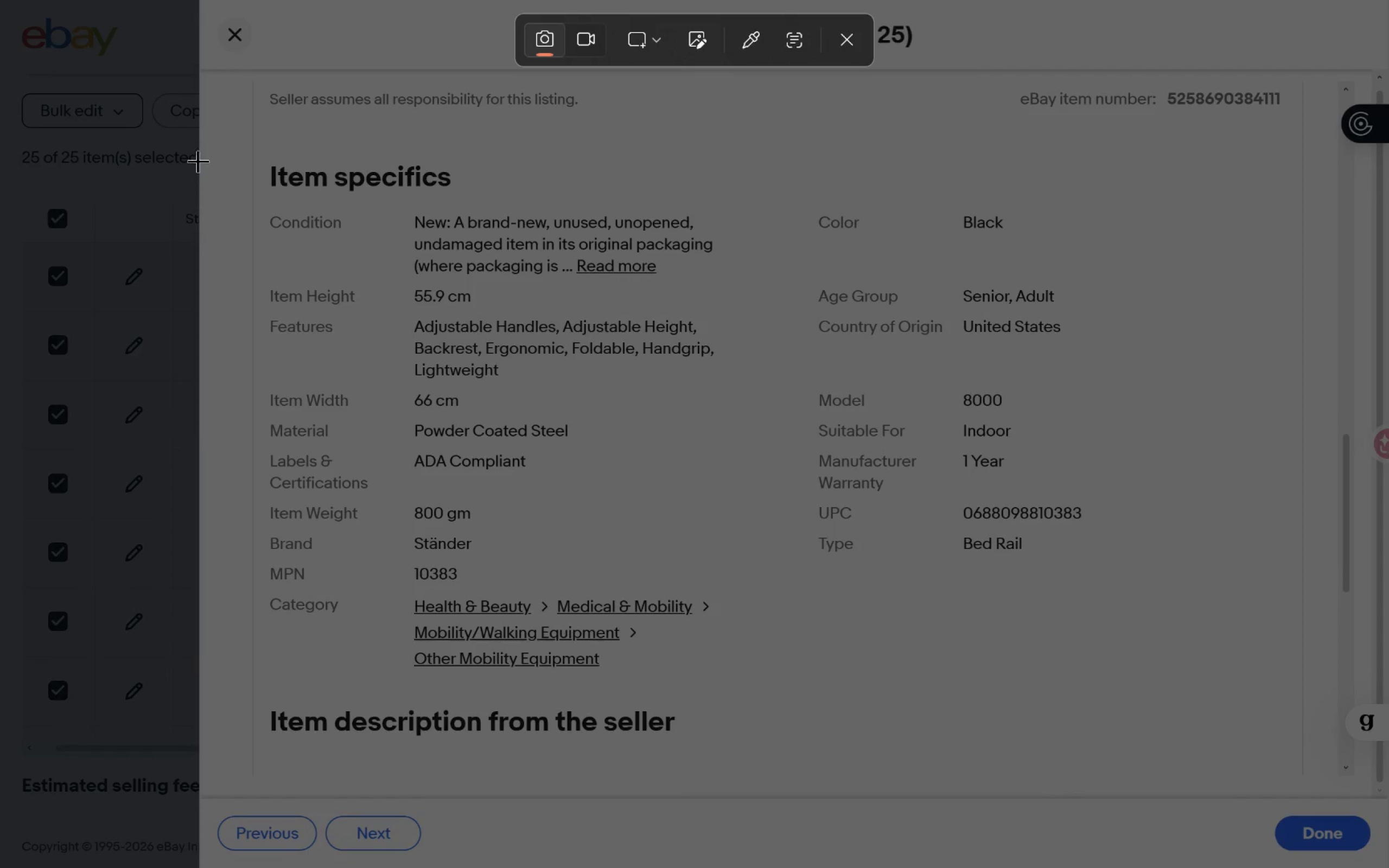 
key(Meta+Shift+ShiftLeft)
 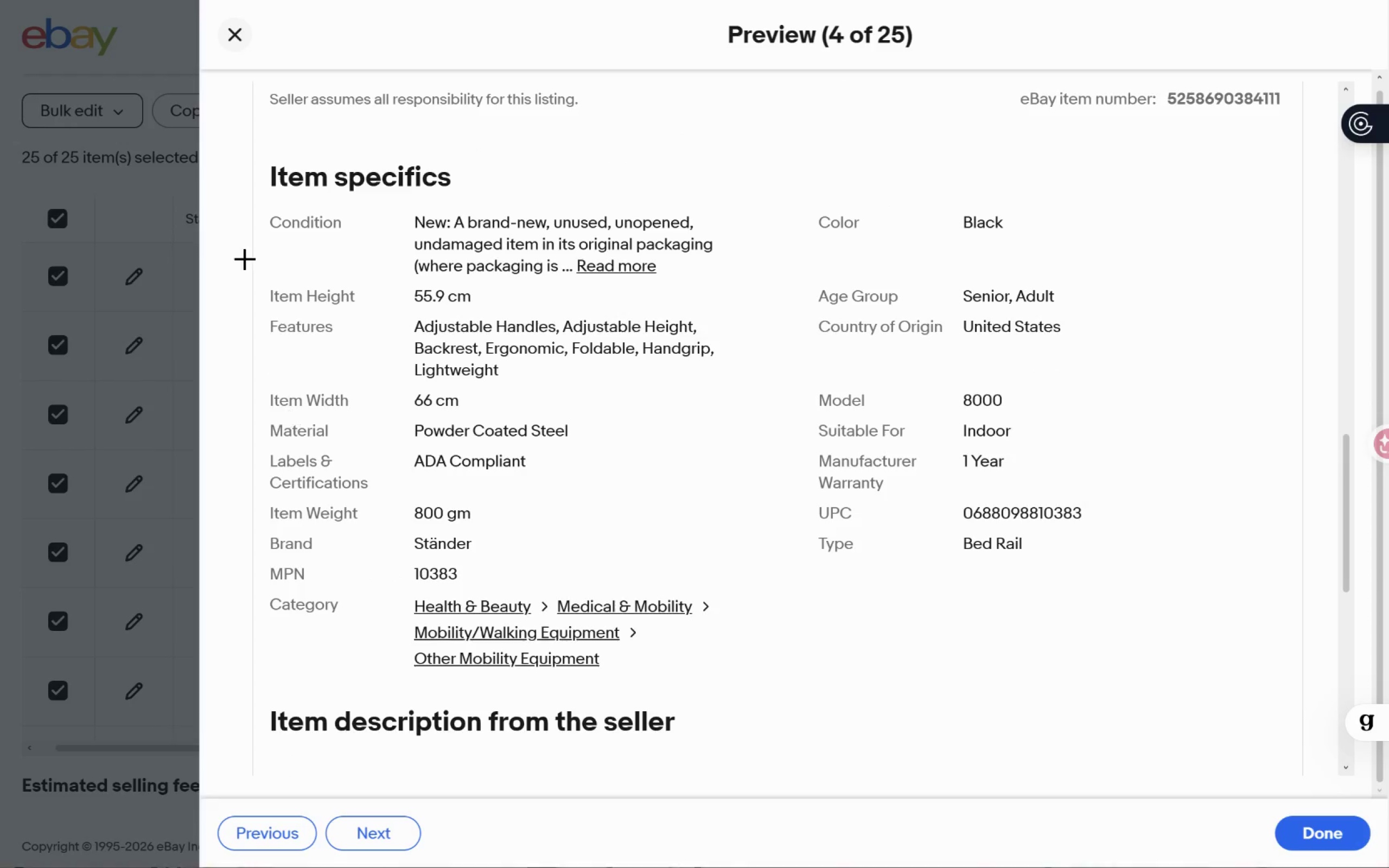 
left_click_drag(start_coordinate=[192, 138], to_coordinate=[1295, 698])
 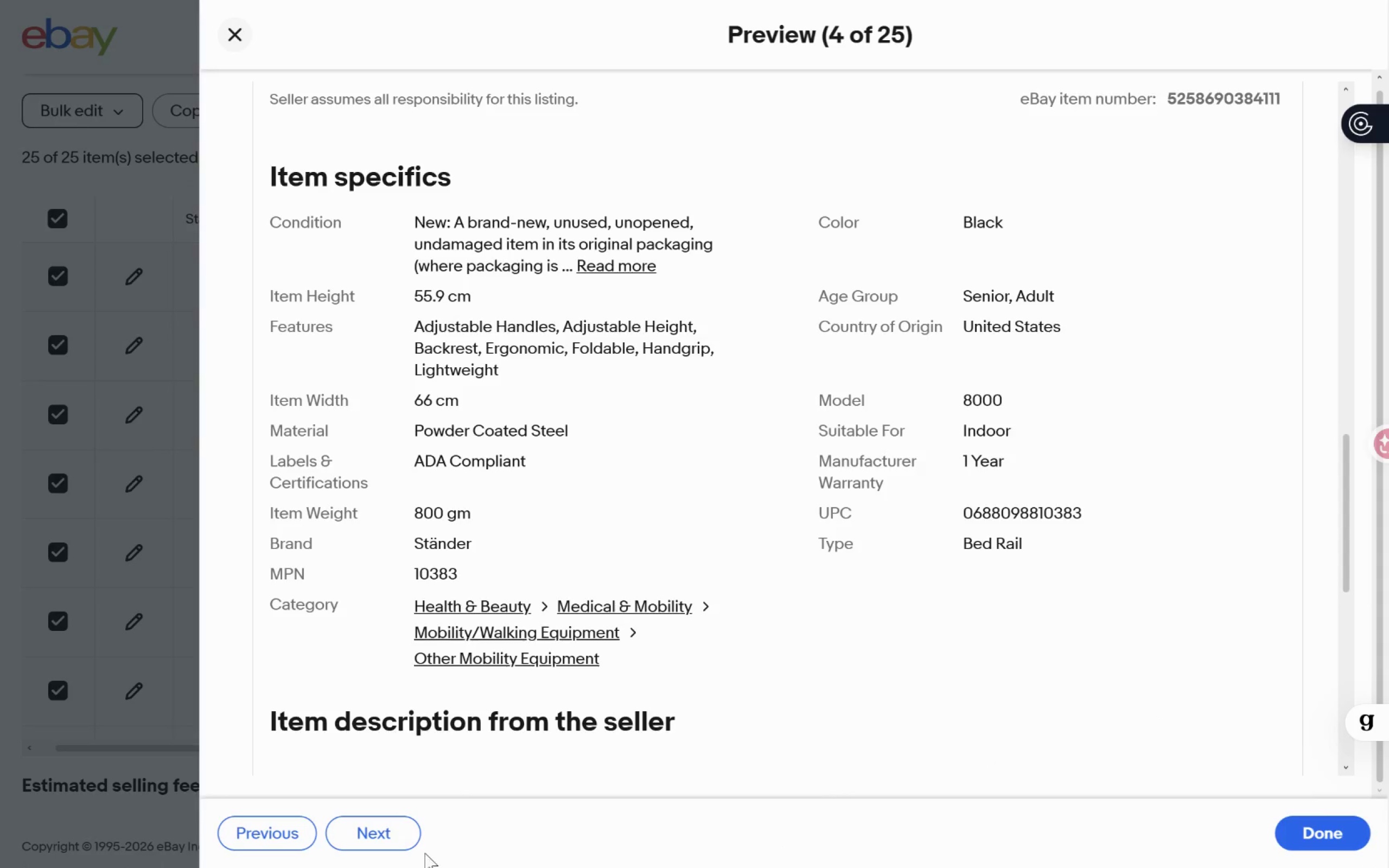 
left_click([397, 818])
 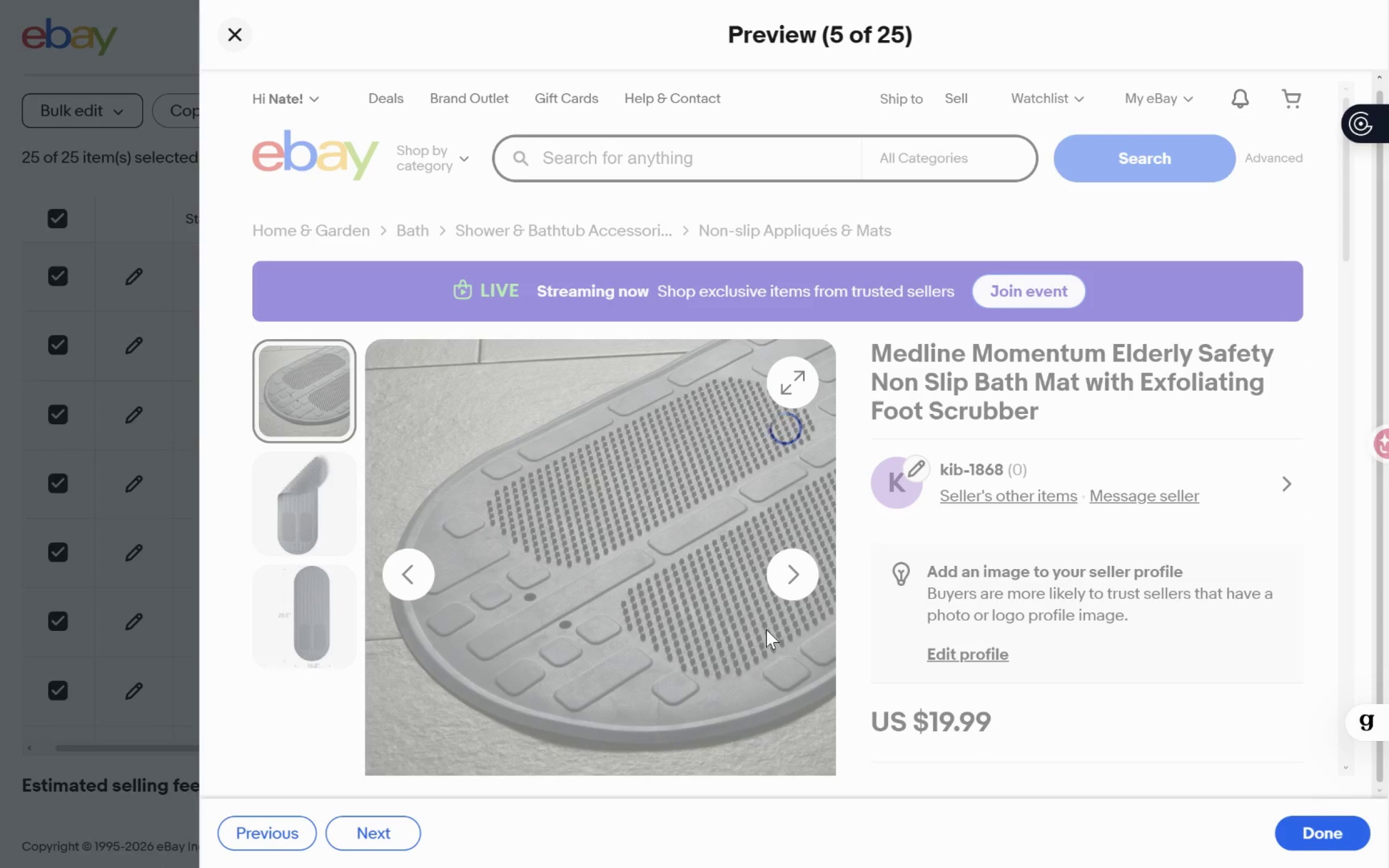 
wait(10.83)
 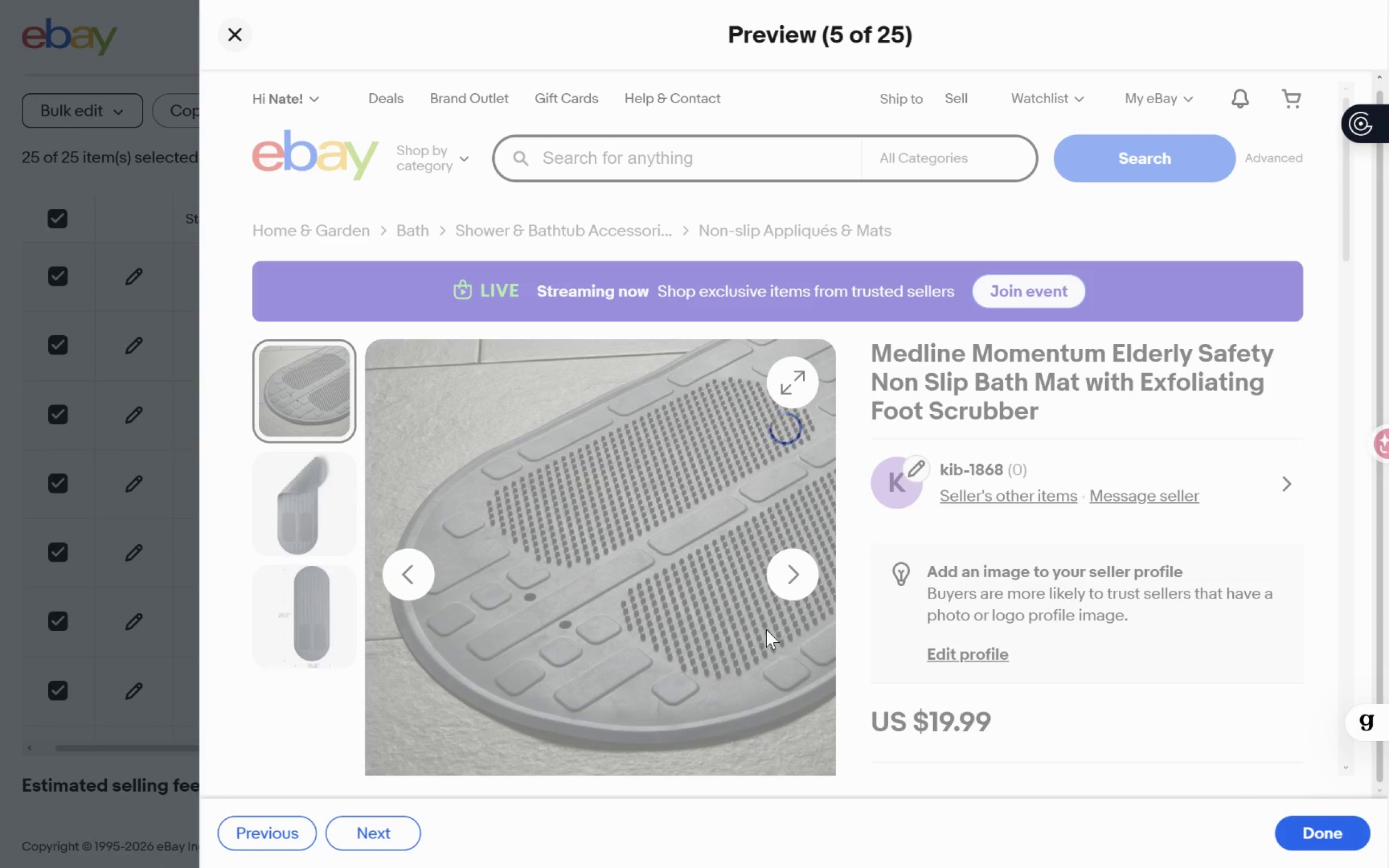 
key(Meta+MetaLeft)
 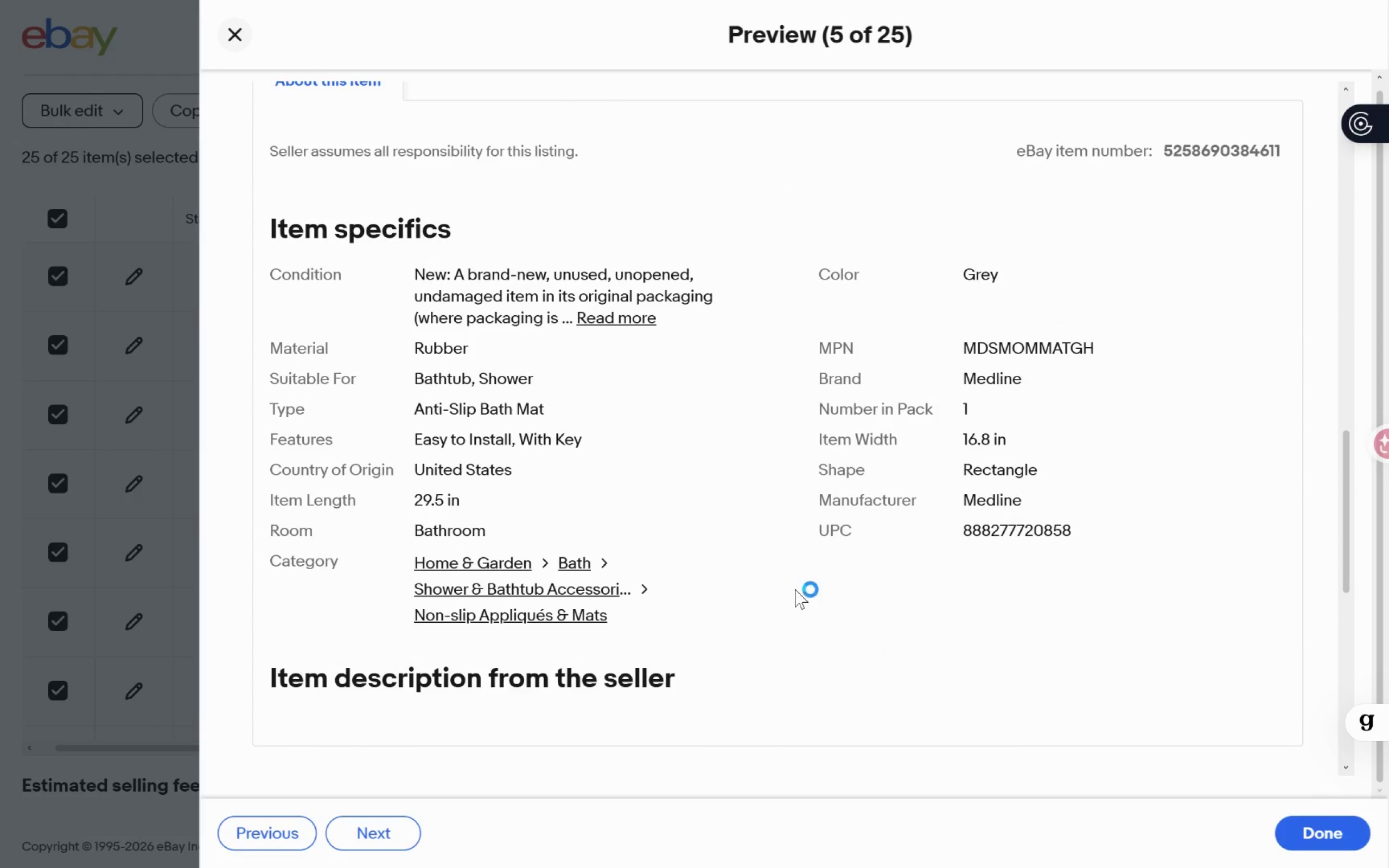 
key(Meta+Shift+ShiftLeft)
 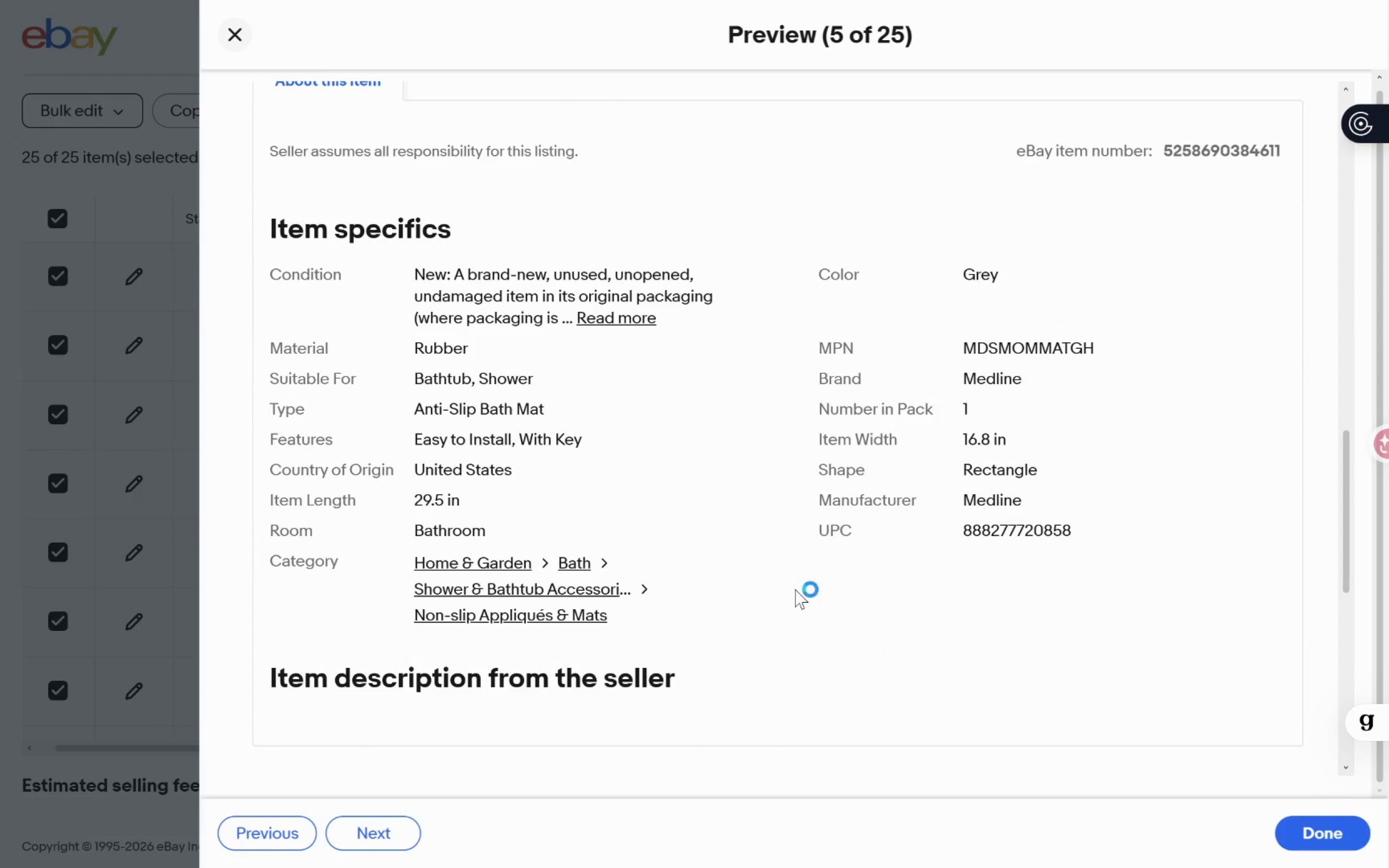 
key(Meta+Shift+S)
 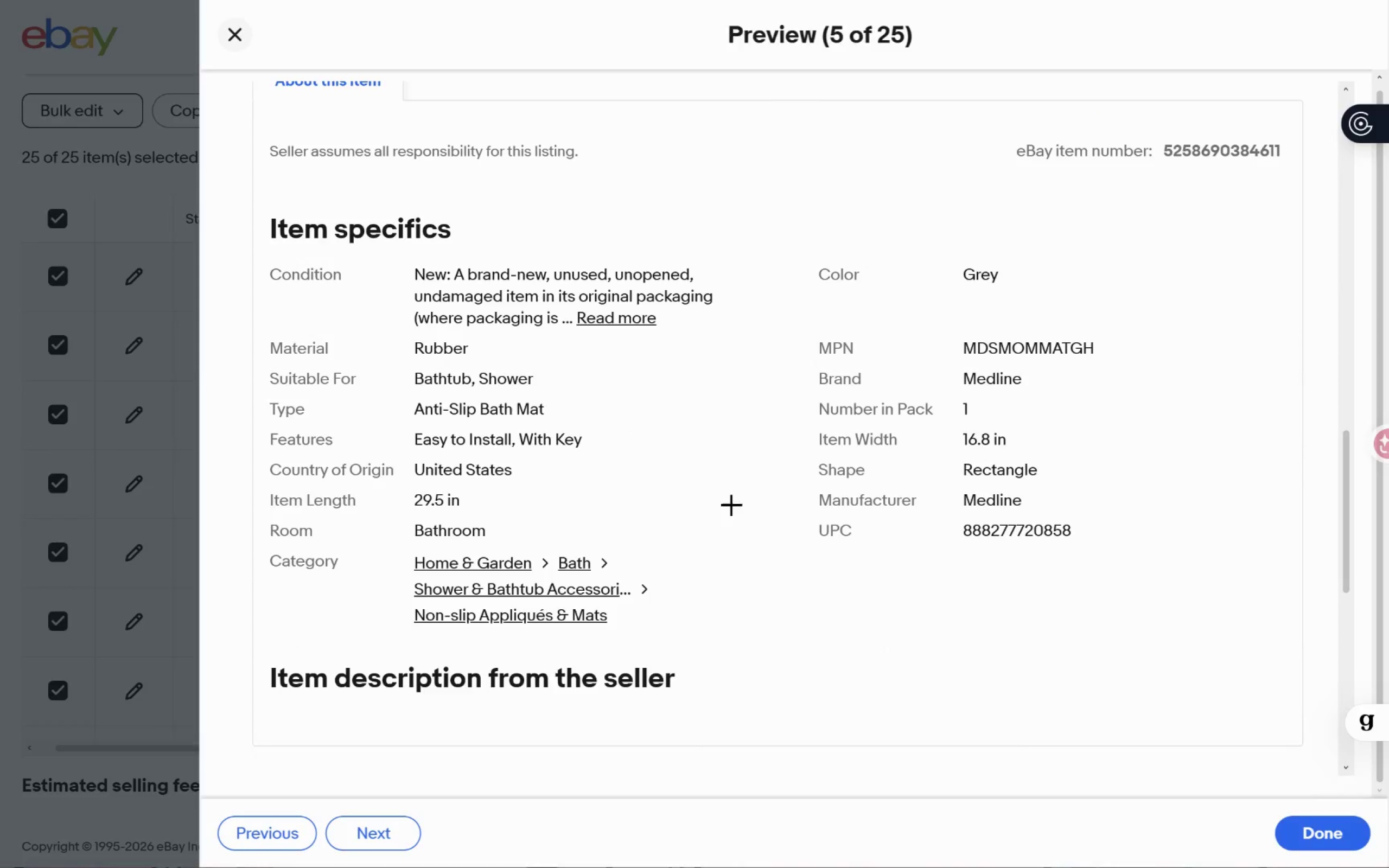 
left_click_drag(start_coordinate=[621, 401], to_coordinate=[375, 218])
 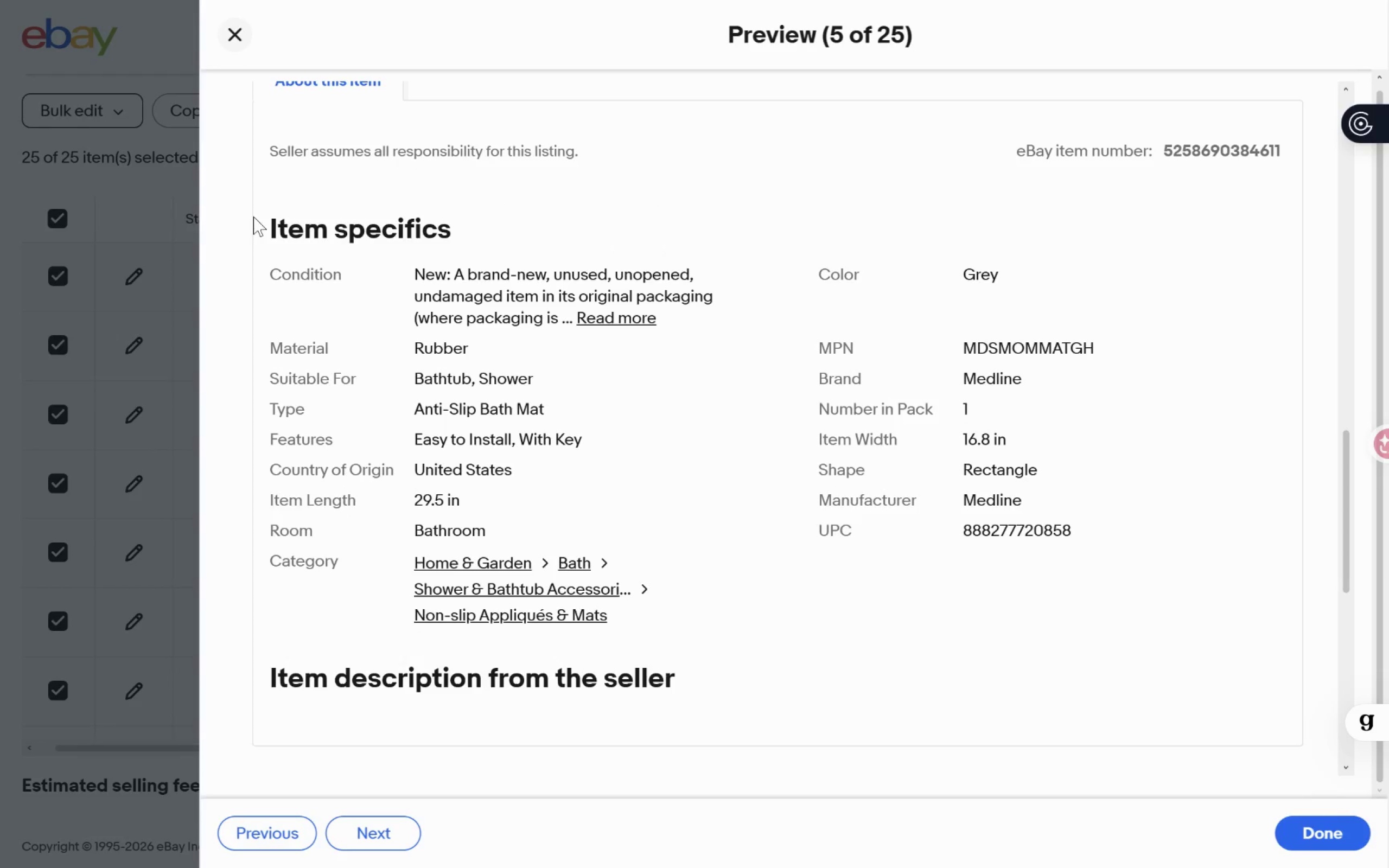 
key(Meta+MetaLeft)
 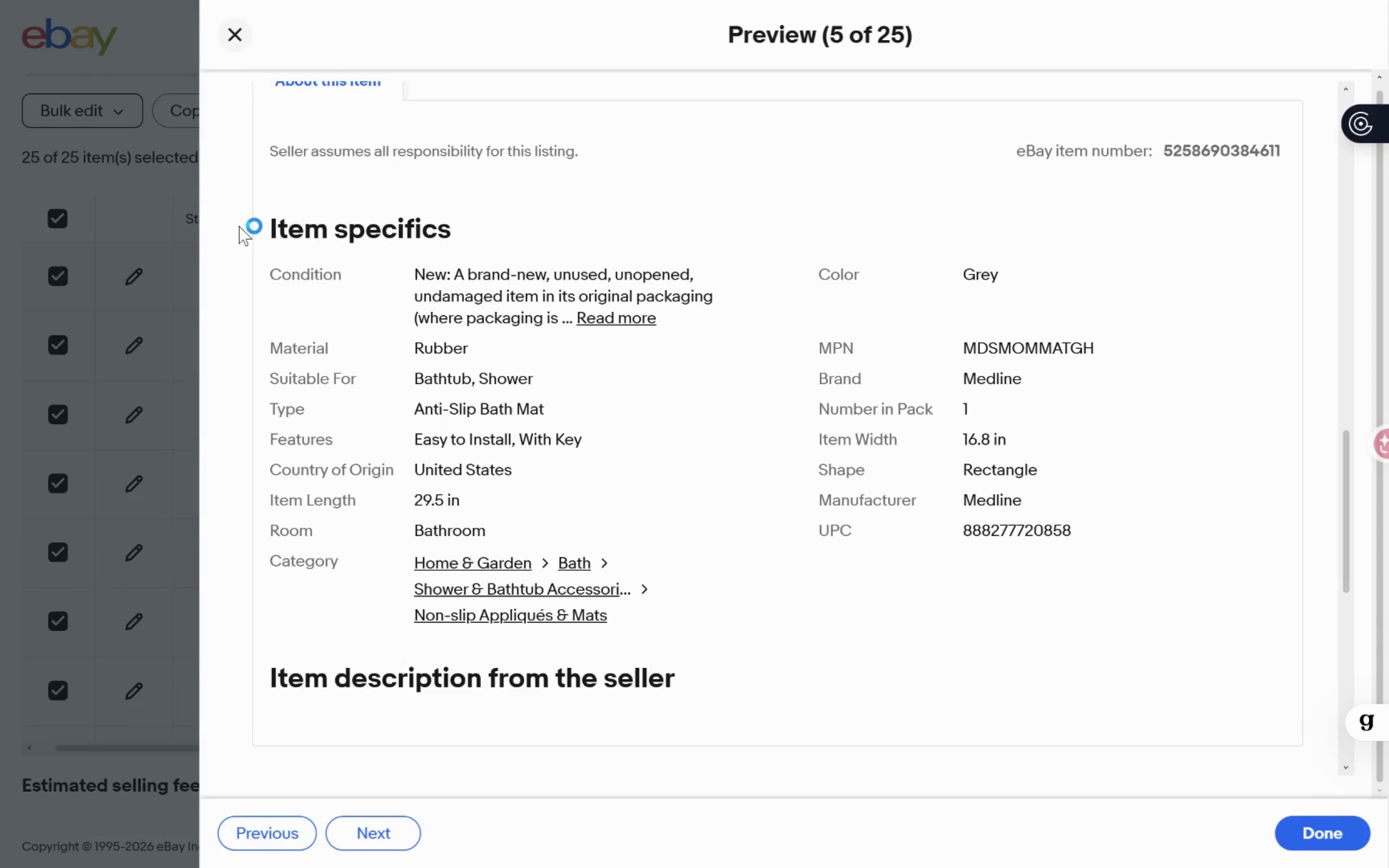 
key(Meta+Shift+ShiftLeft)
 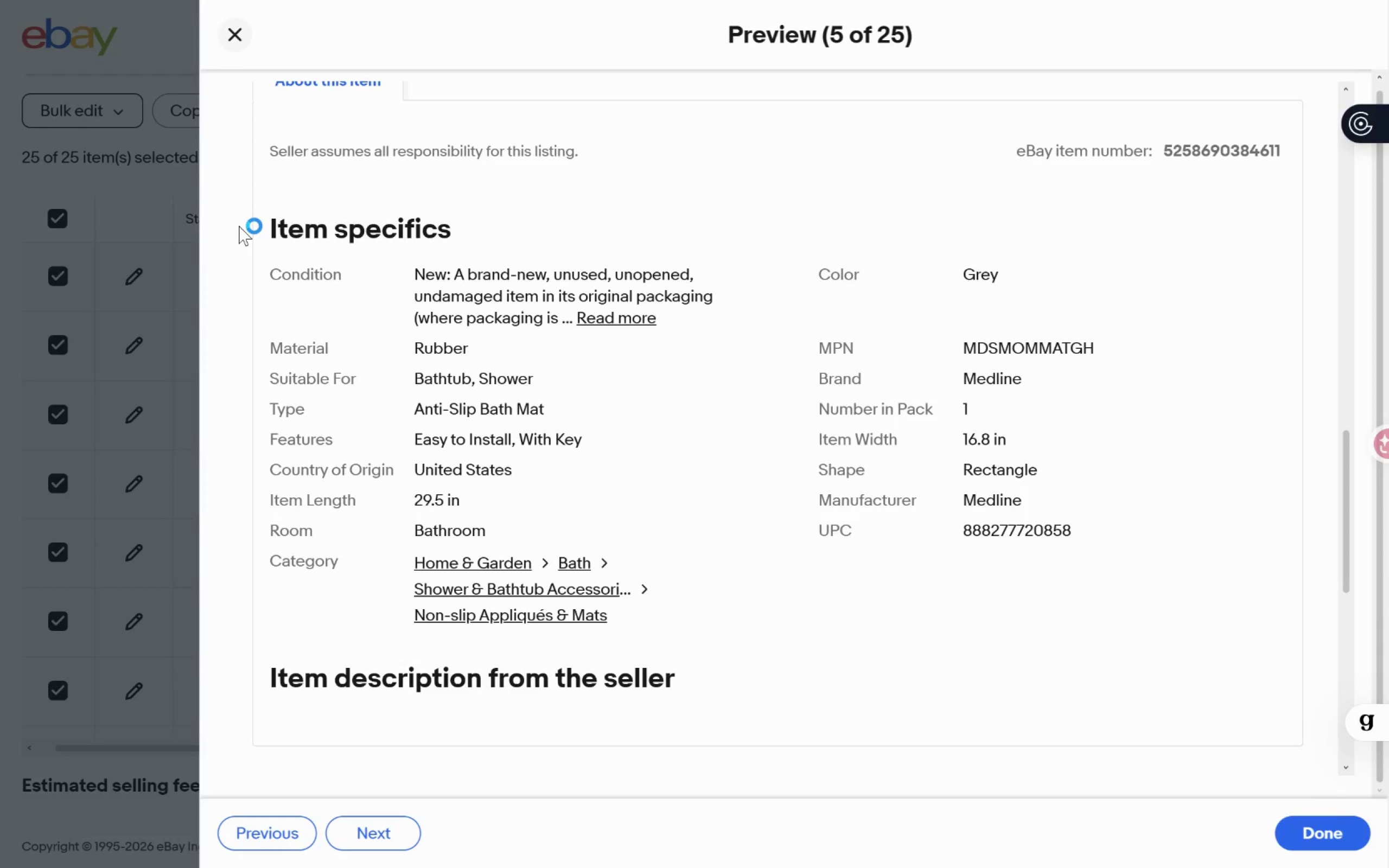 
key(Meta+Shift+S)
 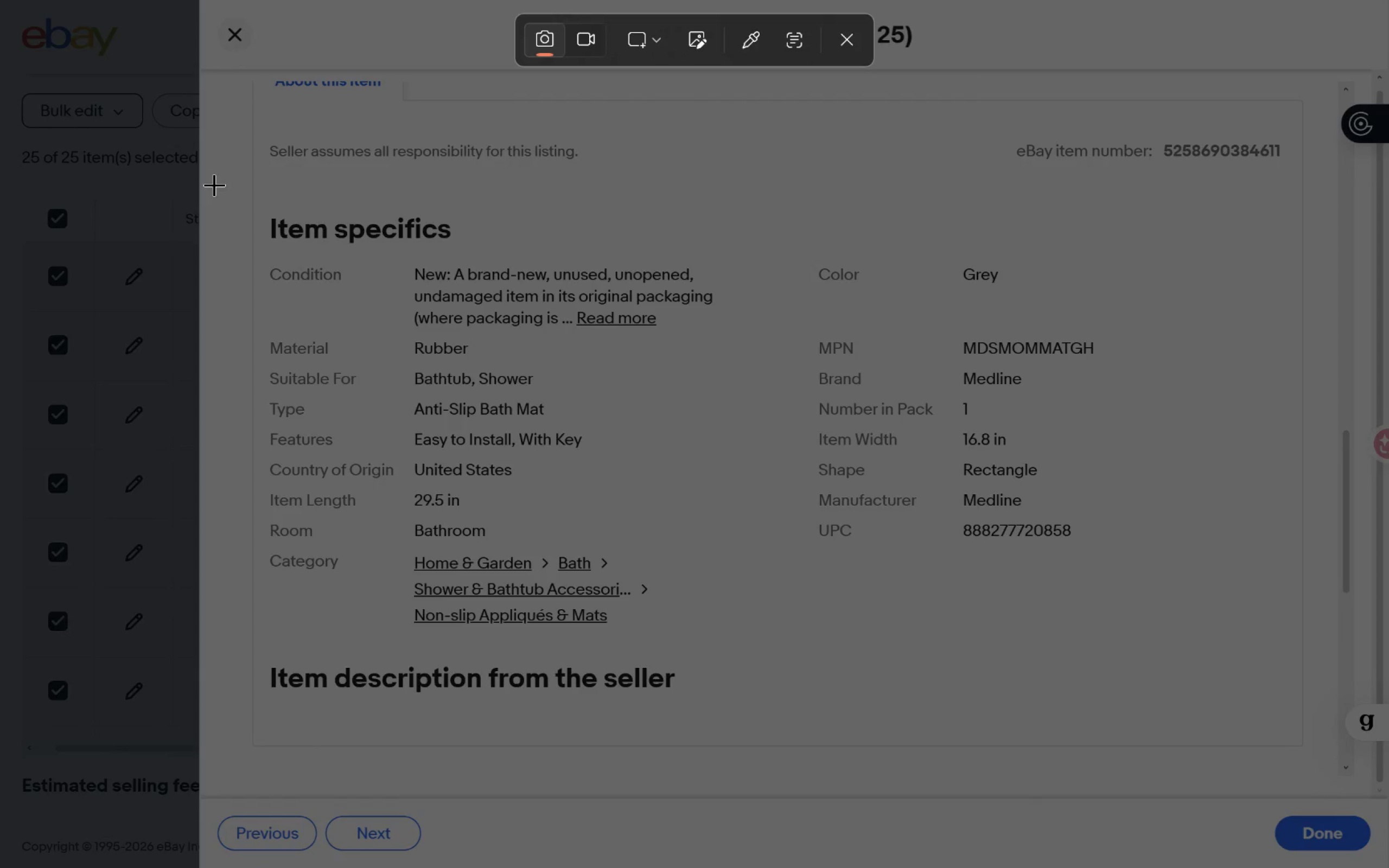 
left_click_drag(start_coordinate=[229, 203], to_coordinate=[1267, 655])
 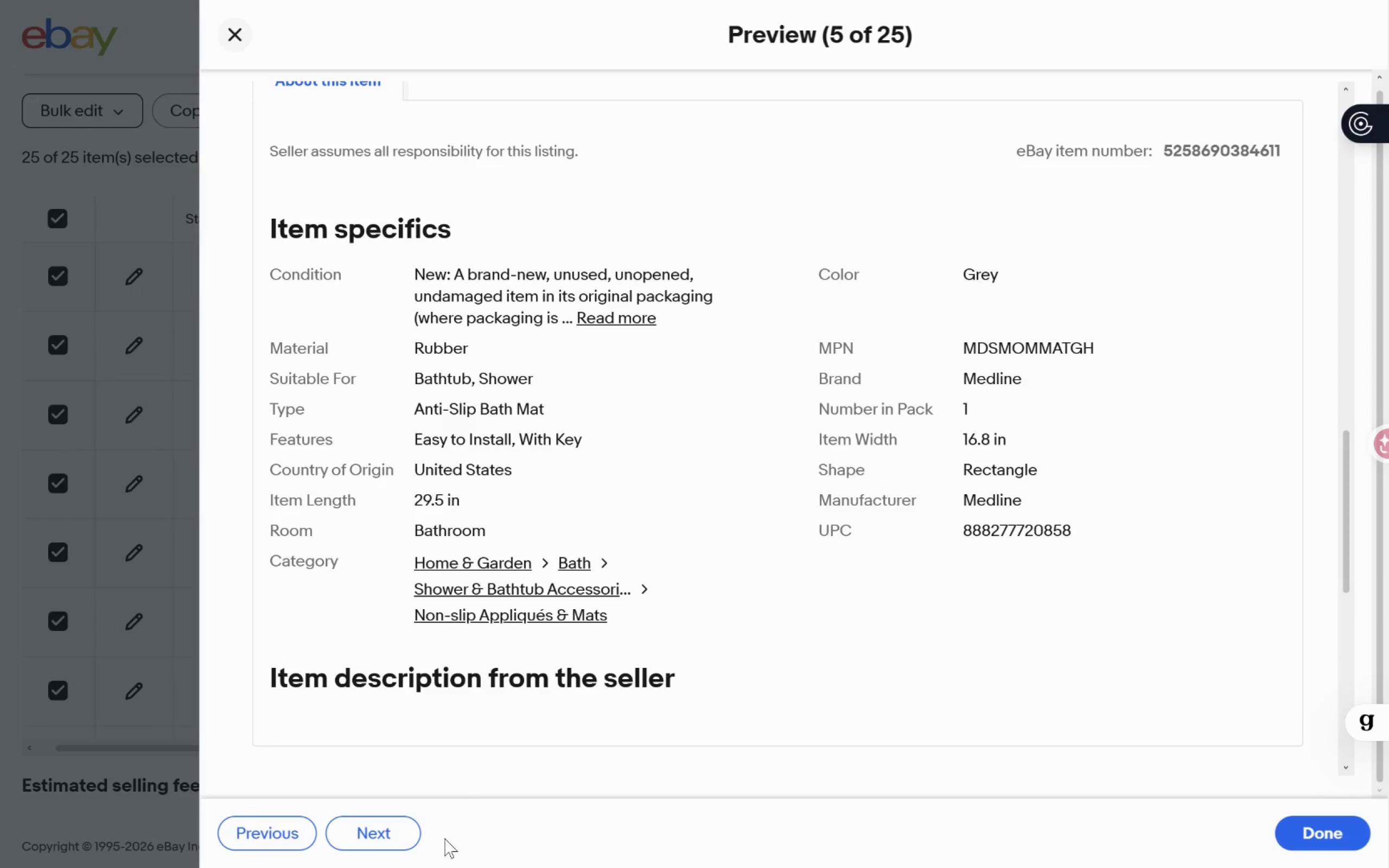 
left_click([399, 824])
 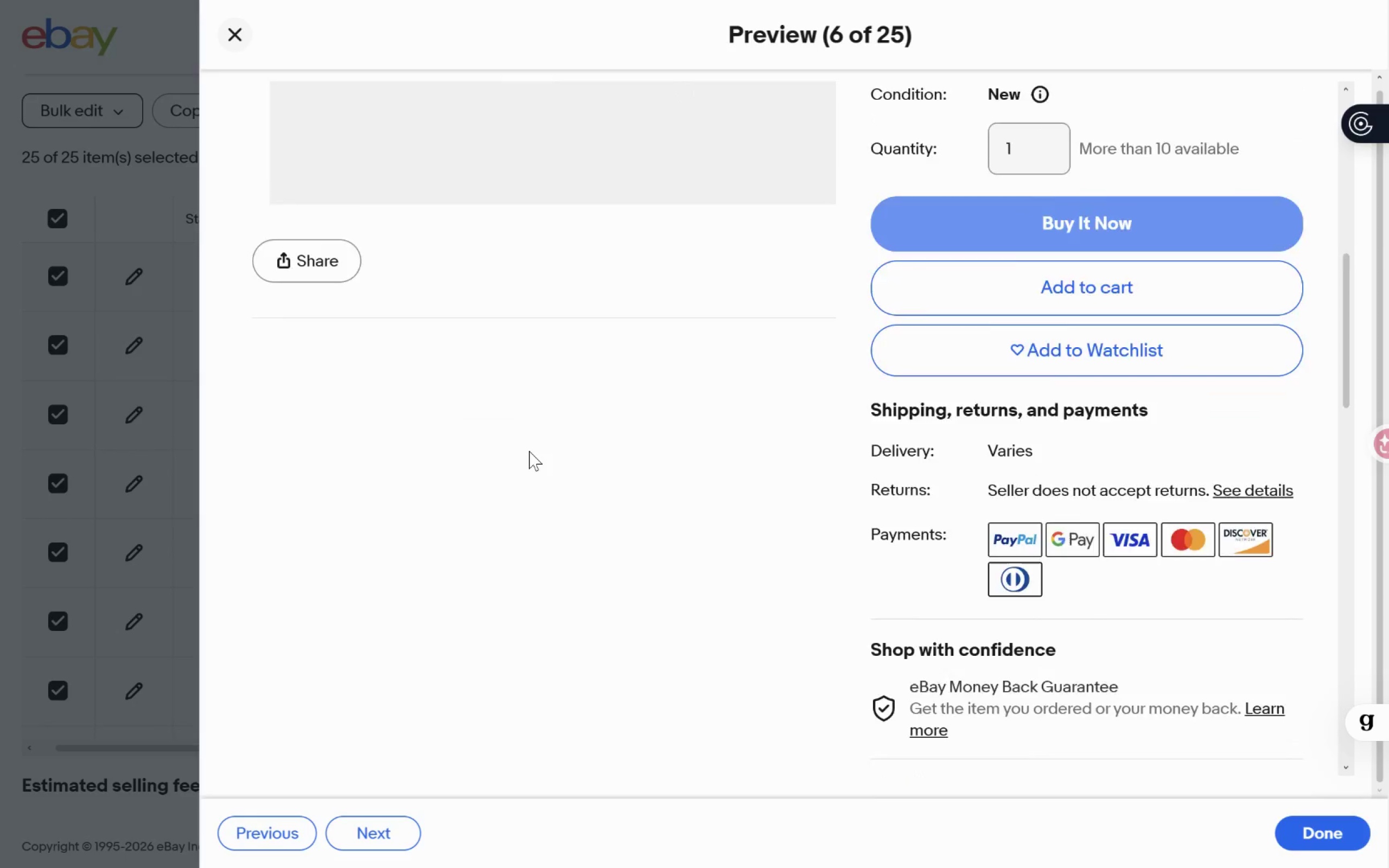 
wait(11.68)
 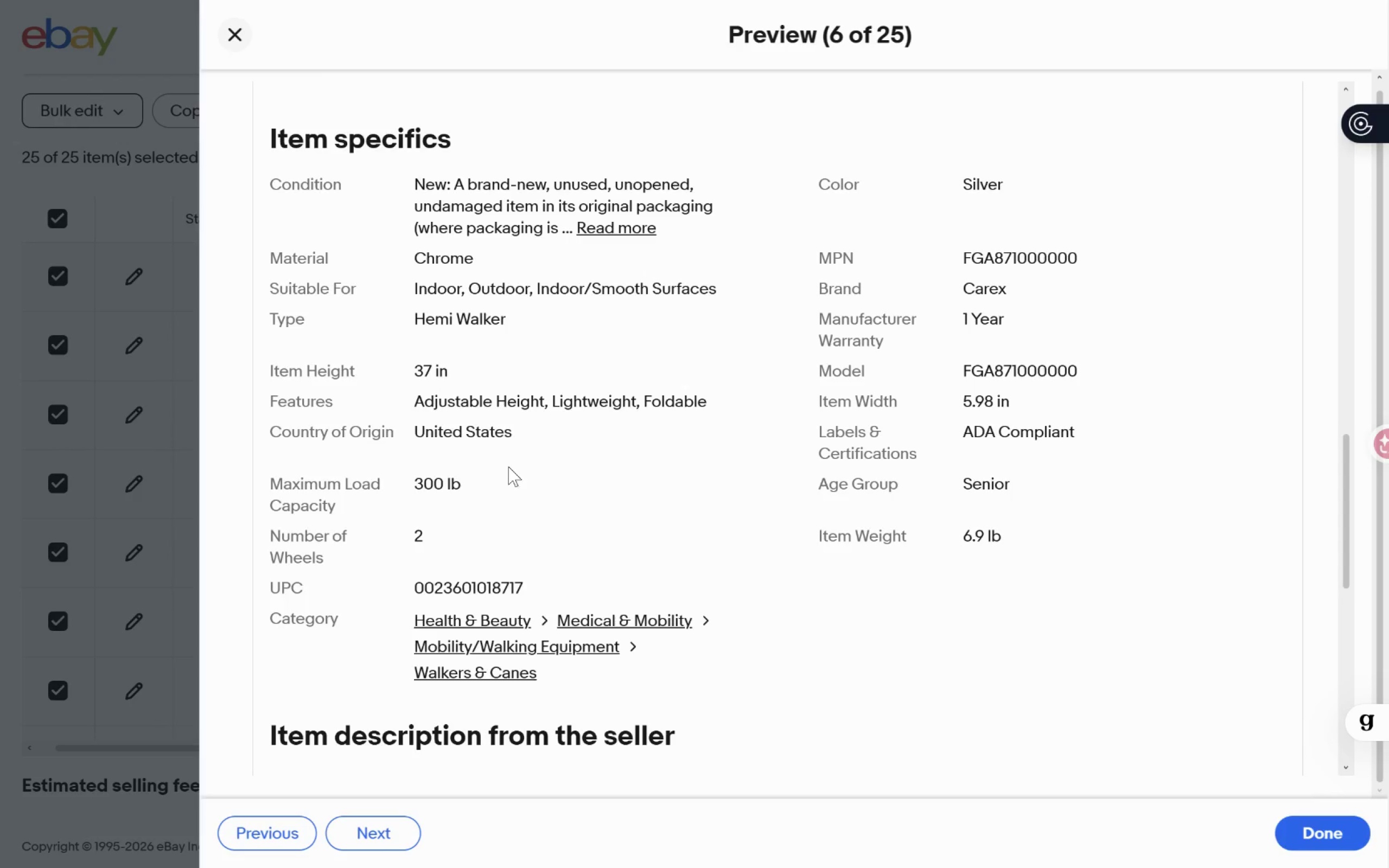 
key(Meta+Shift+S)
 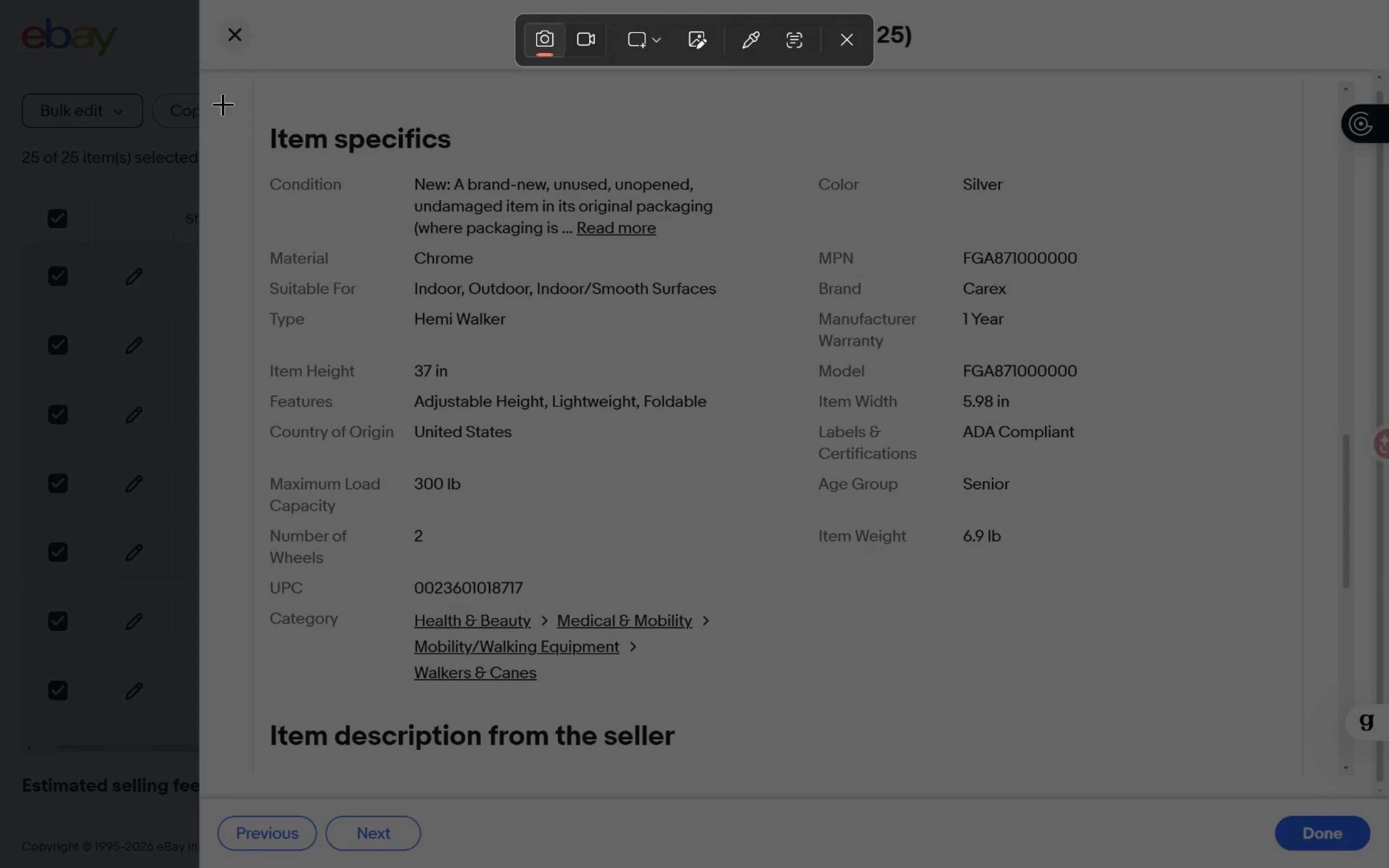 
left_click_drag(start_coordinate=[252, 113], to_coordinate=[1199, 697])
 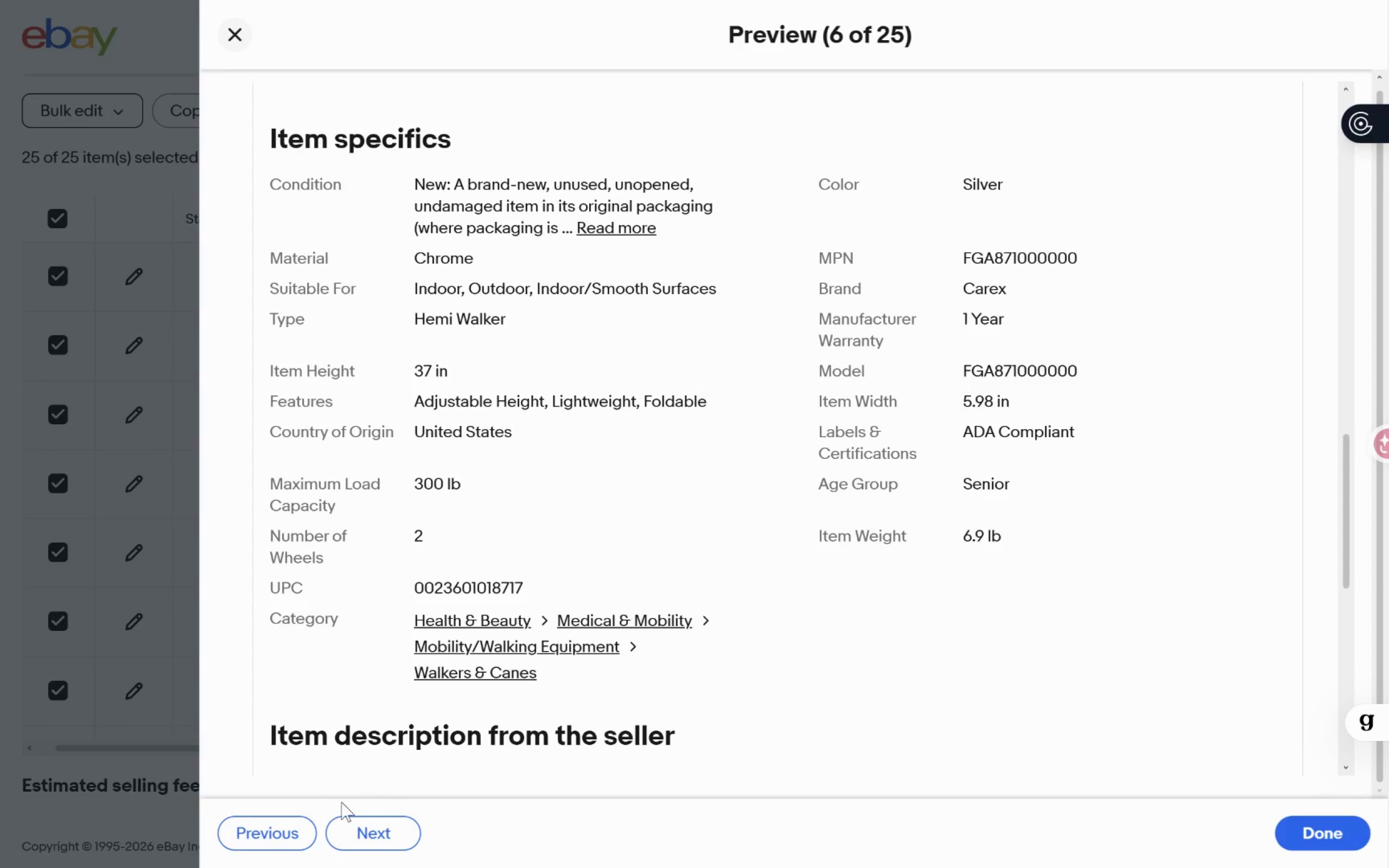 
left_click([369, 819])
 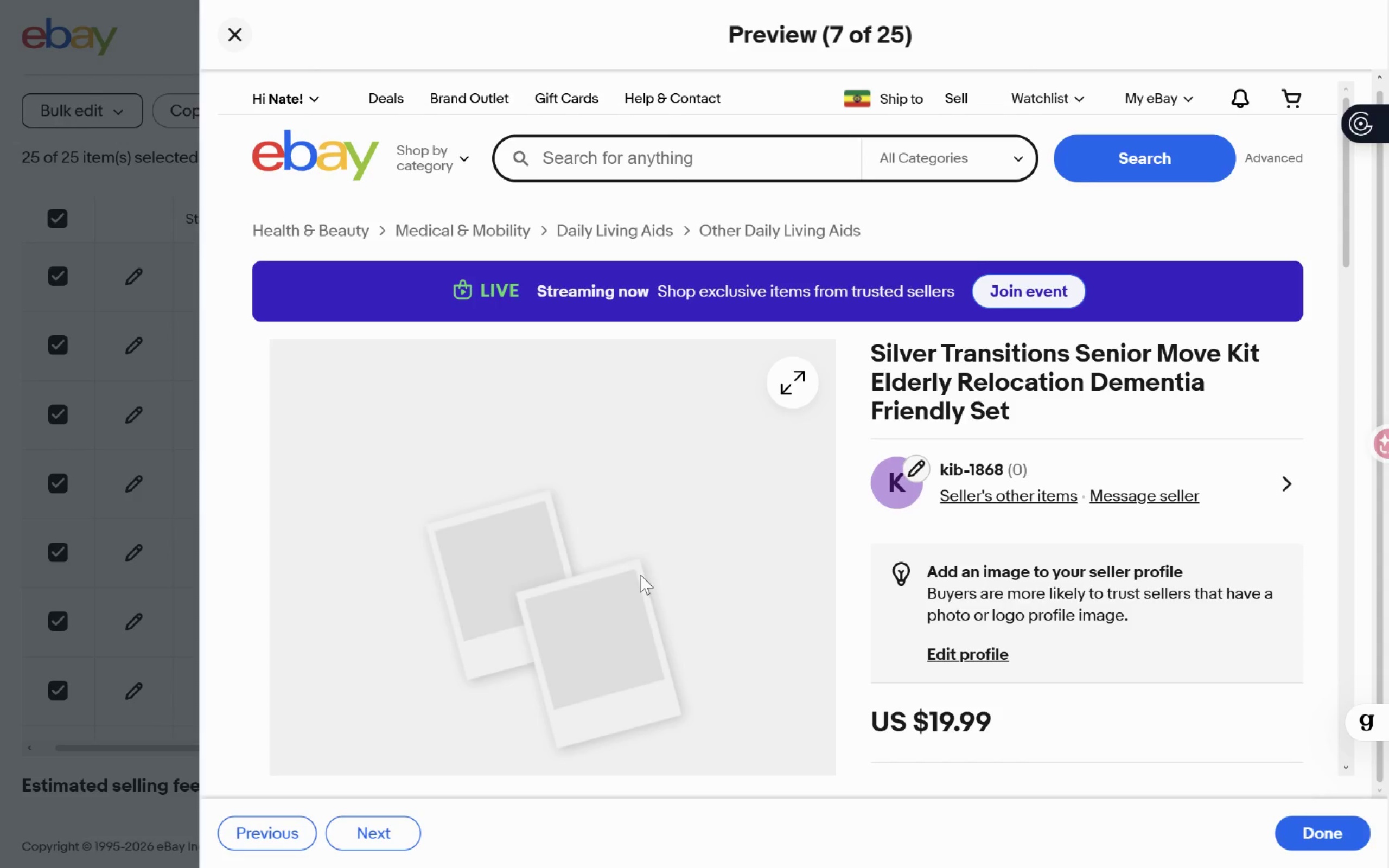 
wait(9.71)
 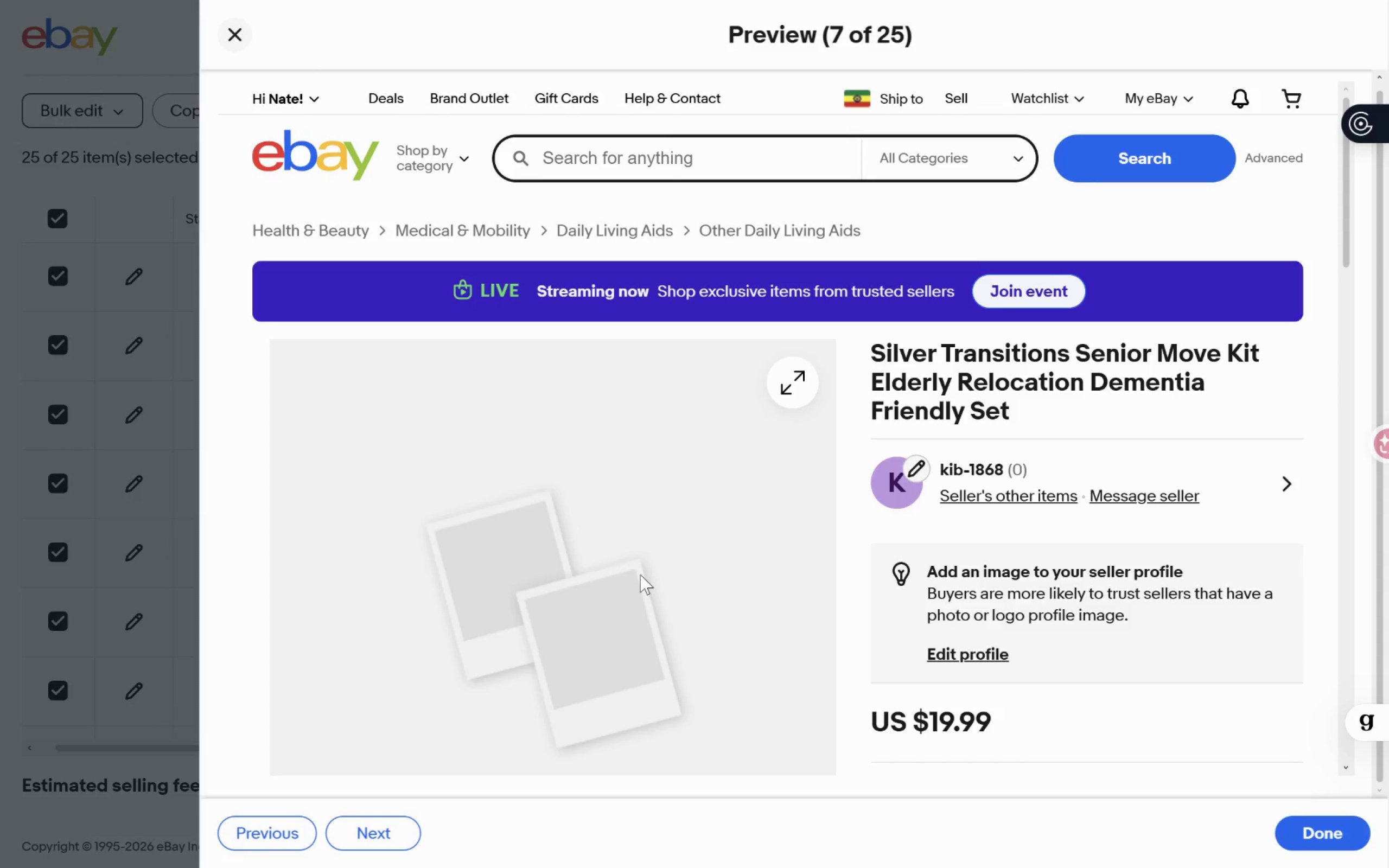 
key(Meta+MetaLeft)
 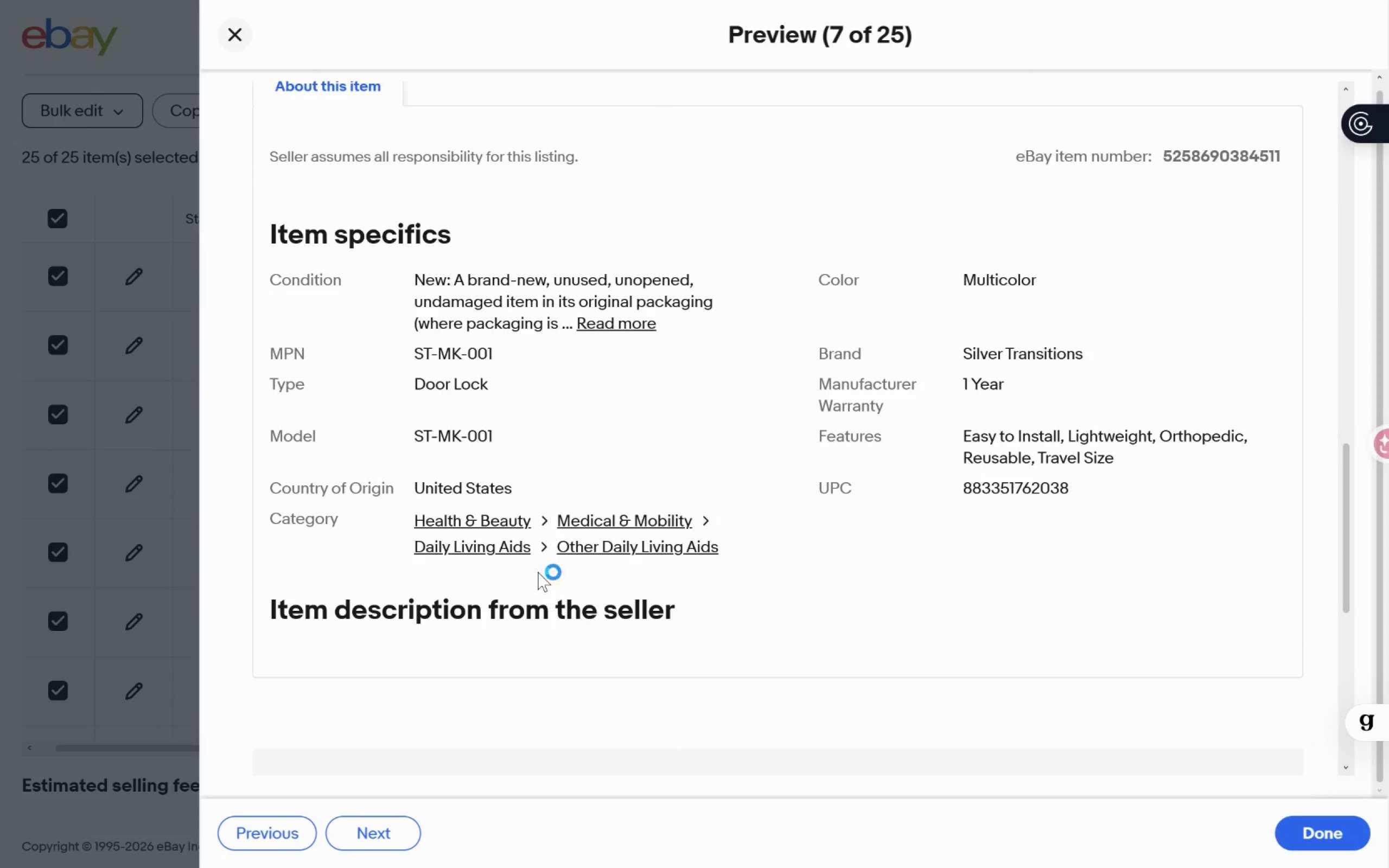 
key(Meta+Shift+ShiftLeft)
 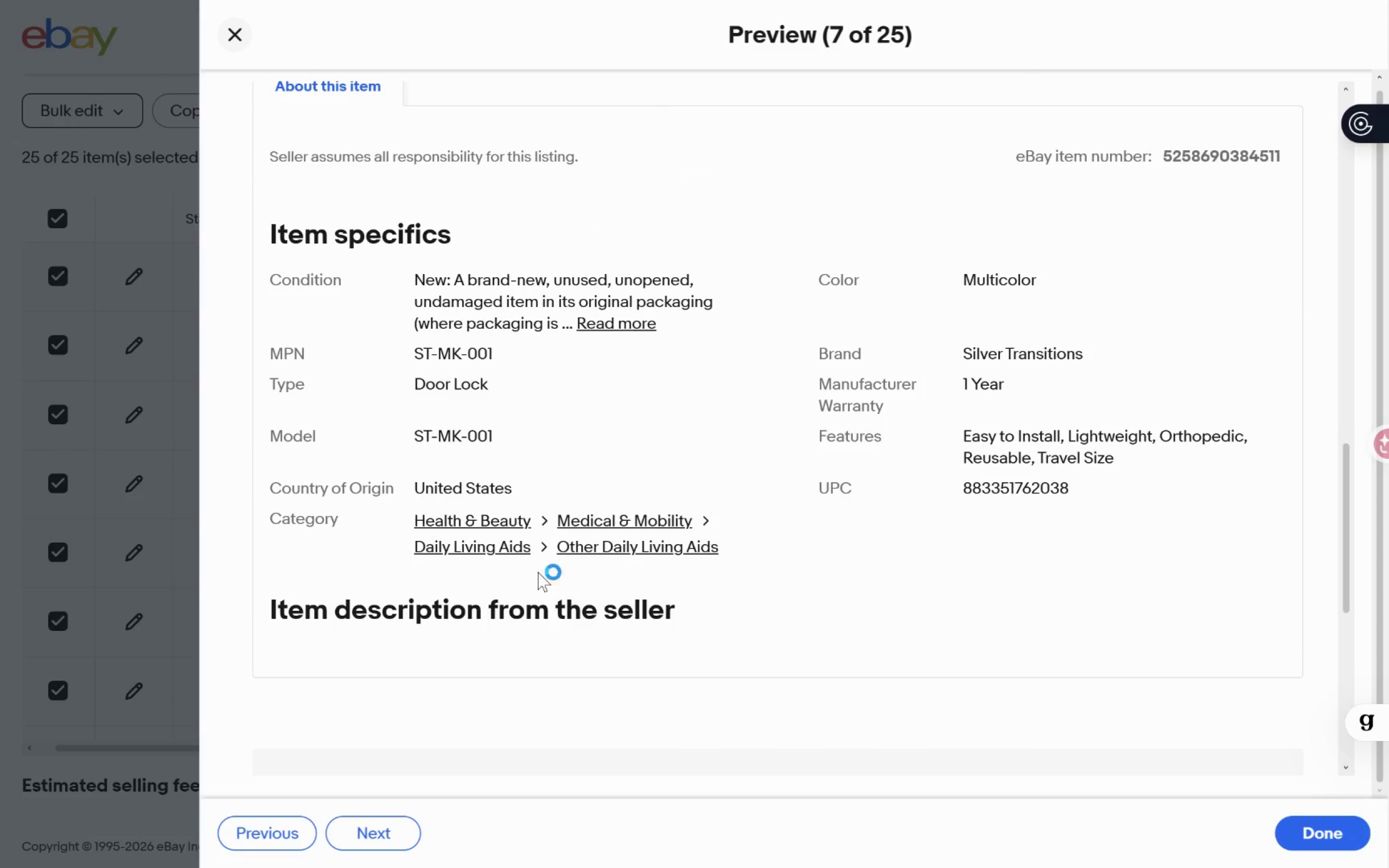 
key(Meta+Shift+S)
 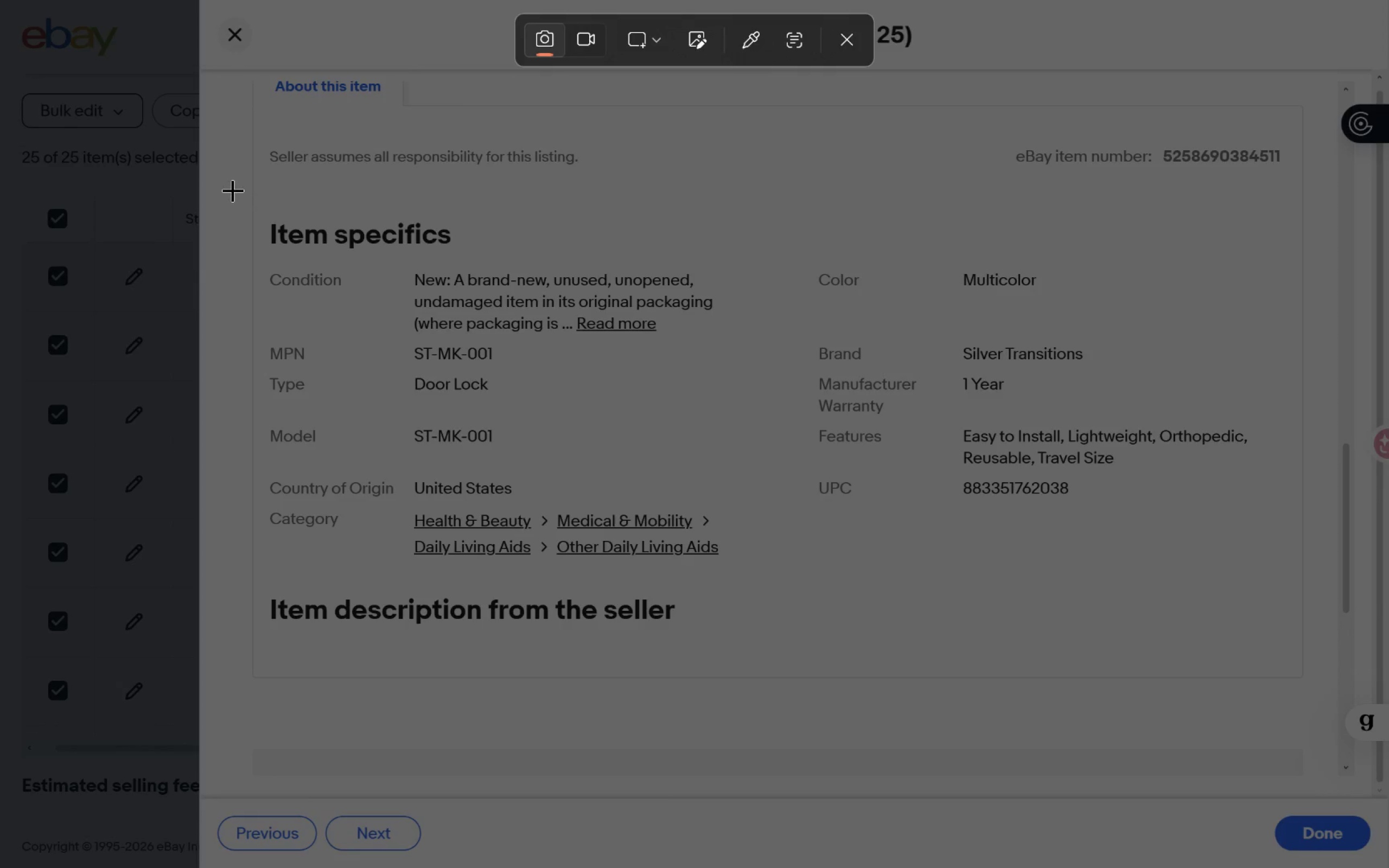 
left_click_drag(start_coordinate=[218, 200], to_coordinate=[1307, 578])
 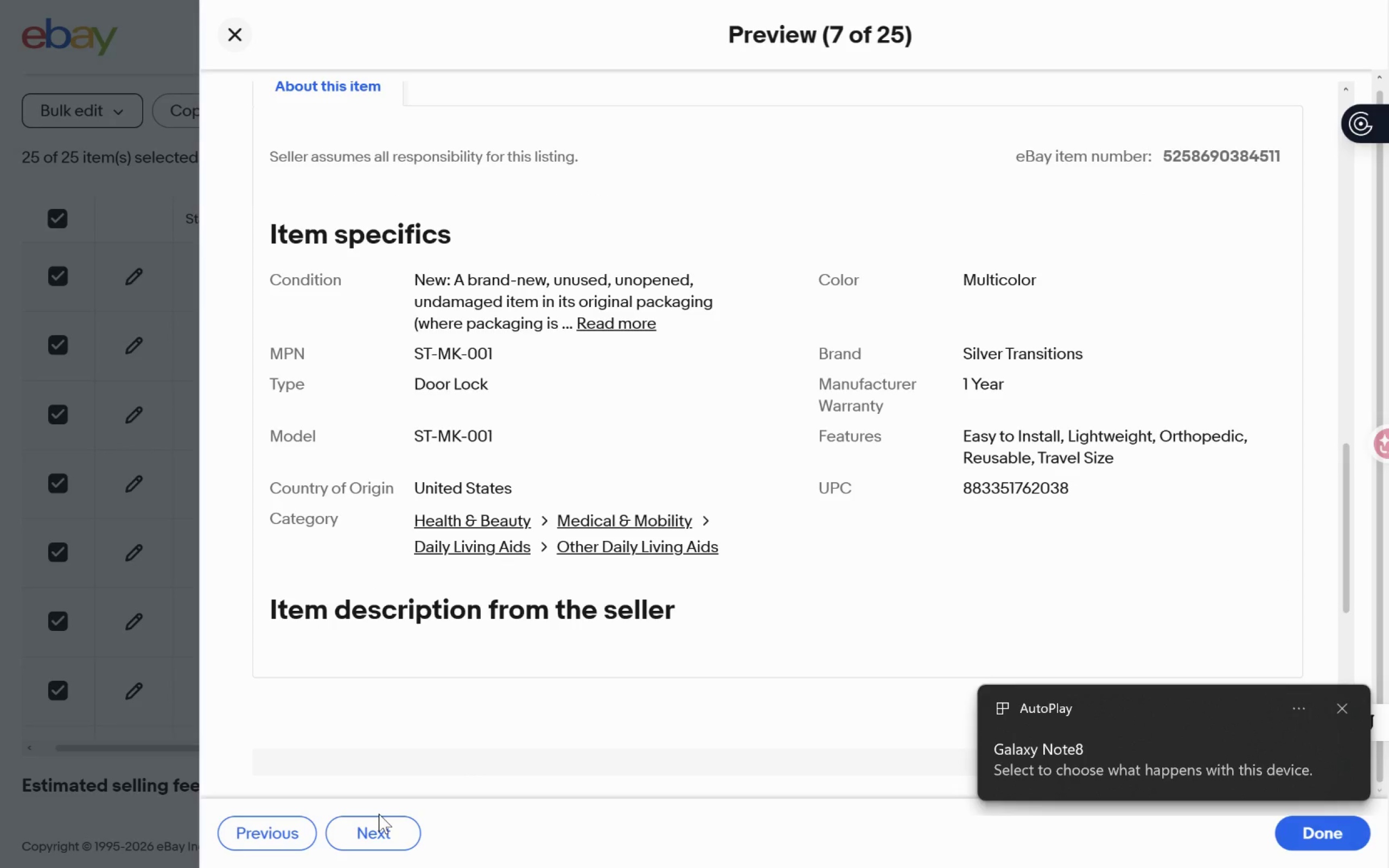 
wait(5.92)
 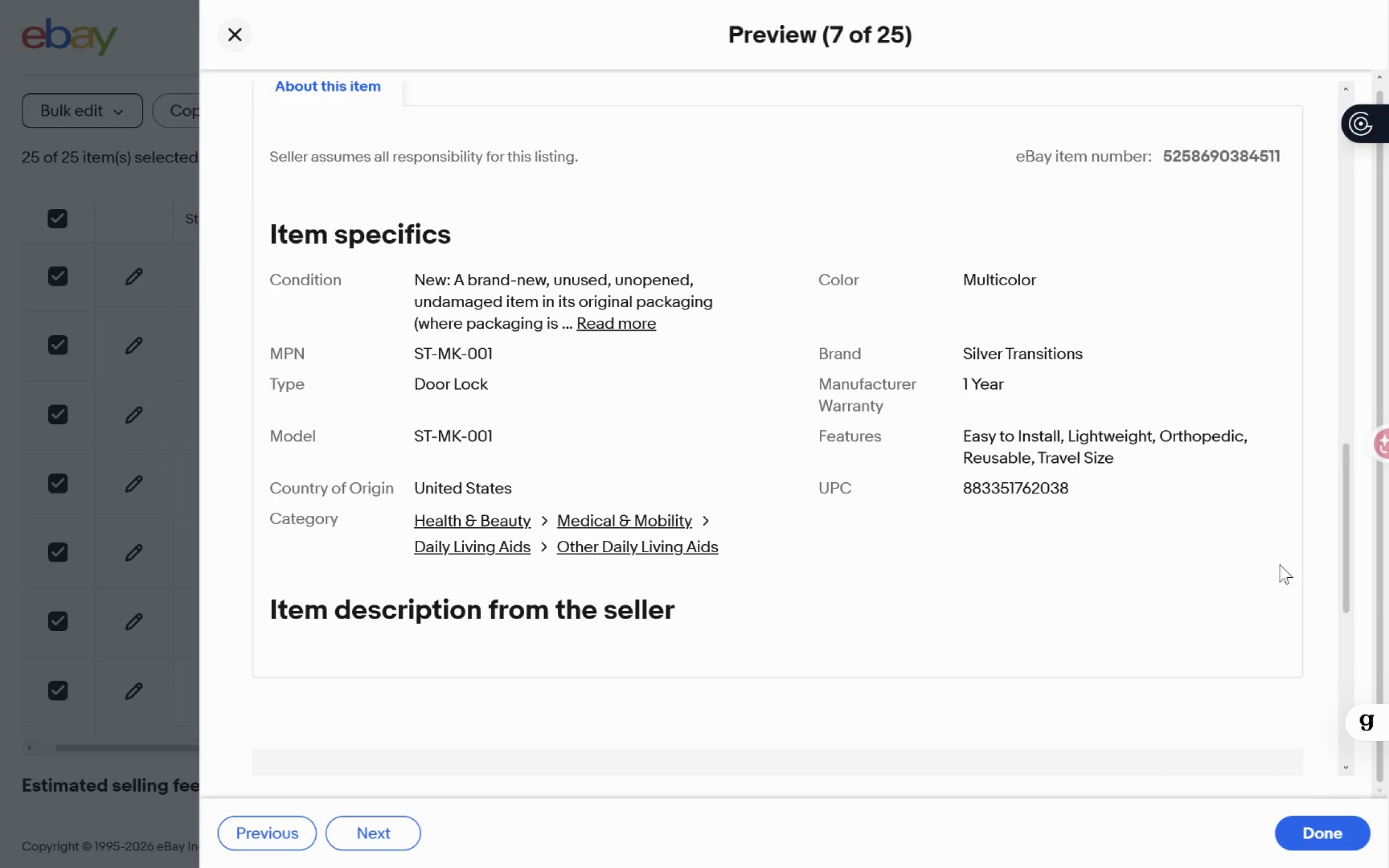 
left_click([377, 828])
 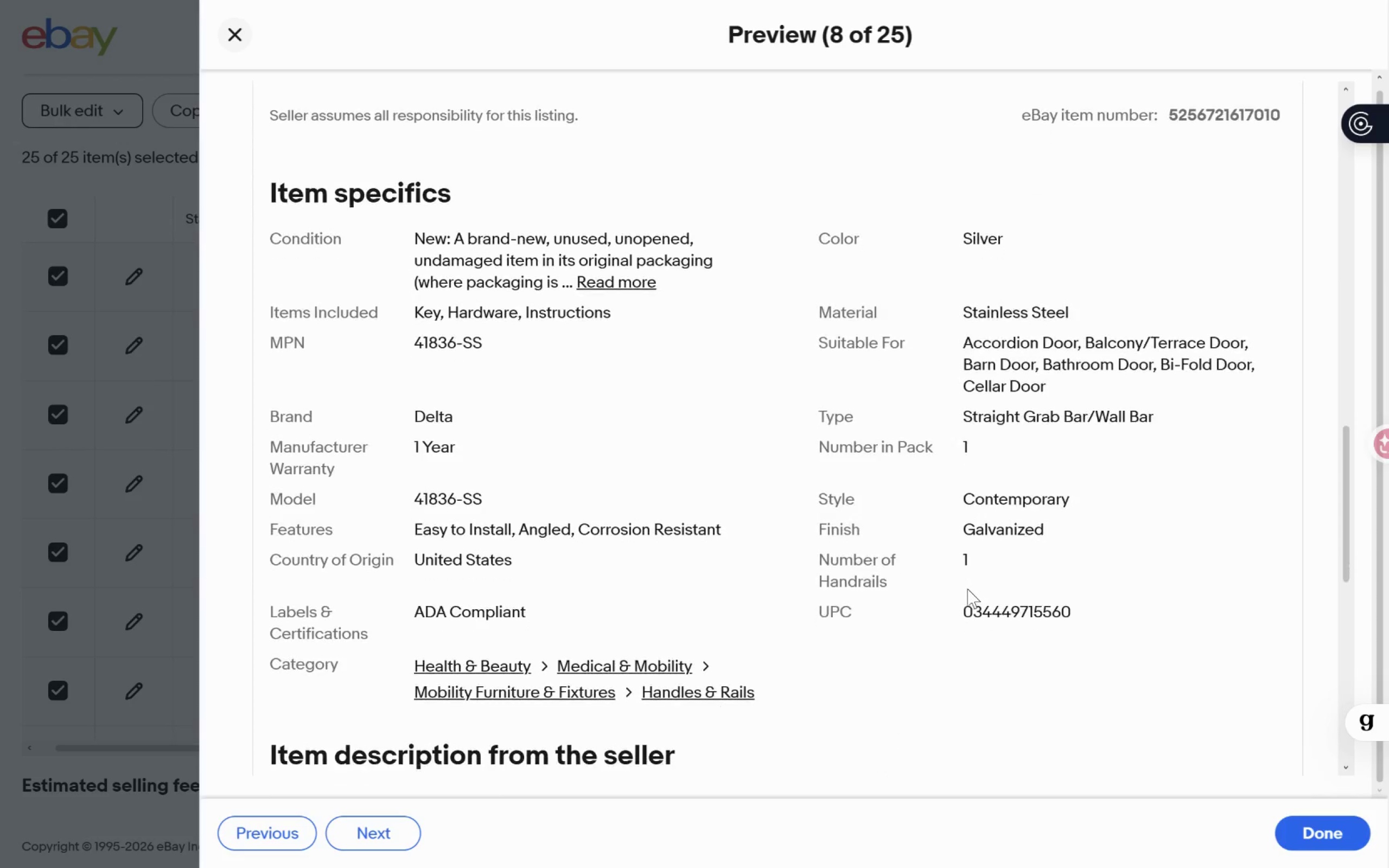 
wait(7.35)
 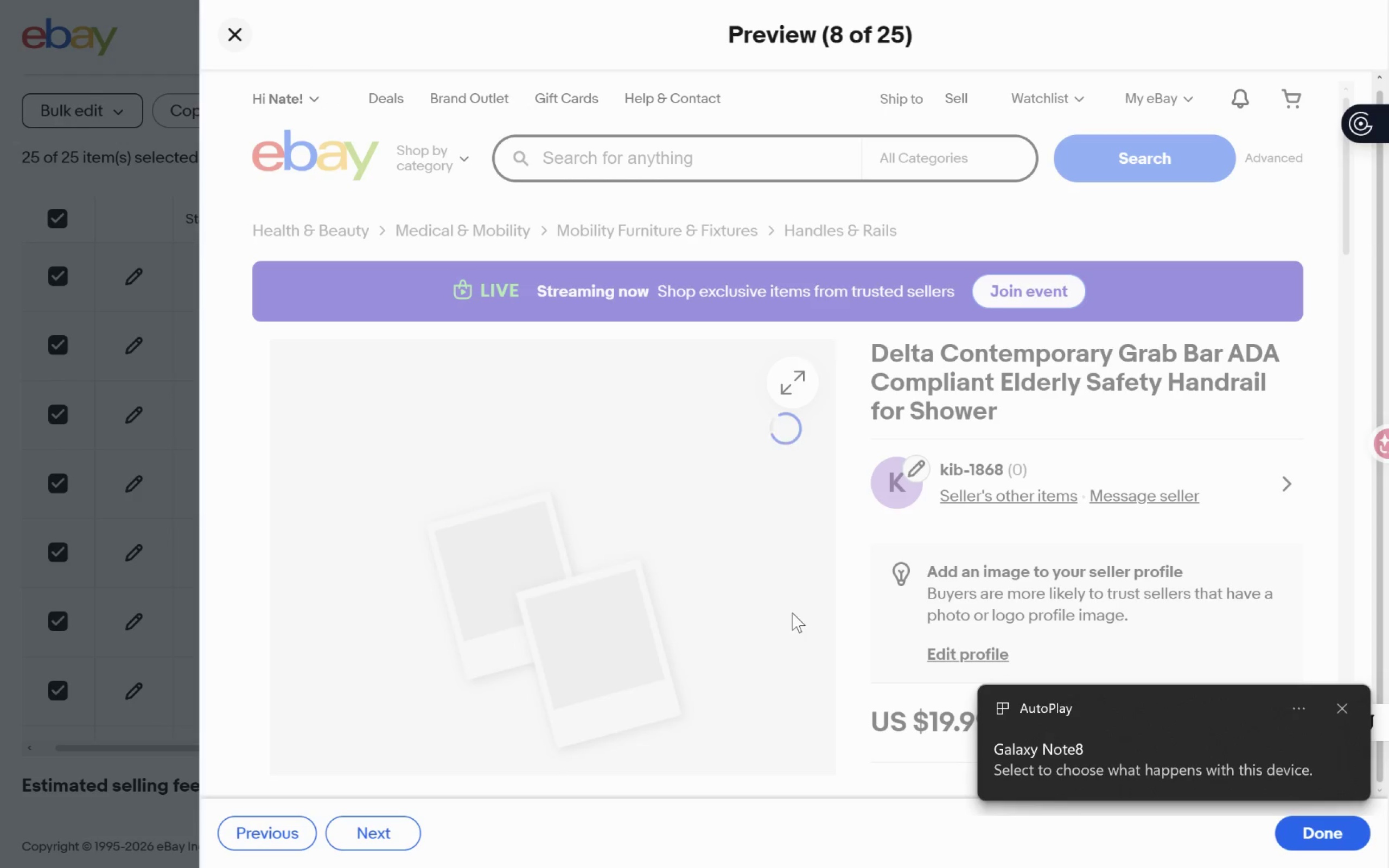 
key(Meta+MetaLeft)
 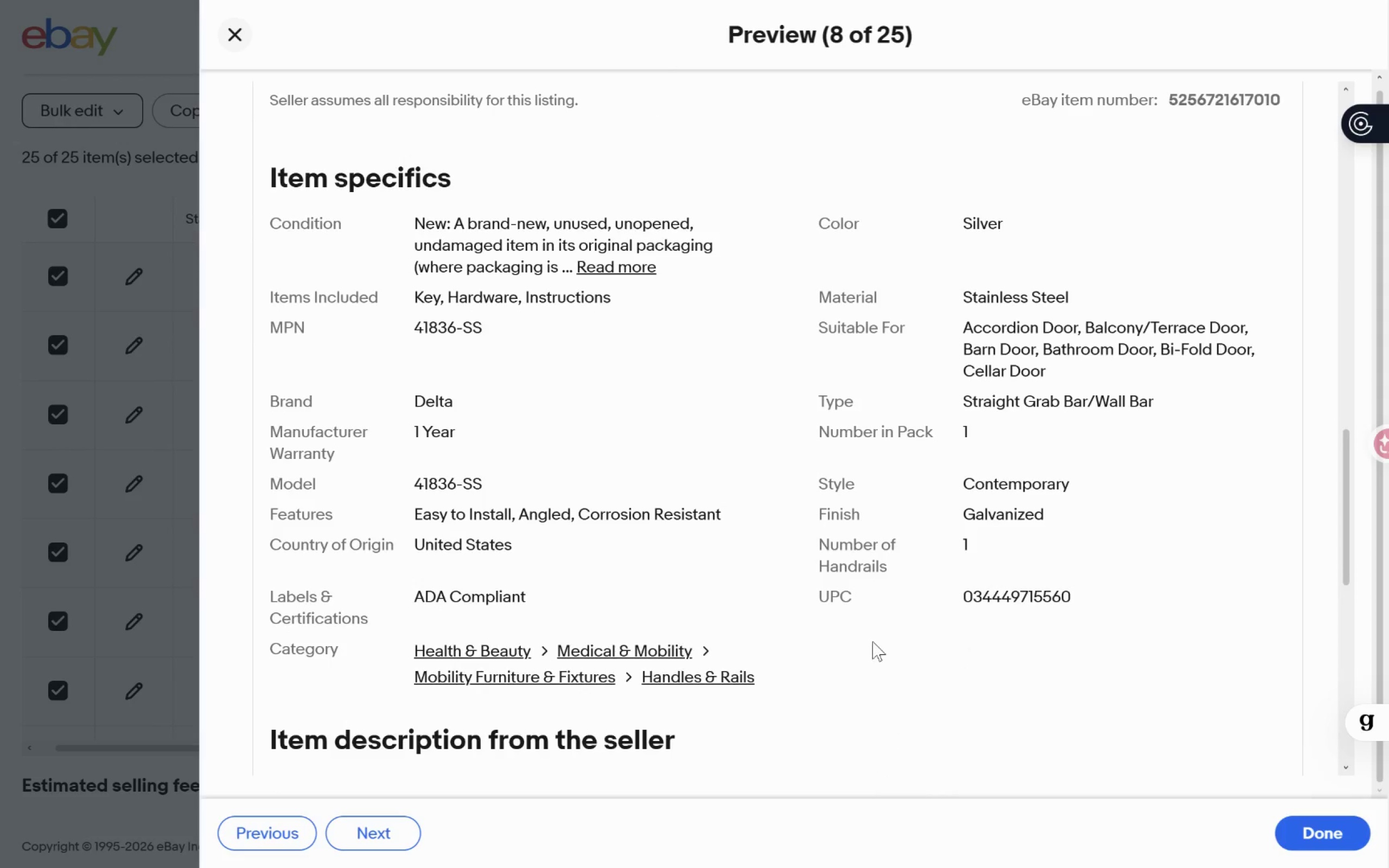 
key(Meta+Shift+S)
 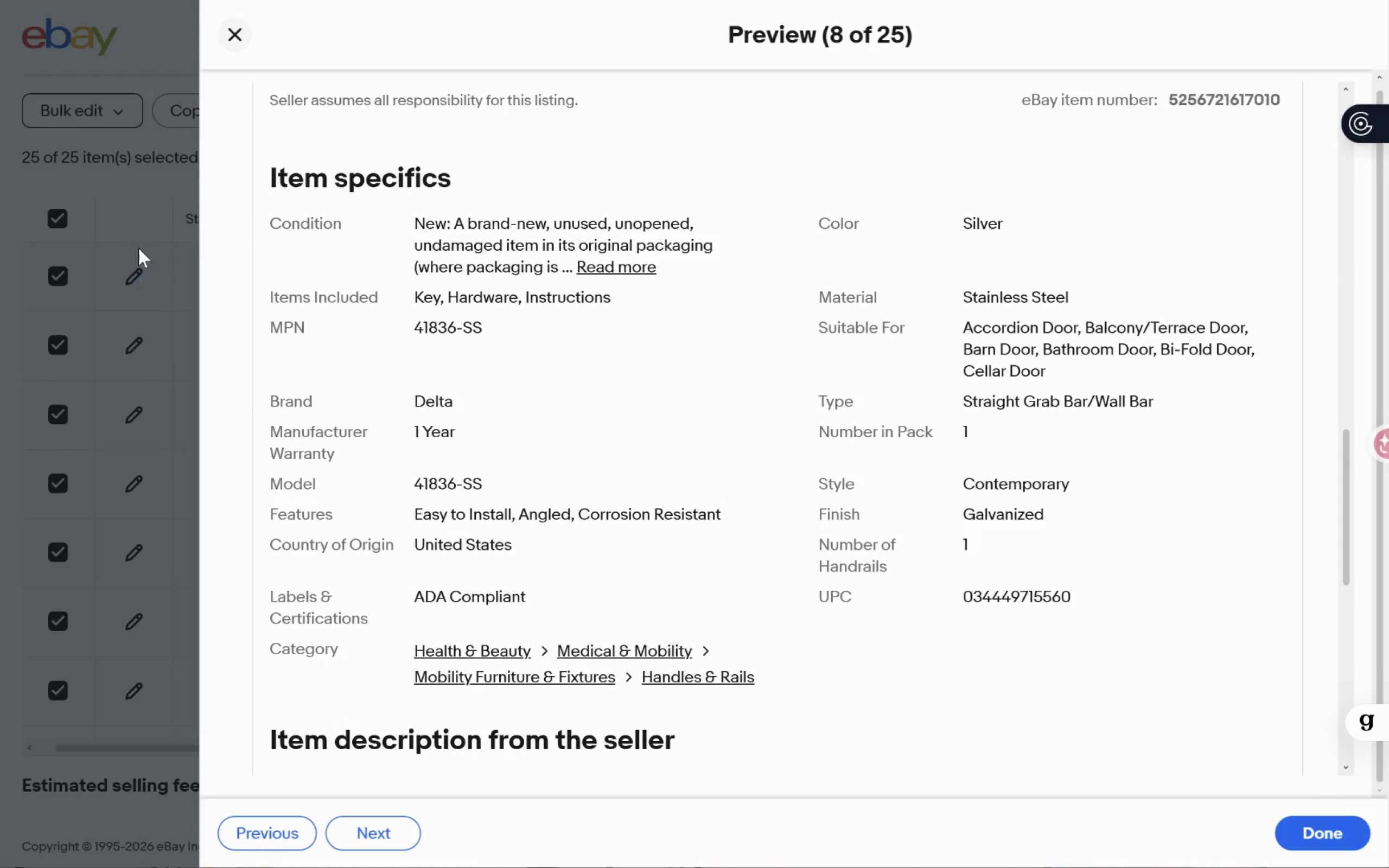 
key(Meta+Shift+ShiftLeft)
 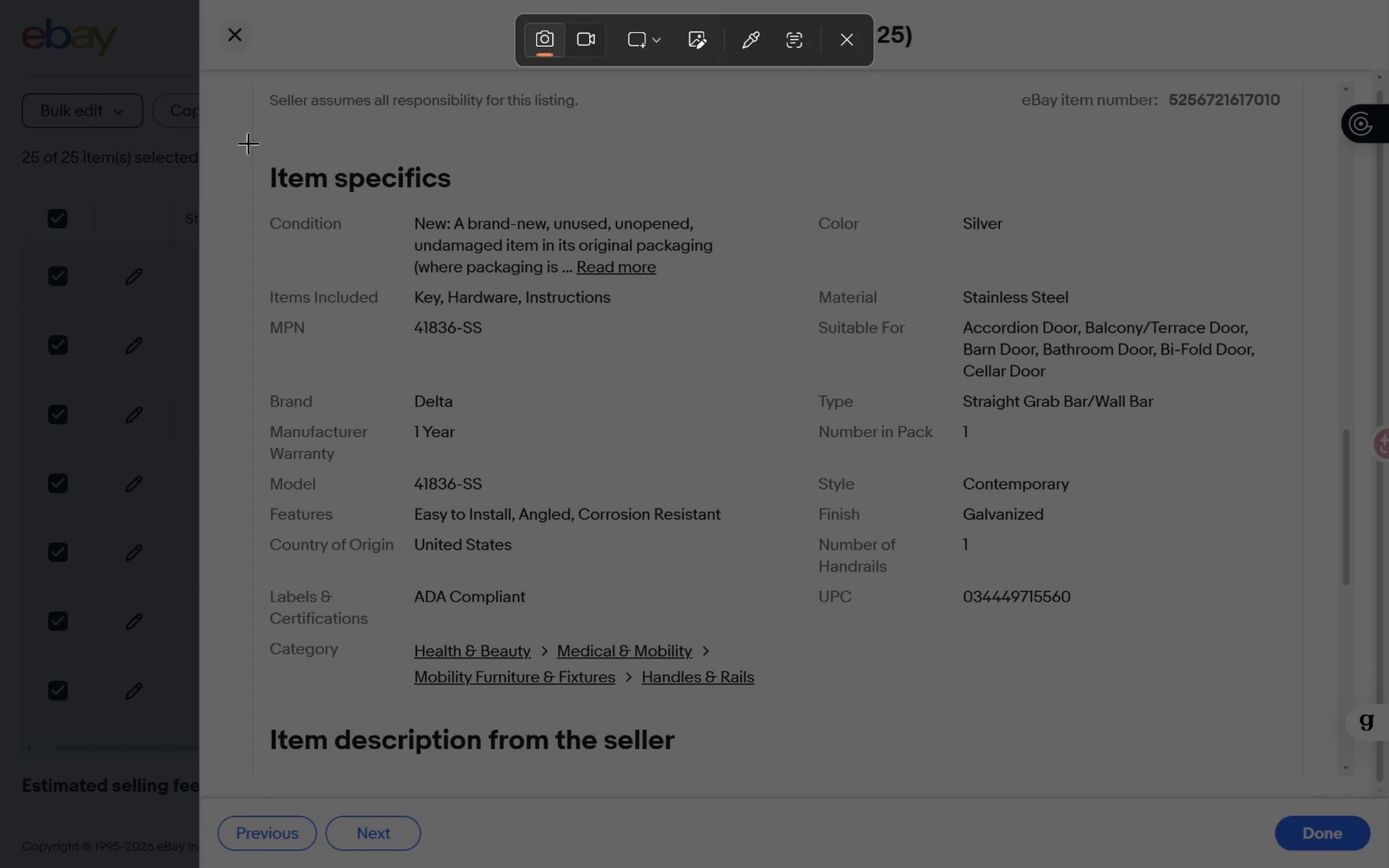 
left_click_drag(start_coordinate=[238, 142], to_coordinate=[1293, 703])
 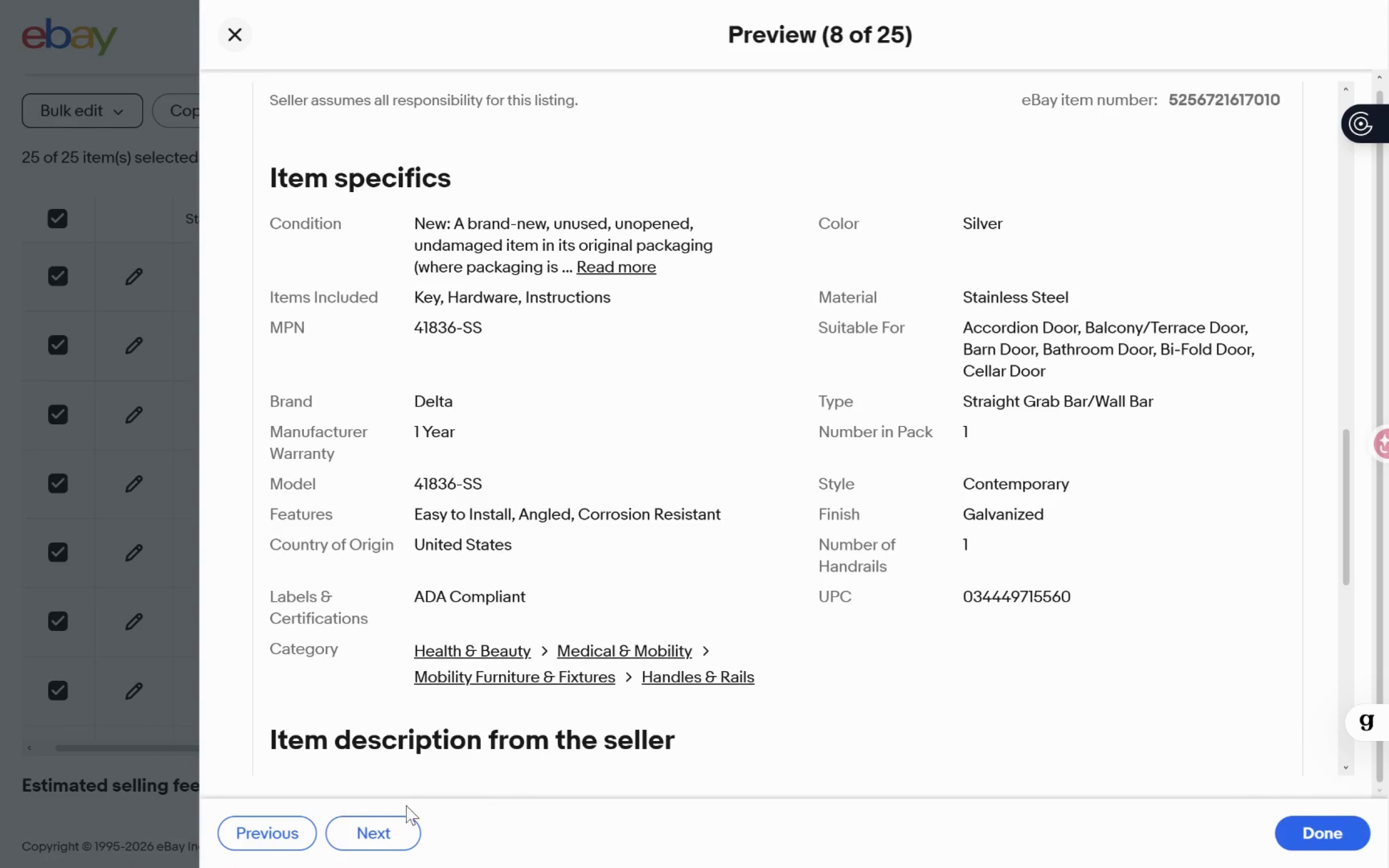 
left_click([393, 822])
 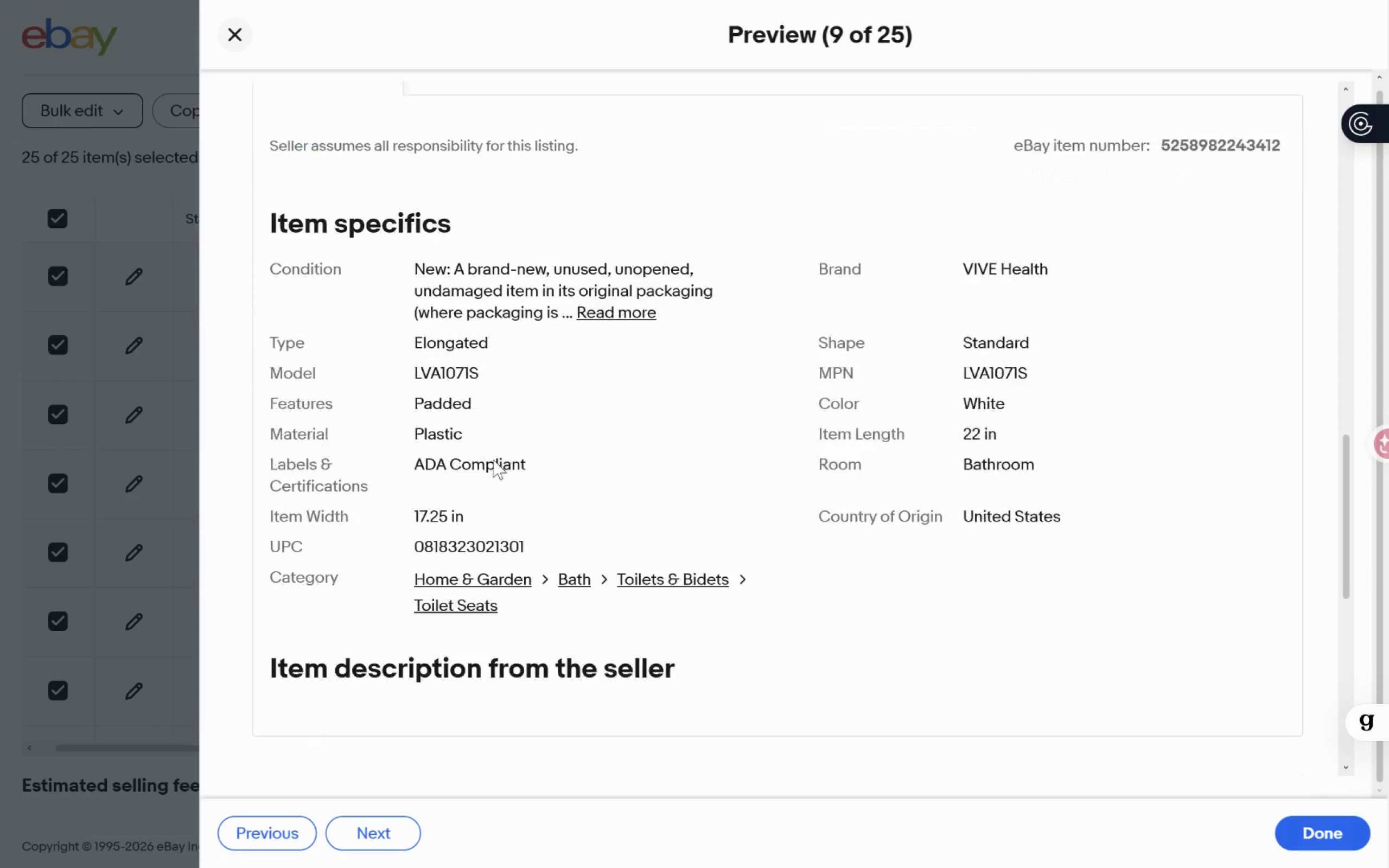 
wait(7.84)
 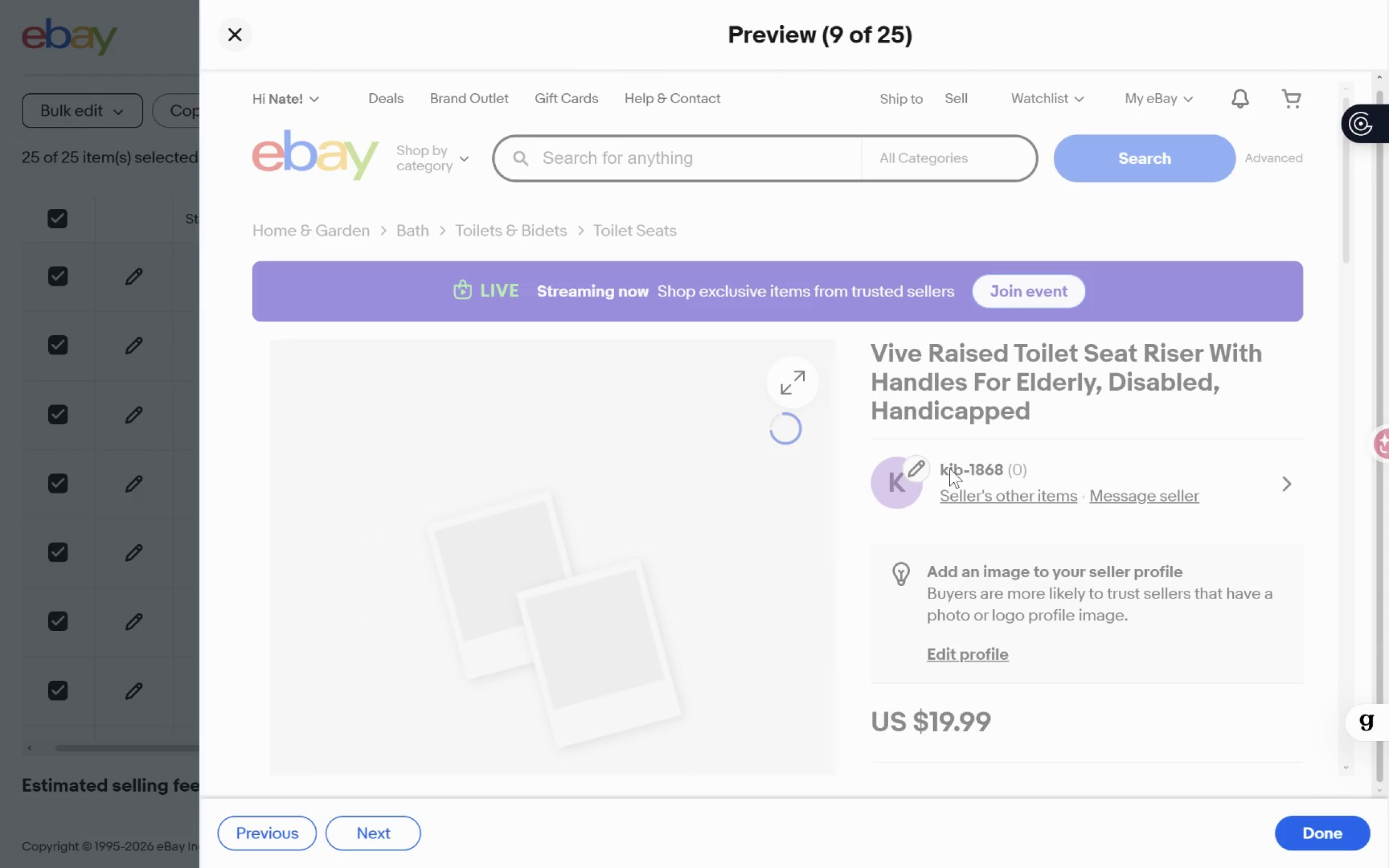 
key(Meta+MetaLeft)
 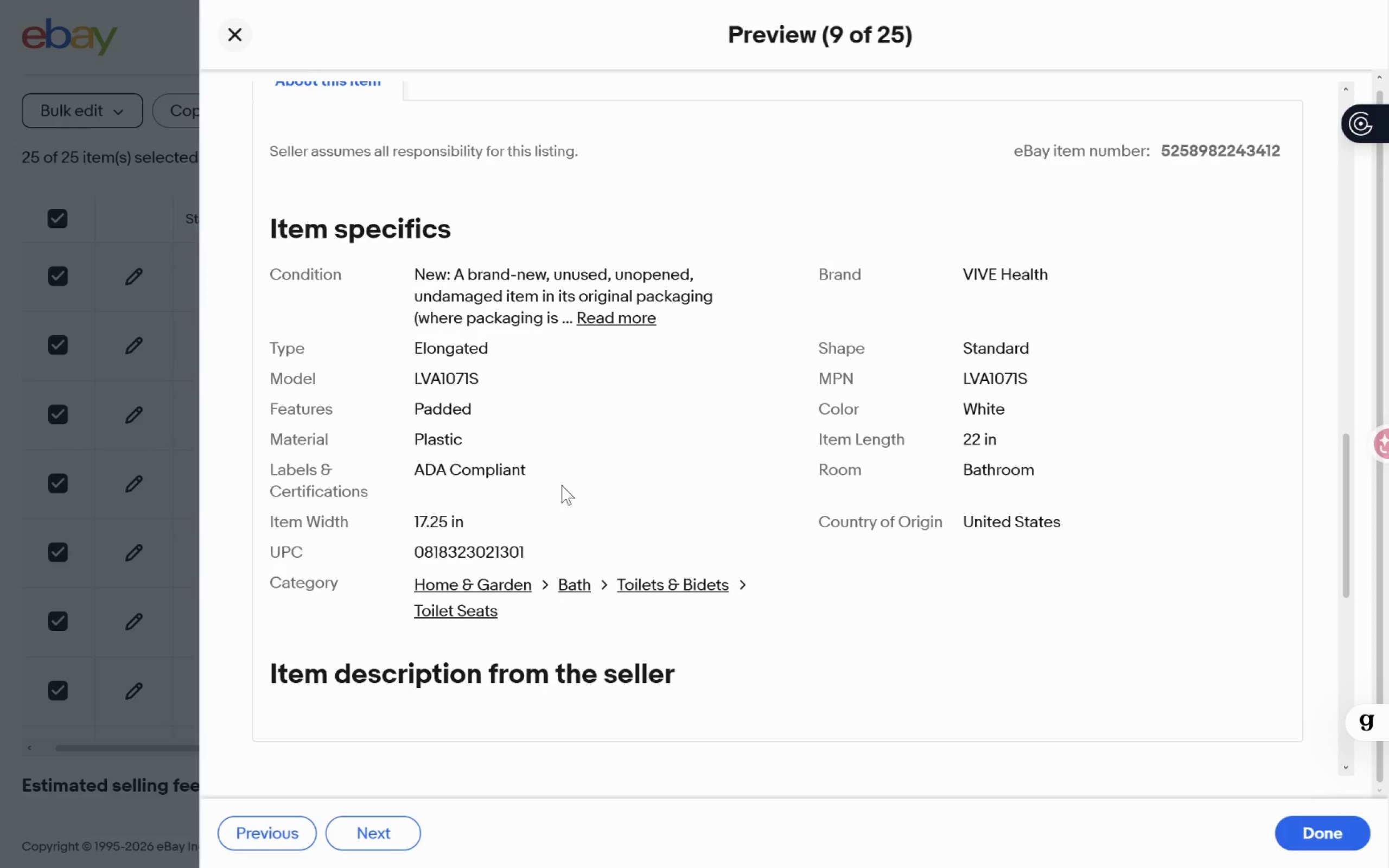 
key(Meta+Shift+ShiftLeft)
 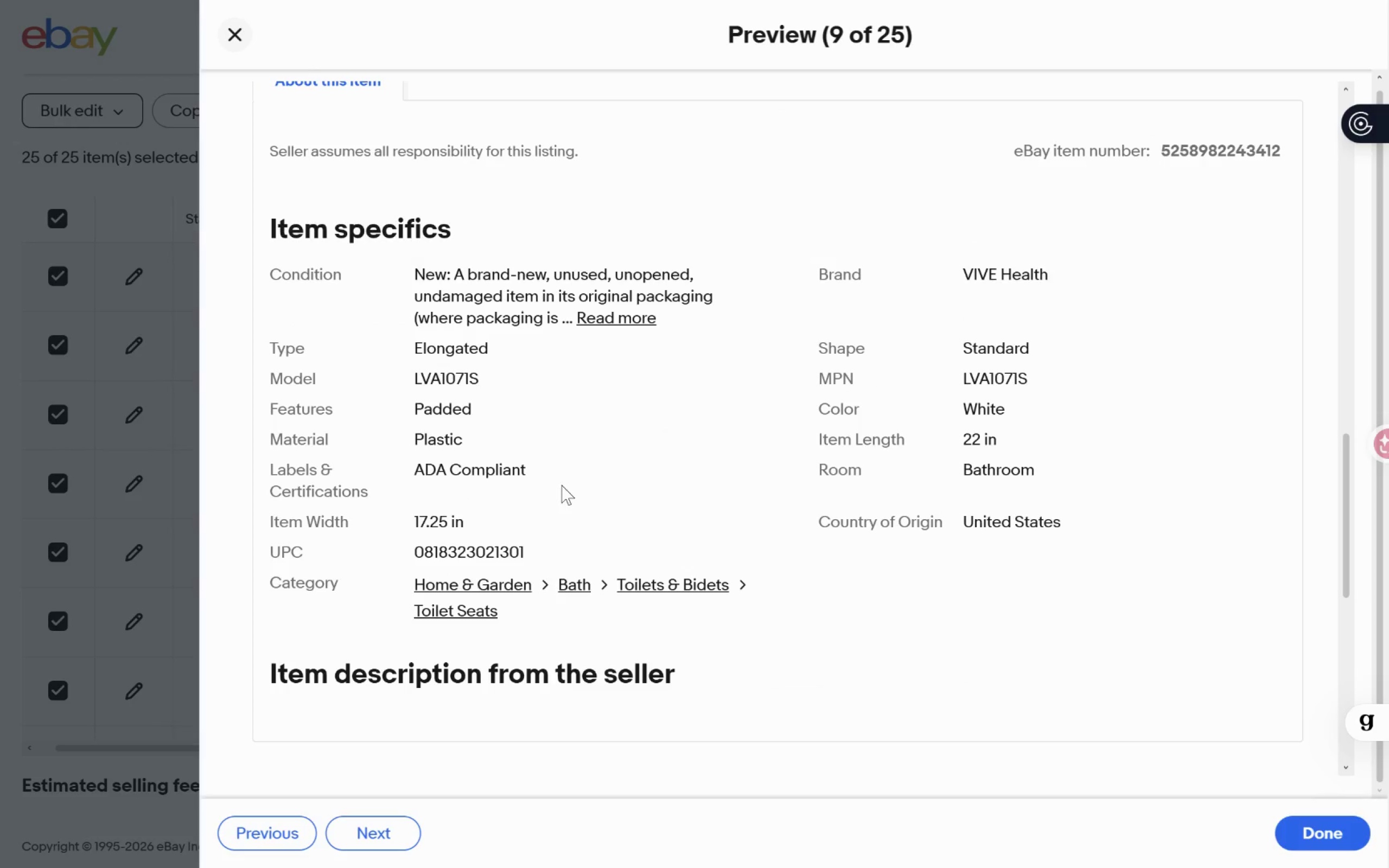 
key(Meta+Shift+S)
 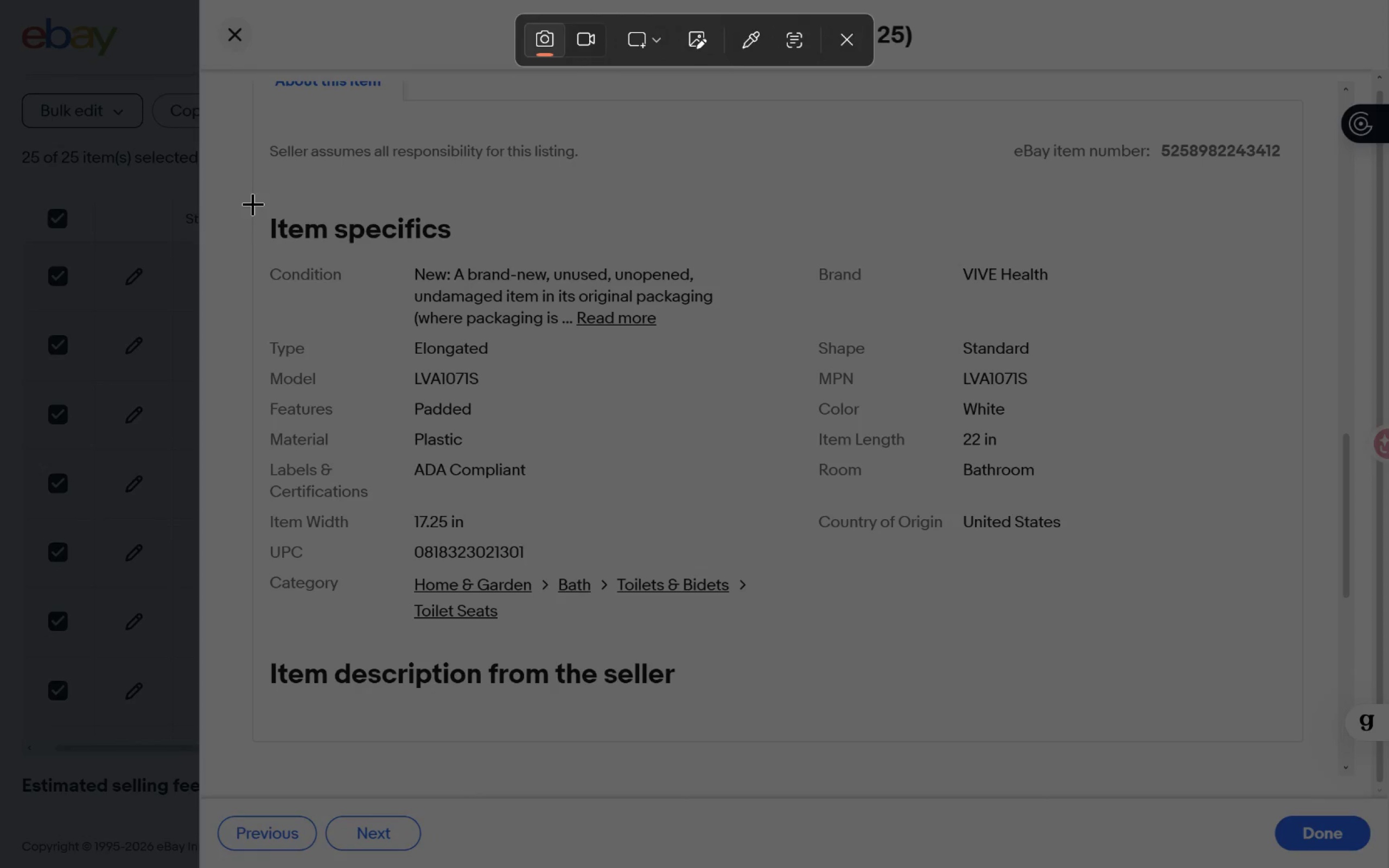 
left_click_drag(start_coordinate=[239, 184], to_coordinate=[1289, 652])
 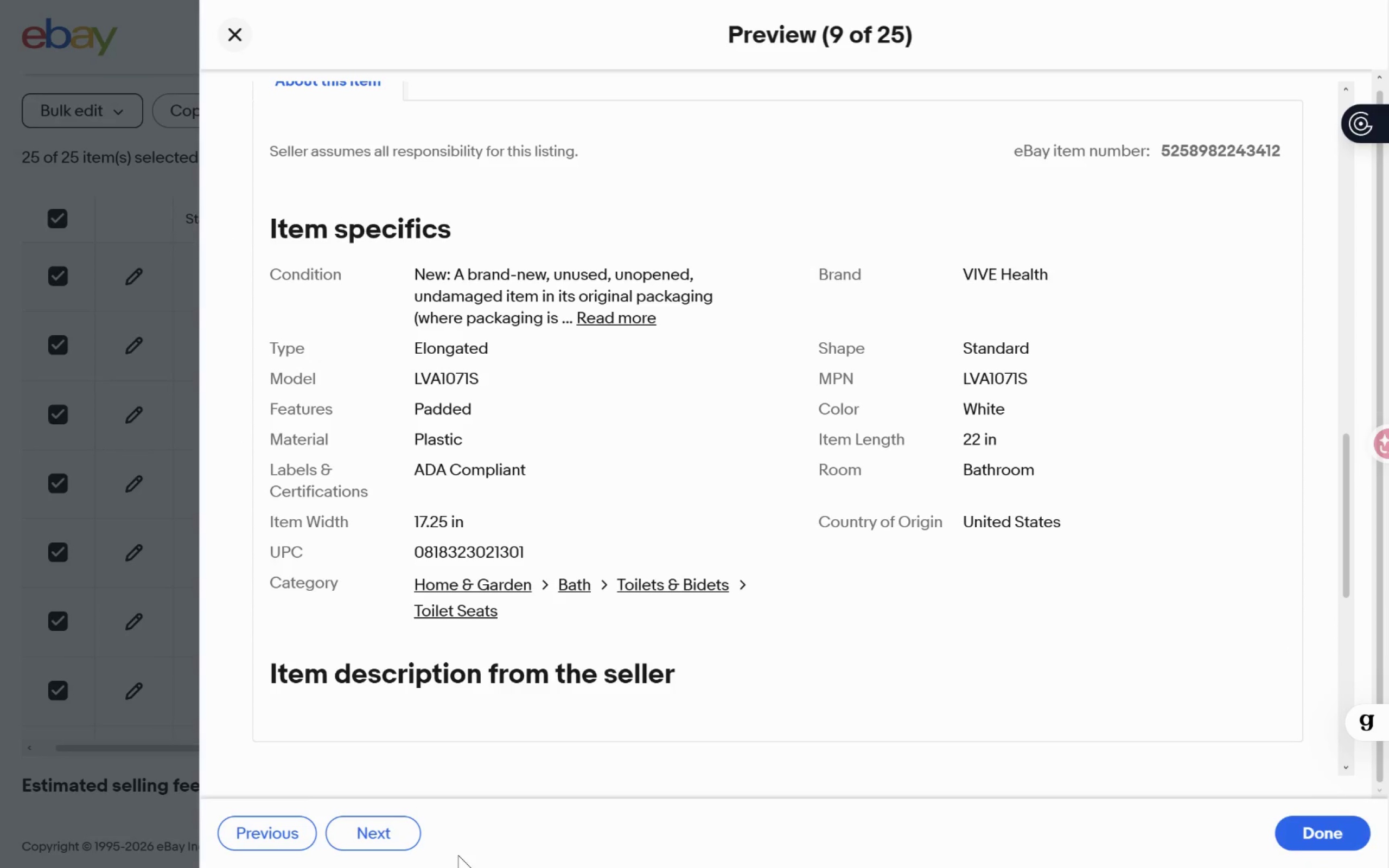 
left_click([383, 837])
 